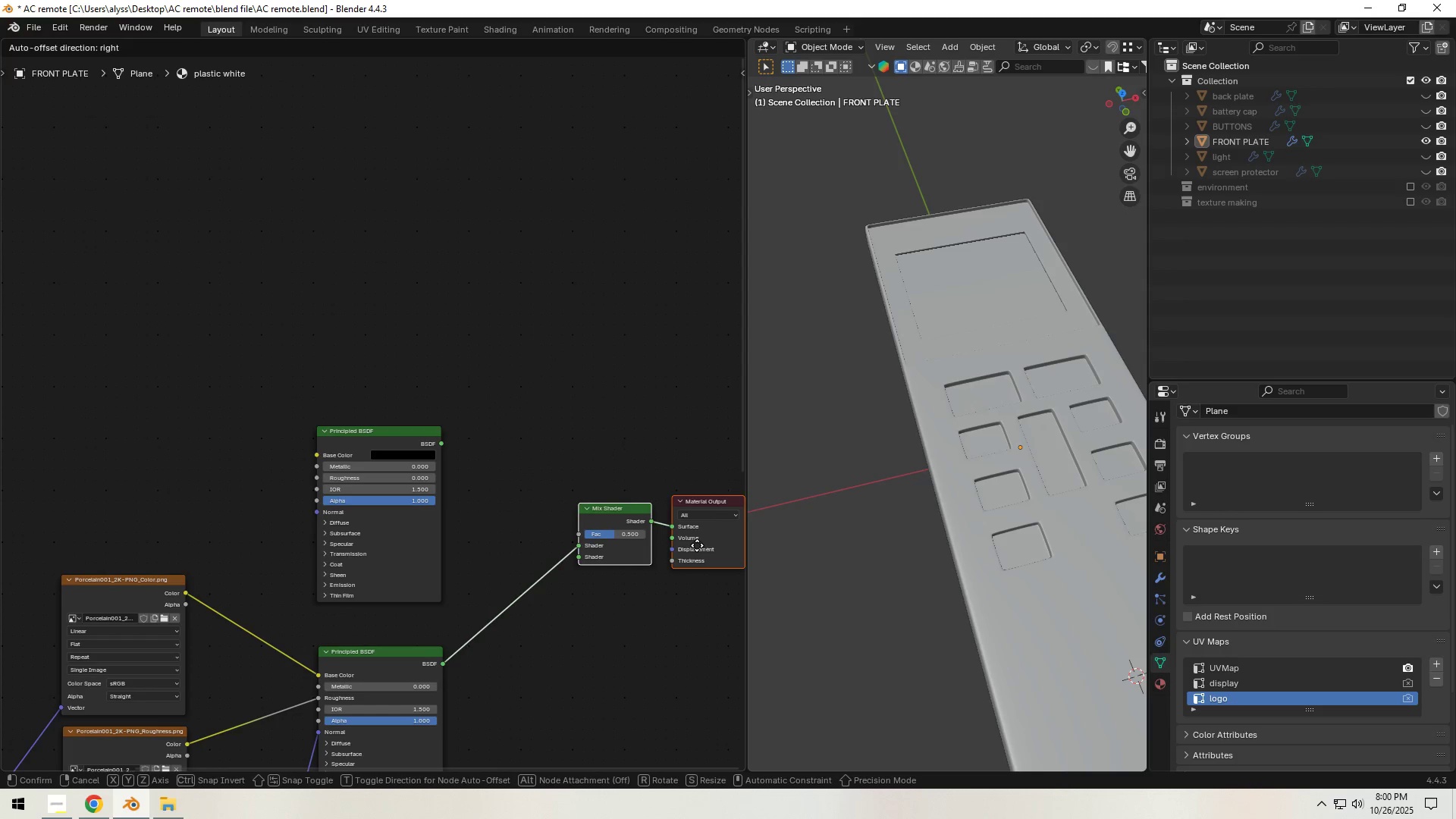 
left_click([698, 545])
 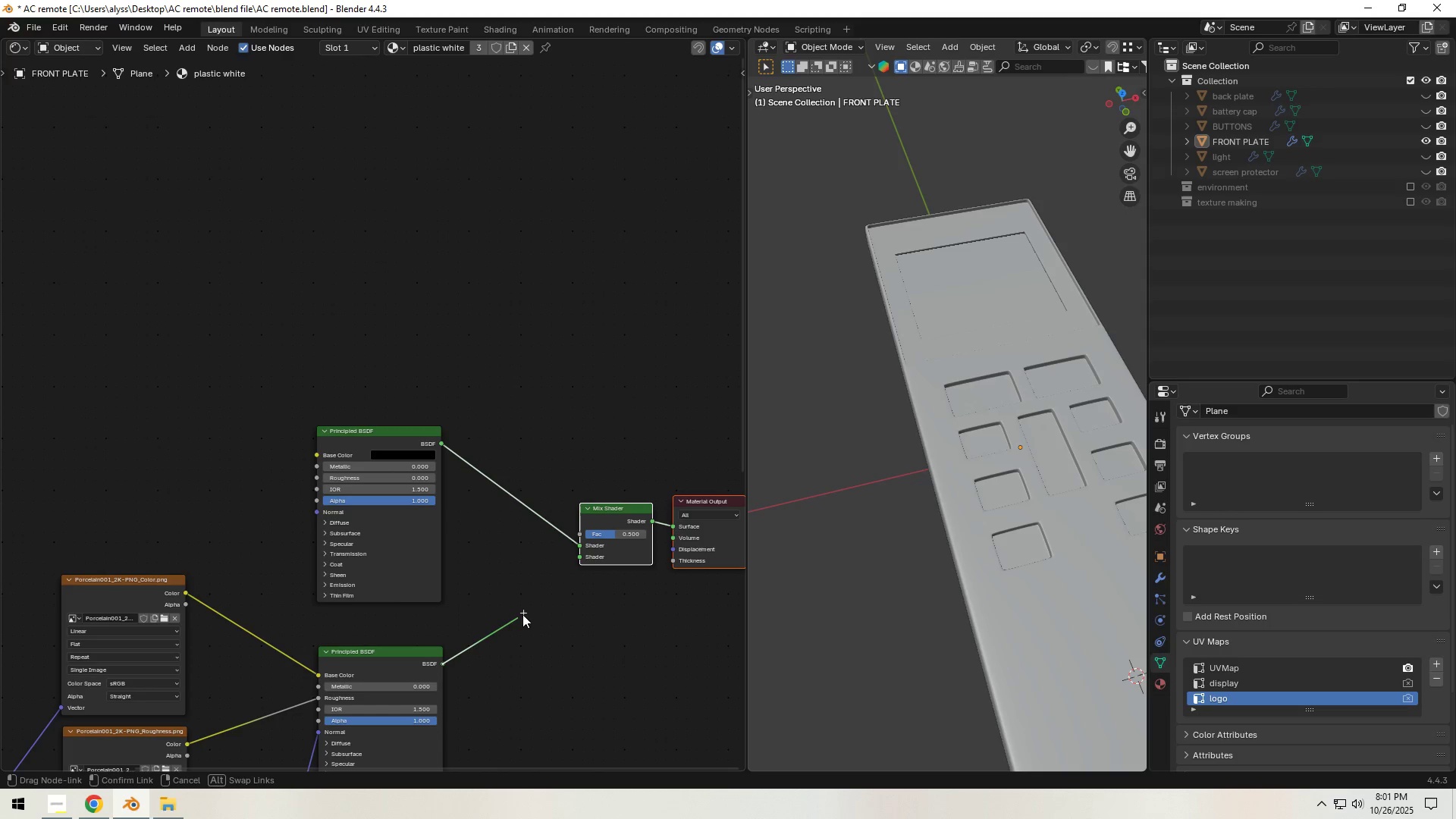 
wait(5.79)
 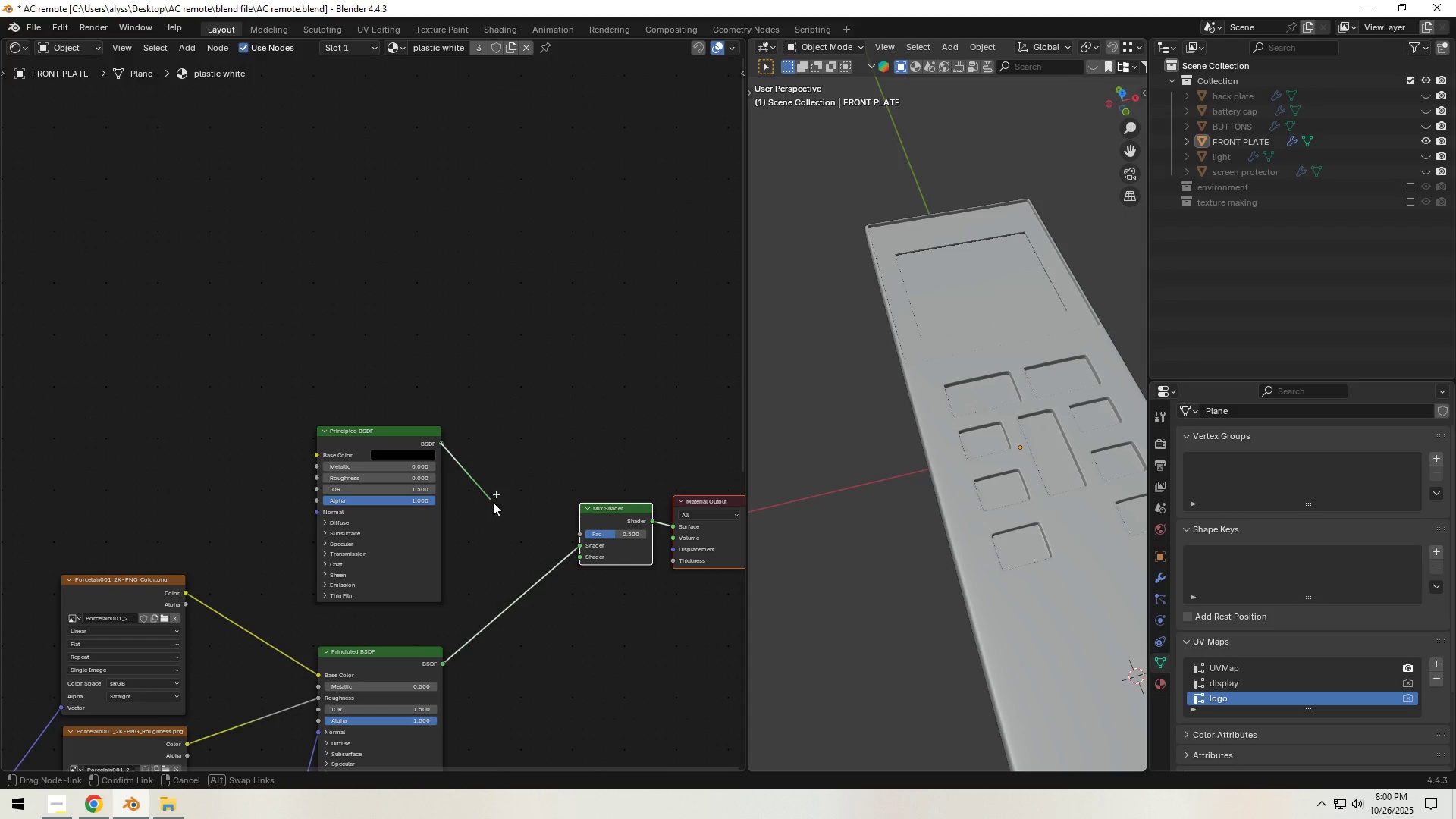 
left_click([596, 604])
 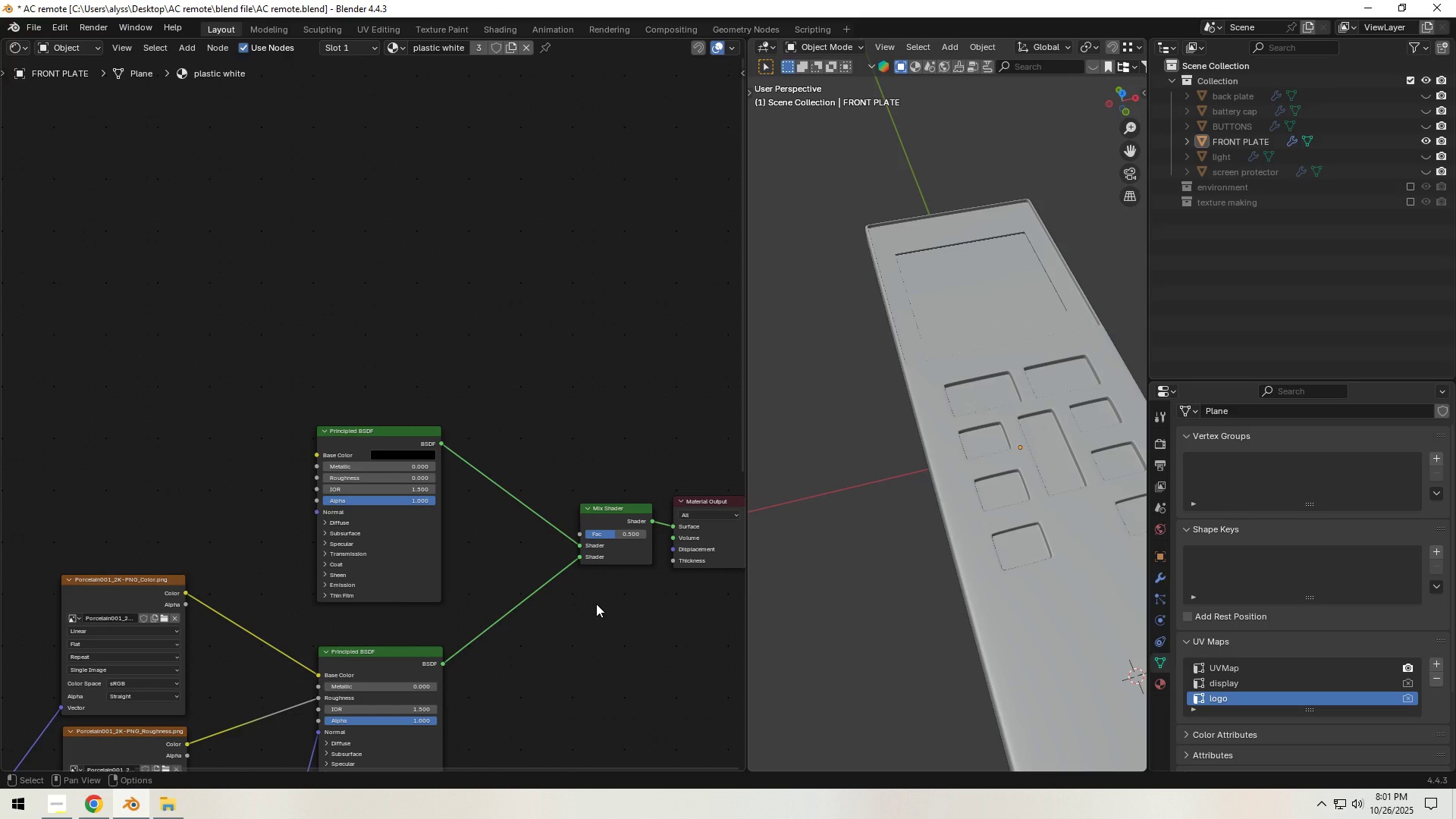 
key(Control+A)
 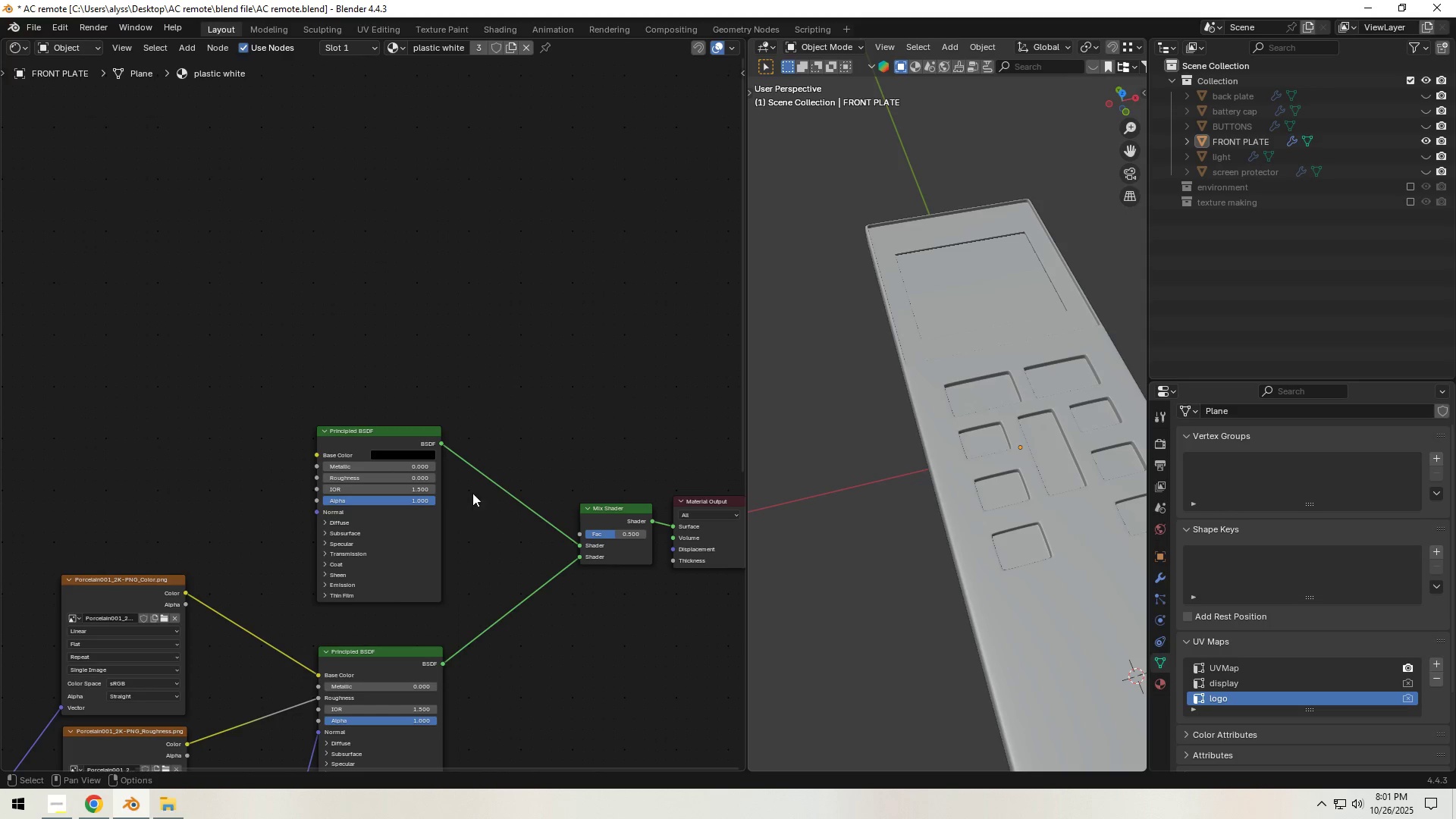 
left_click([364, 309])
 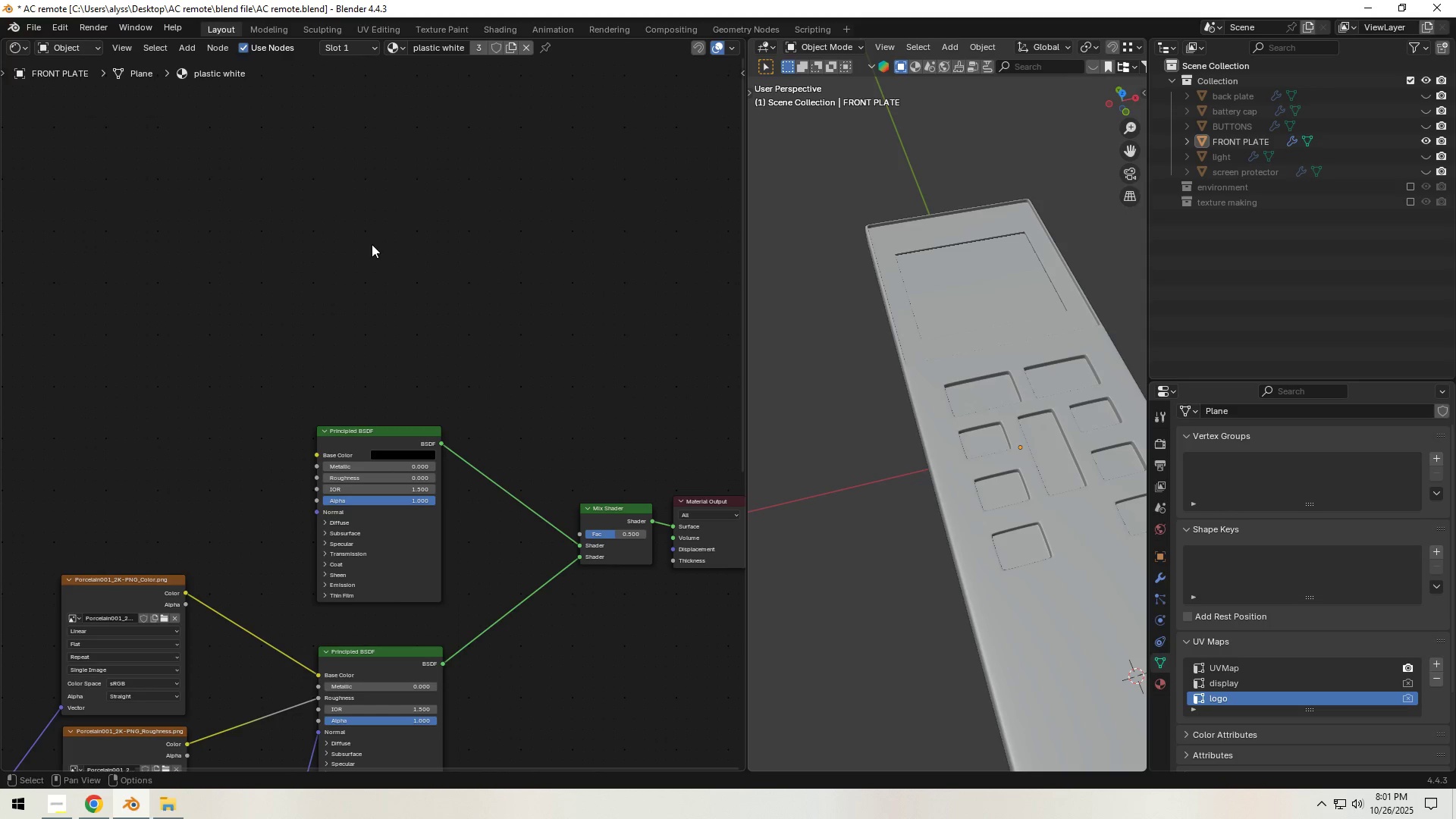 
key(Space)
 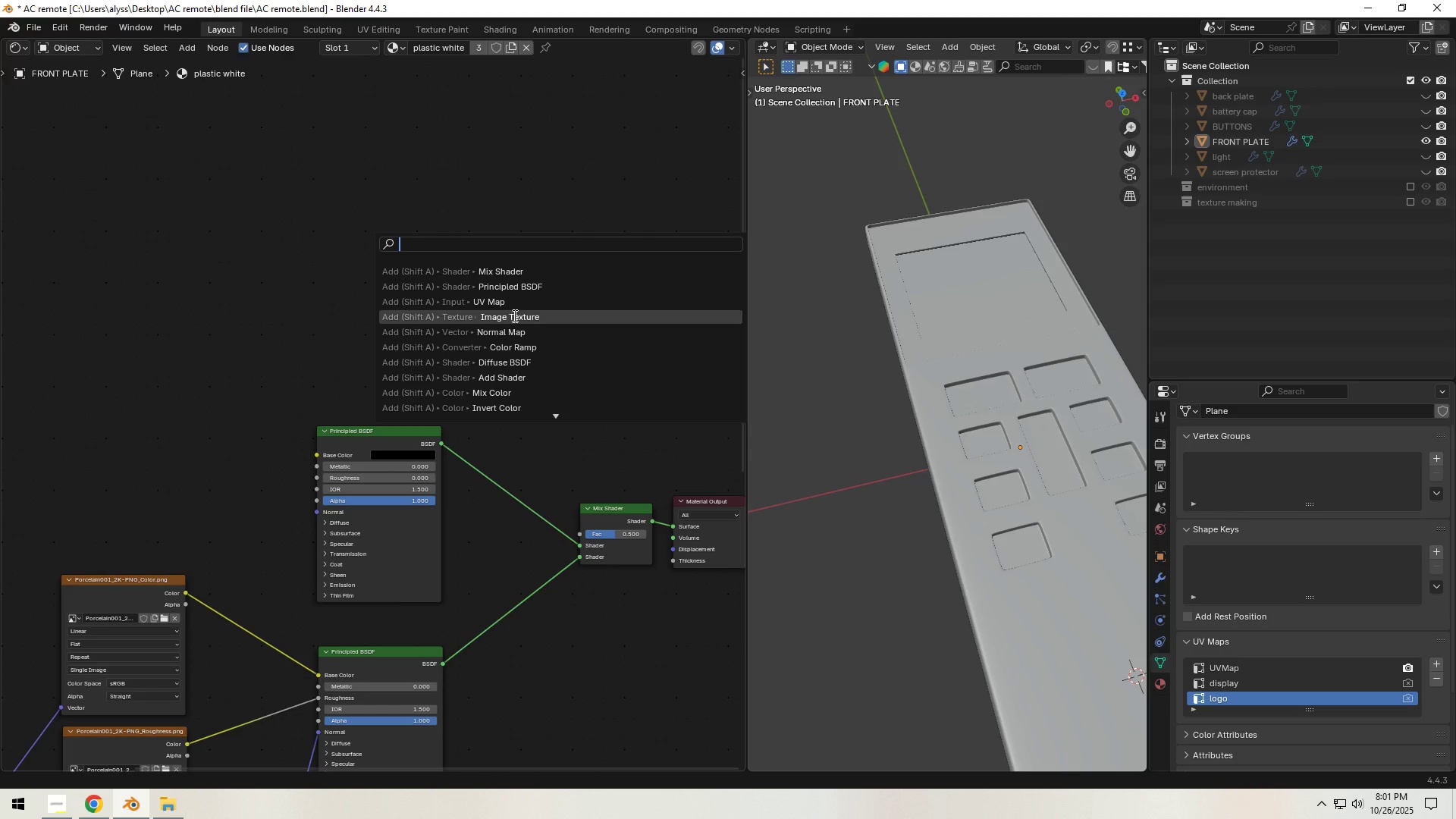 
left_click([514, 315])
 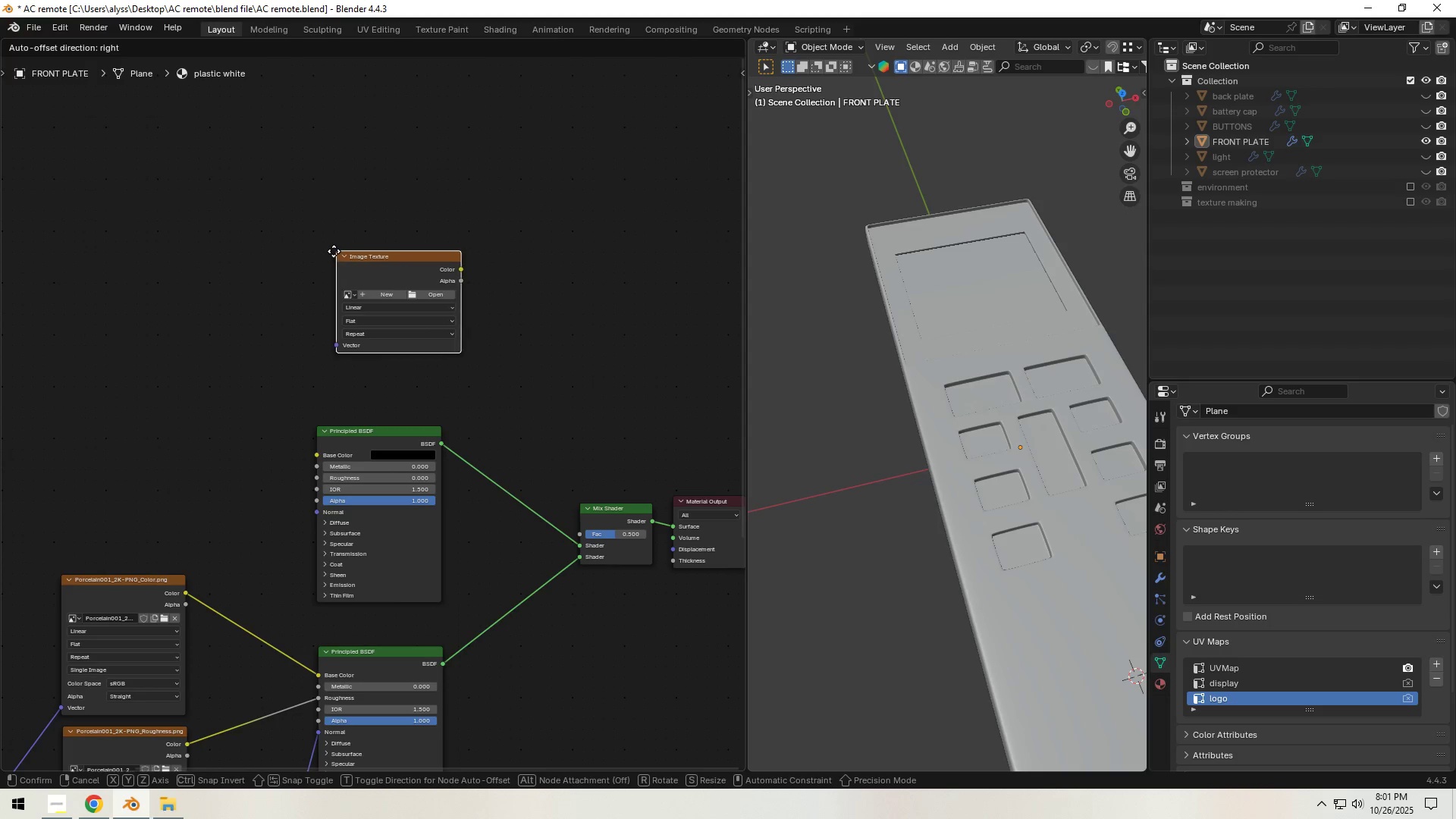 
left_click([329, 251])
 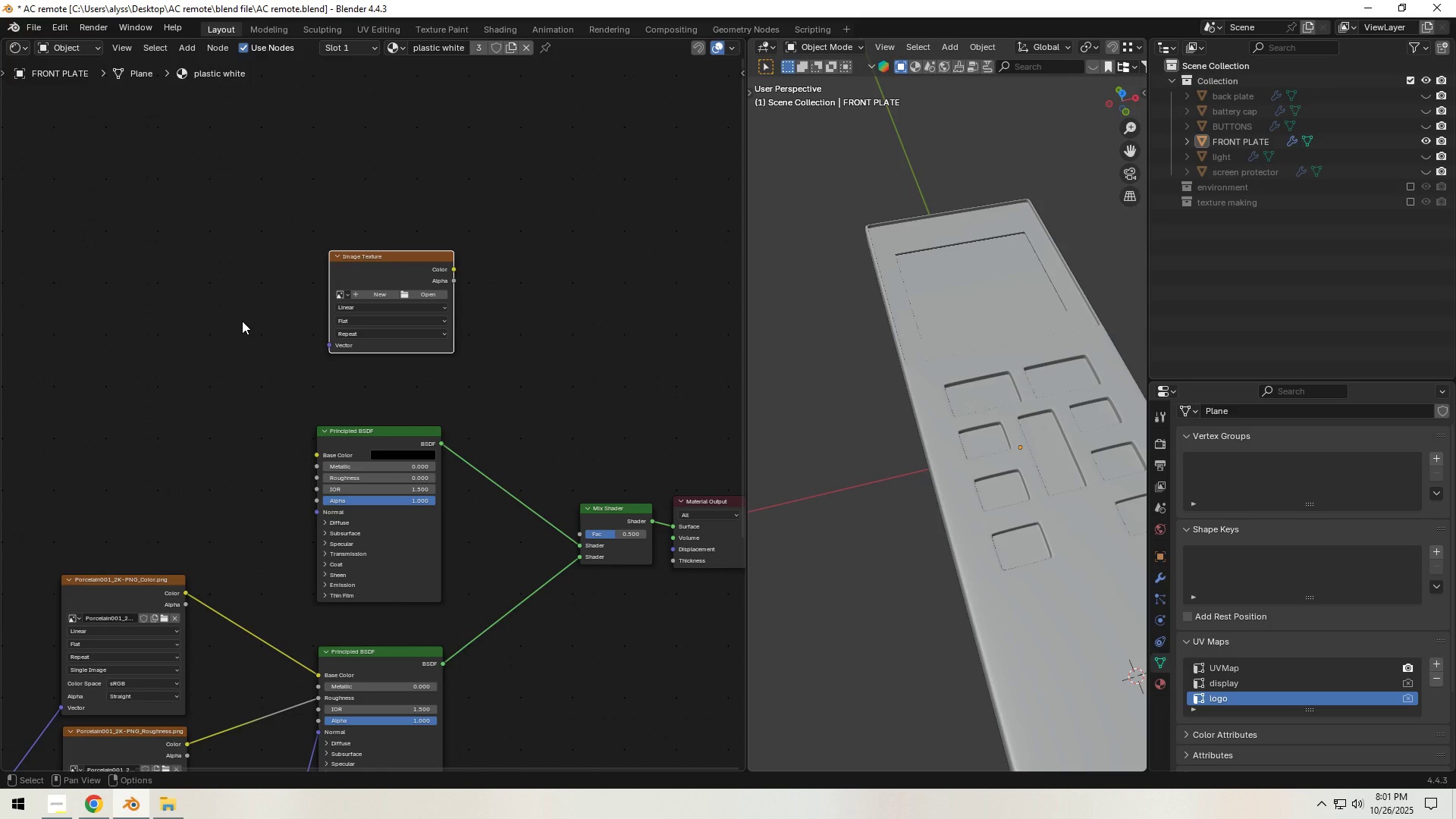 
key(Space)
 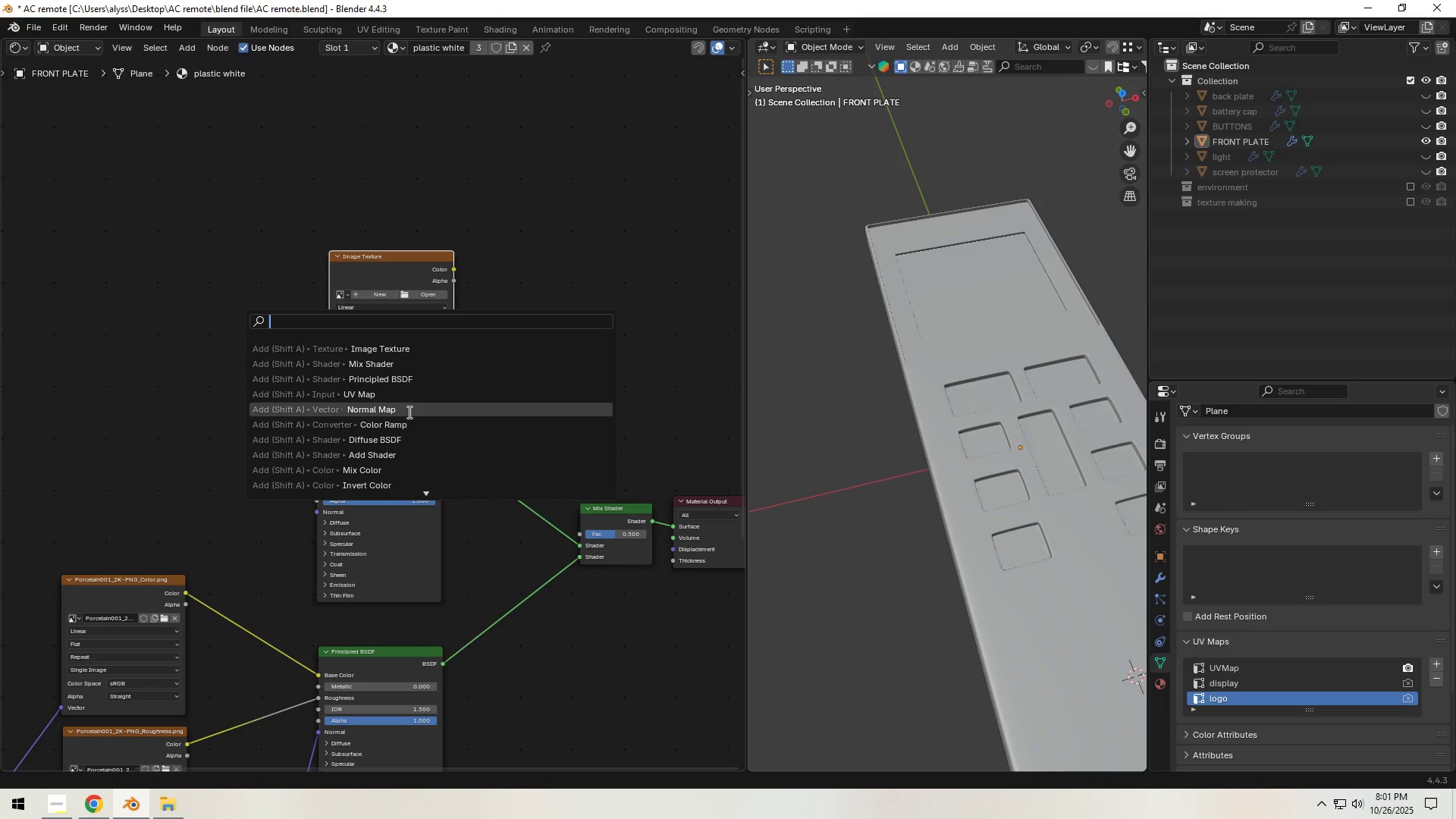 
wait(6.36)
 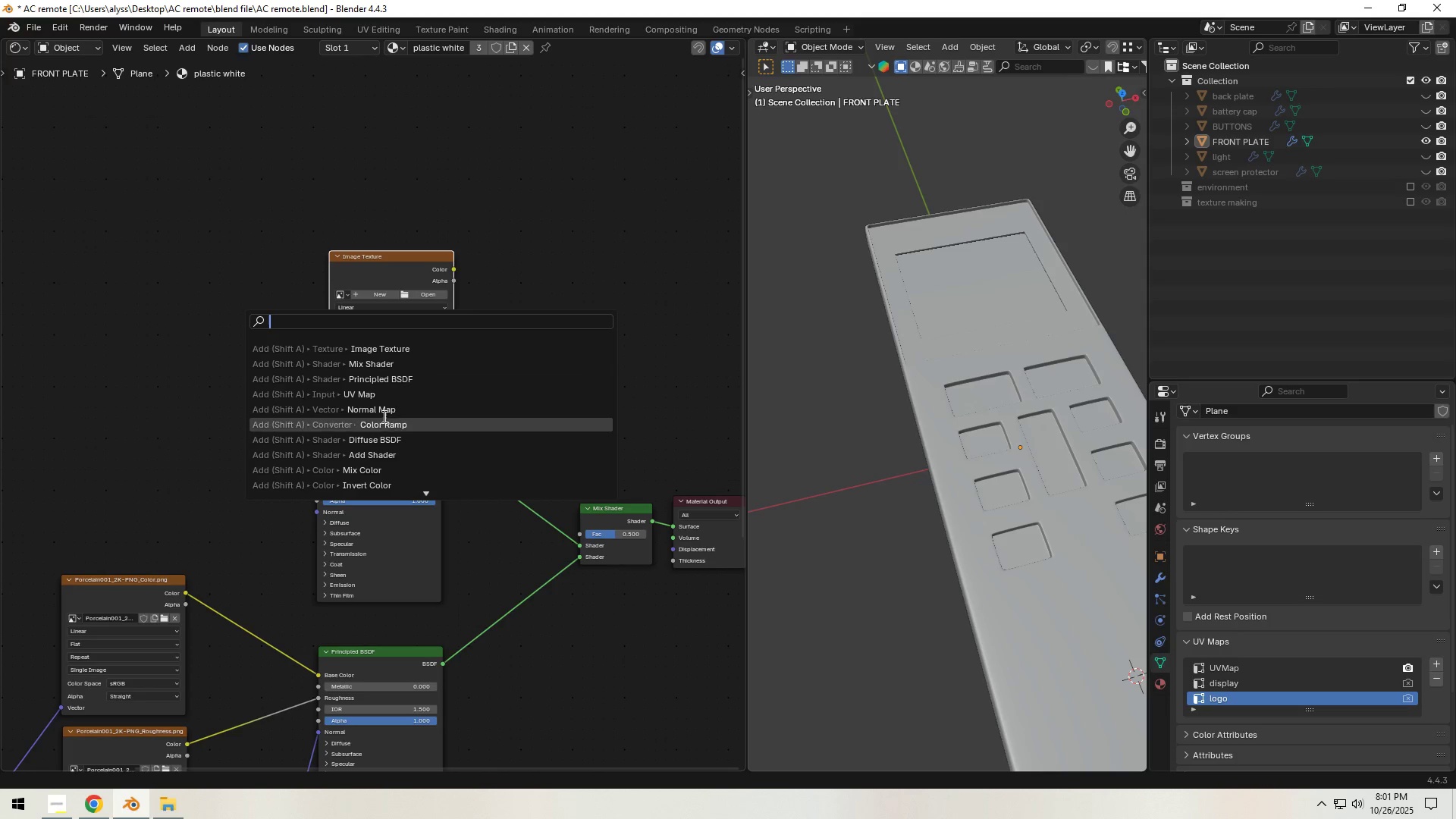 
left_click([411, 399])
 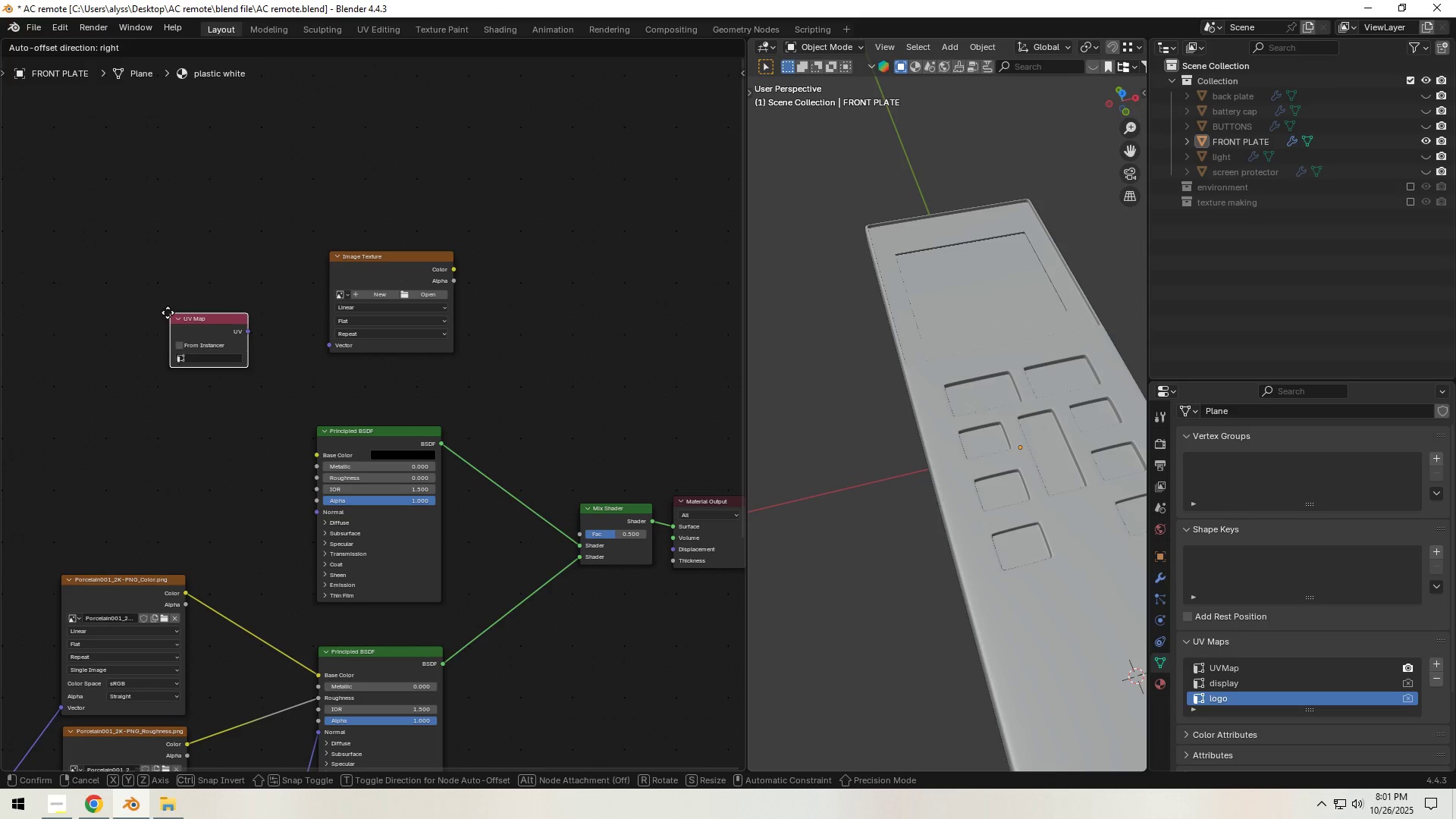 
left_click([158, 311])
 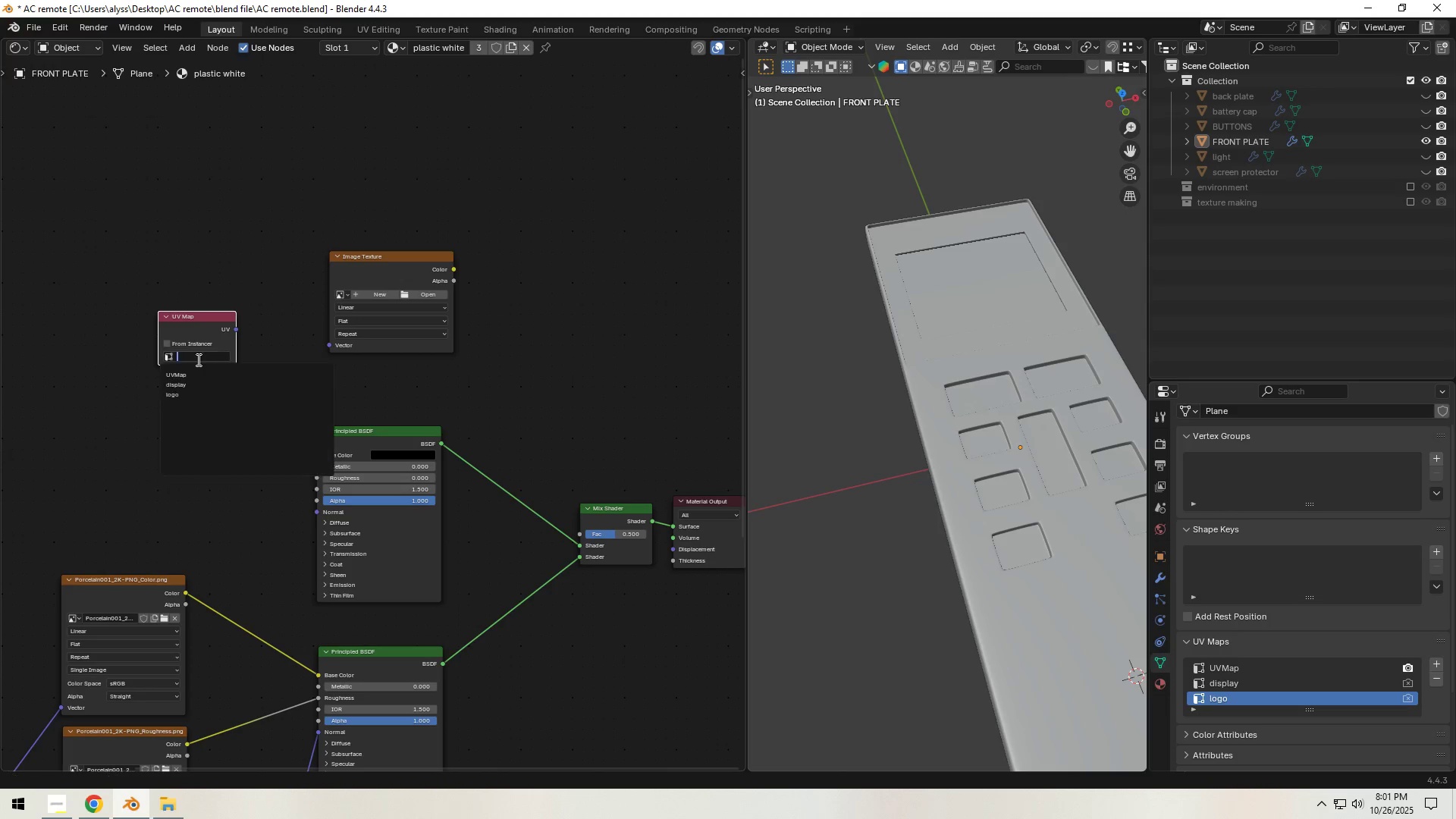 
left_click([197, 359])
 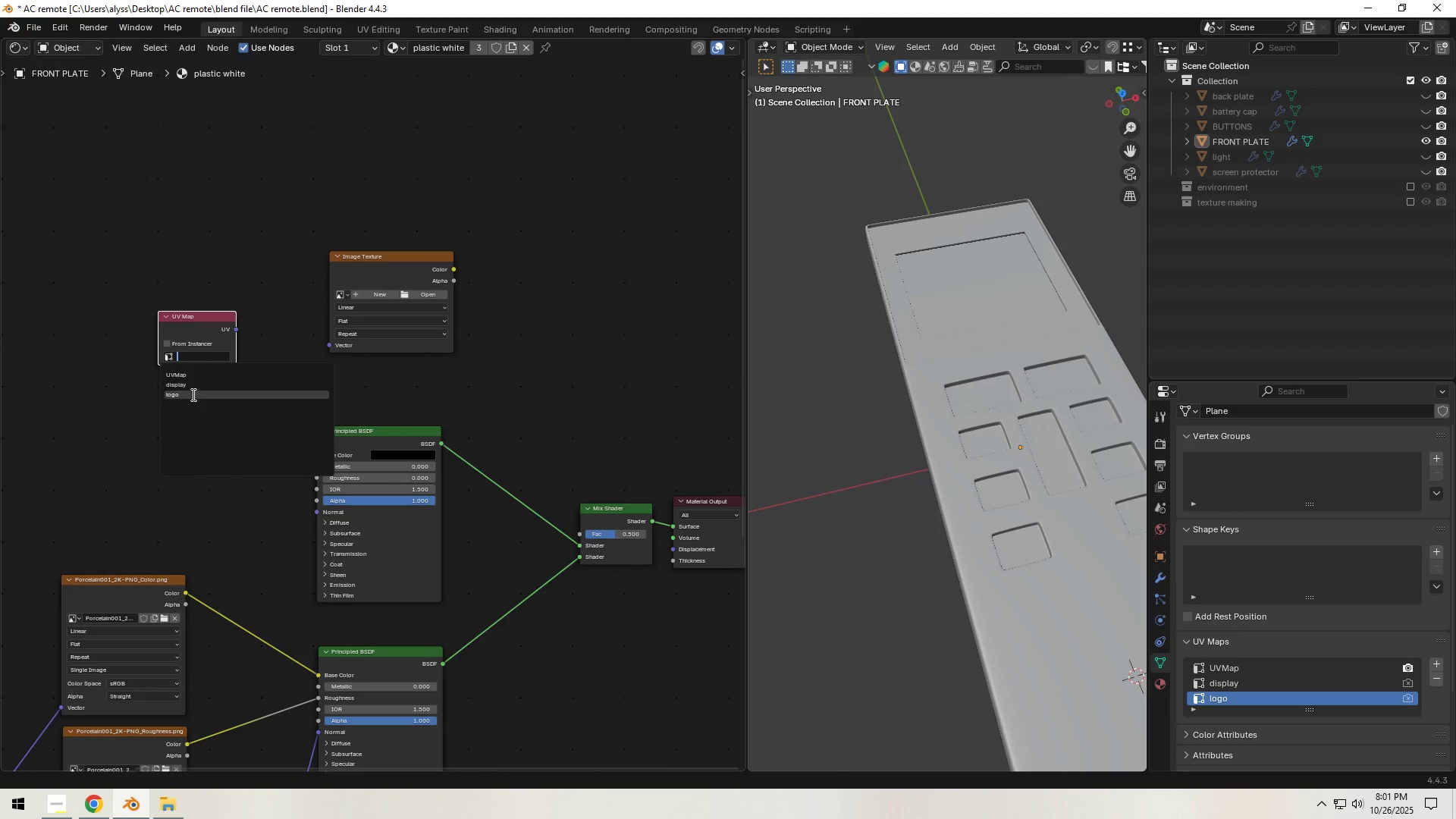 
left_click([192, 395])
 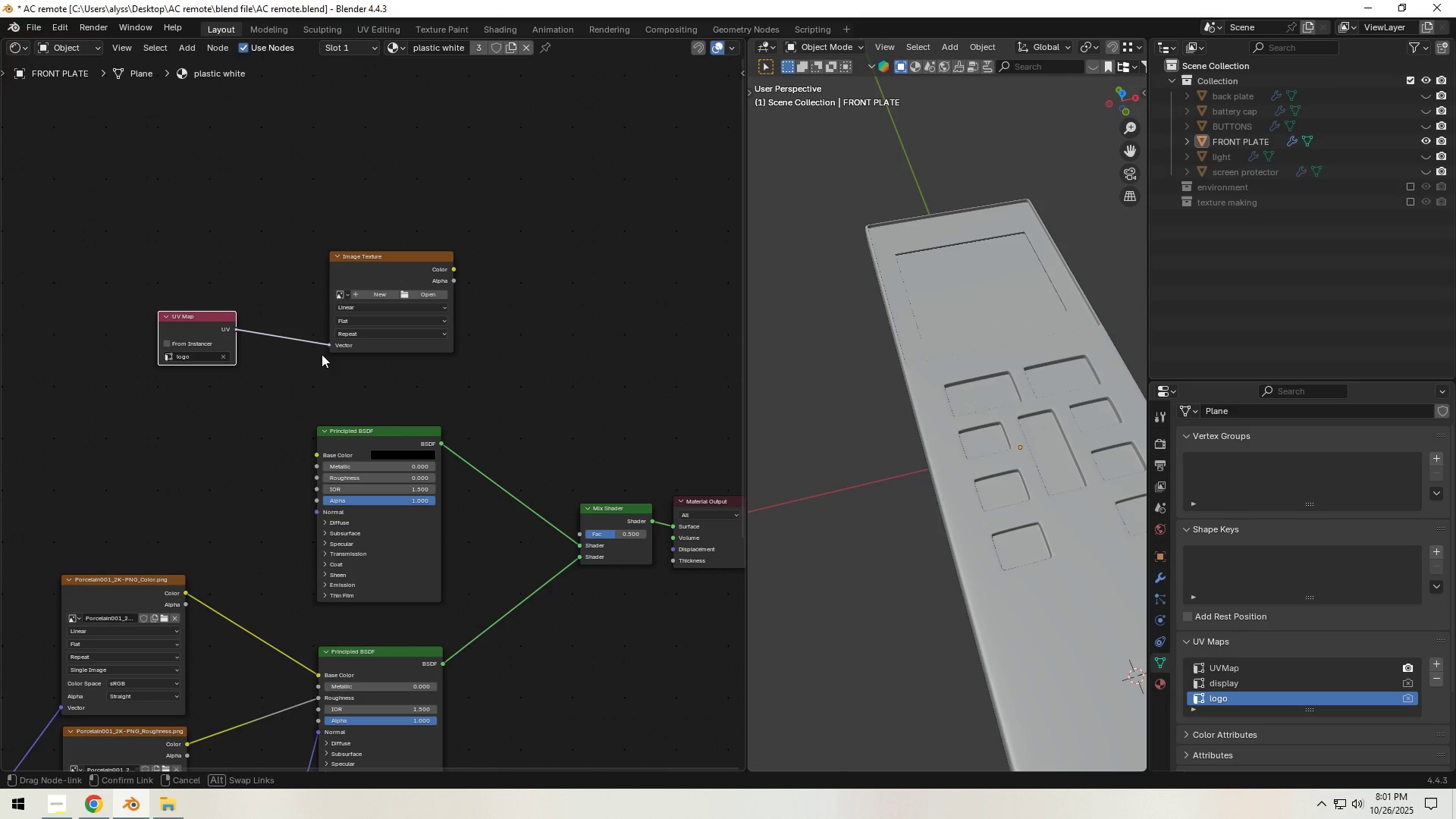 
left_click([529, 379])
 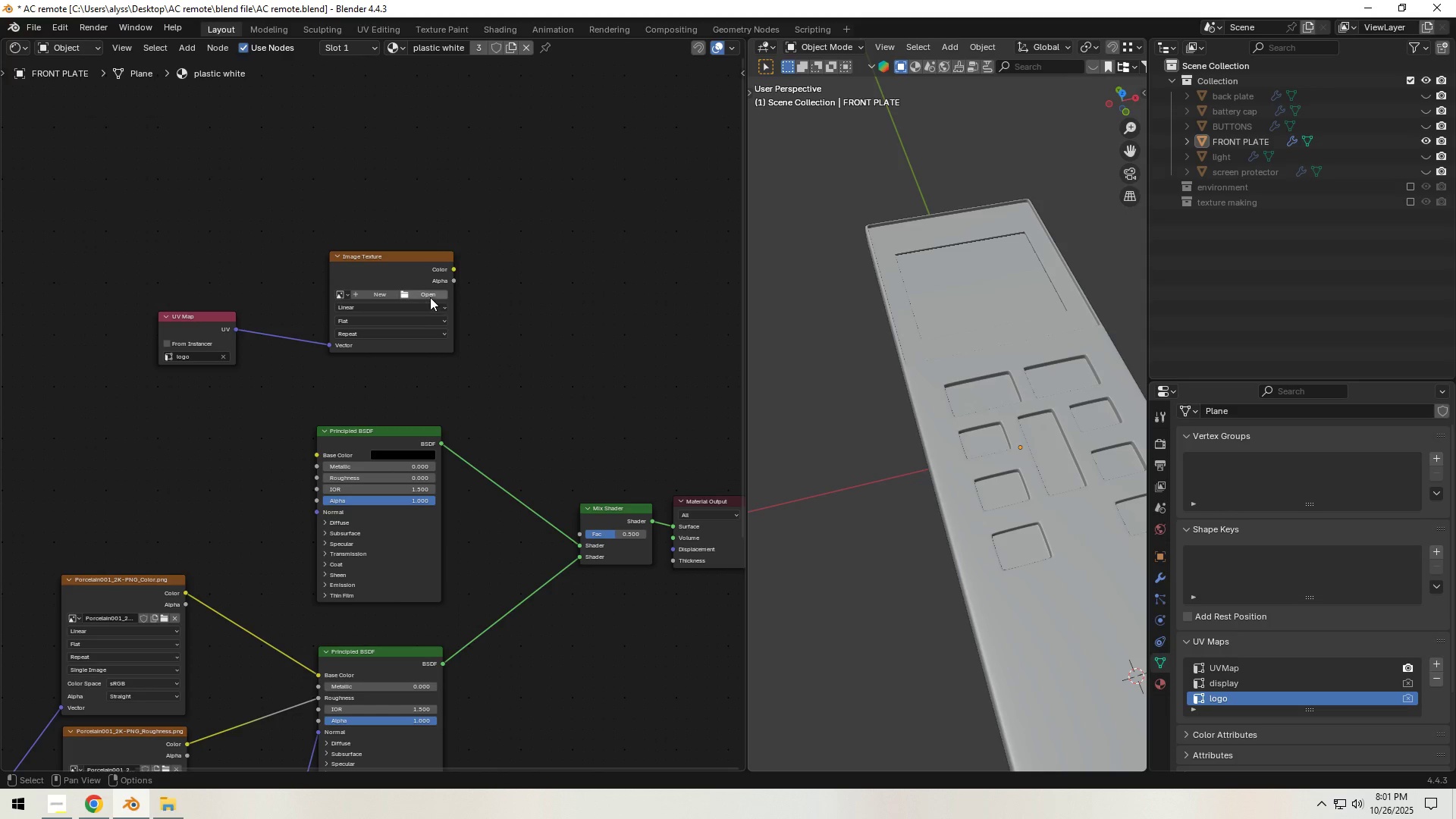 
left_click([430, 297])
 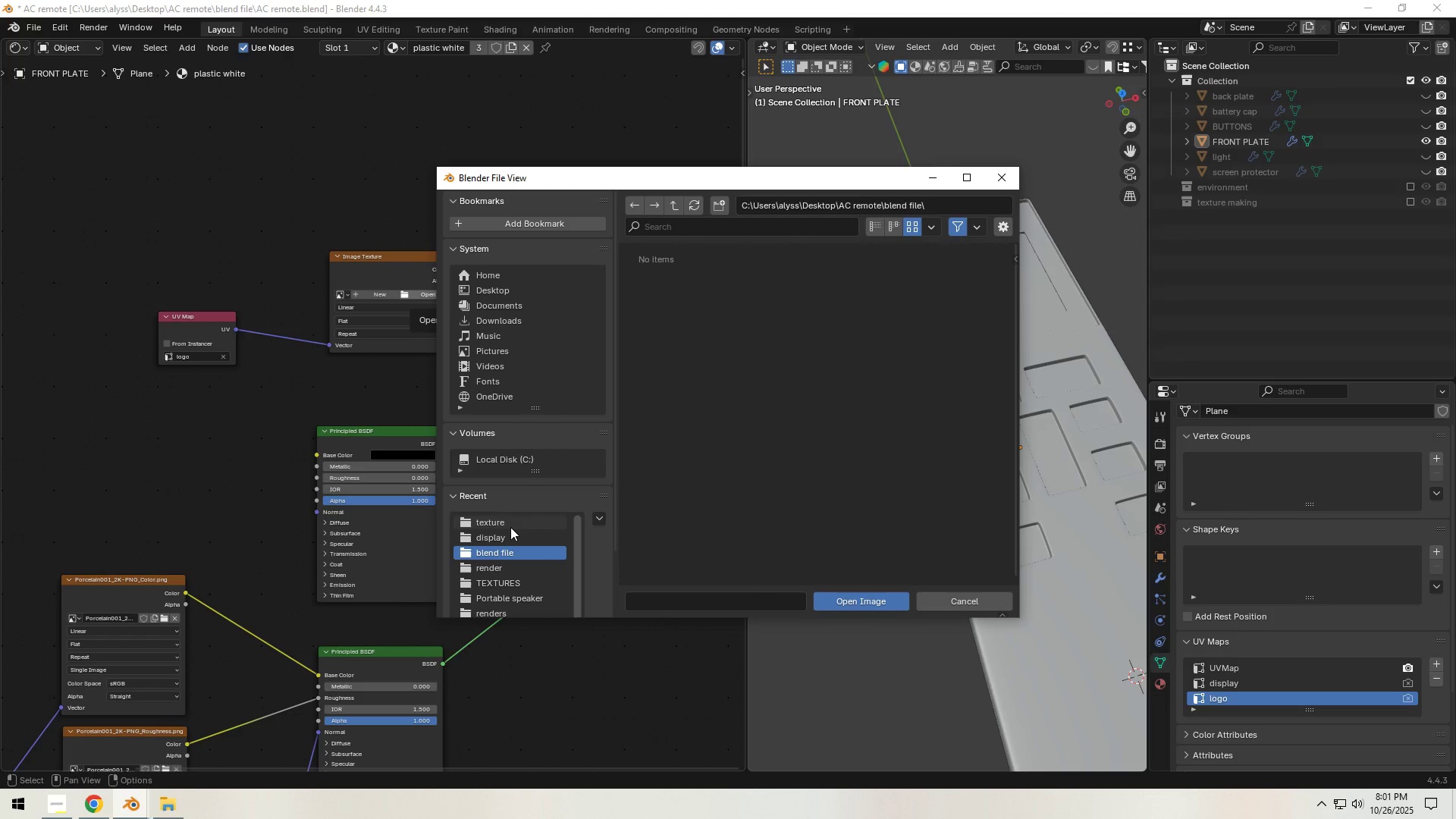 
left_click([510, 527])
 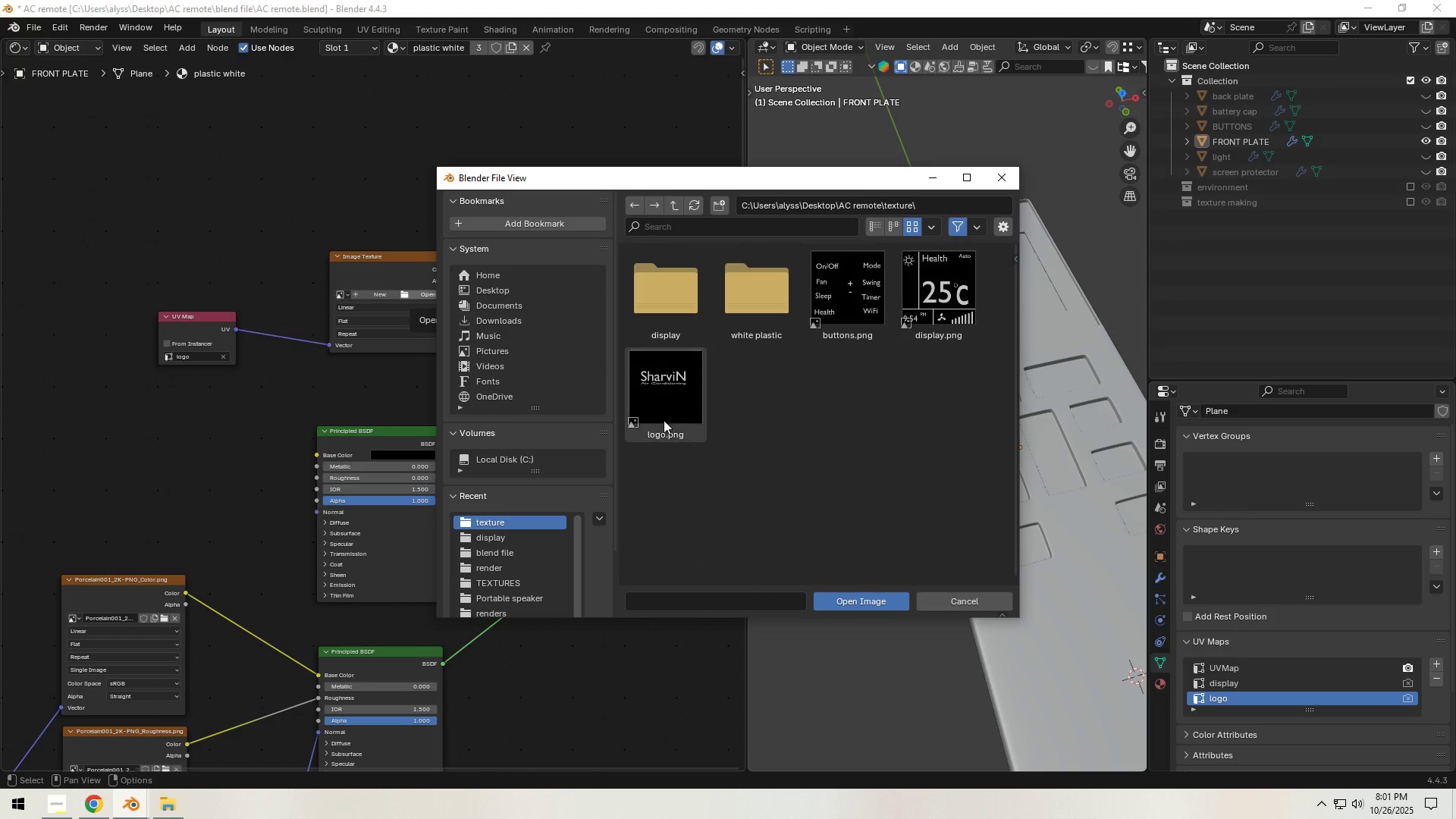 
left_click([680, 394])
 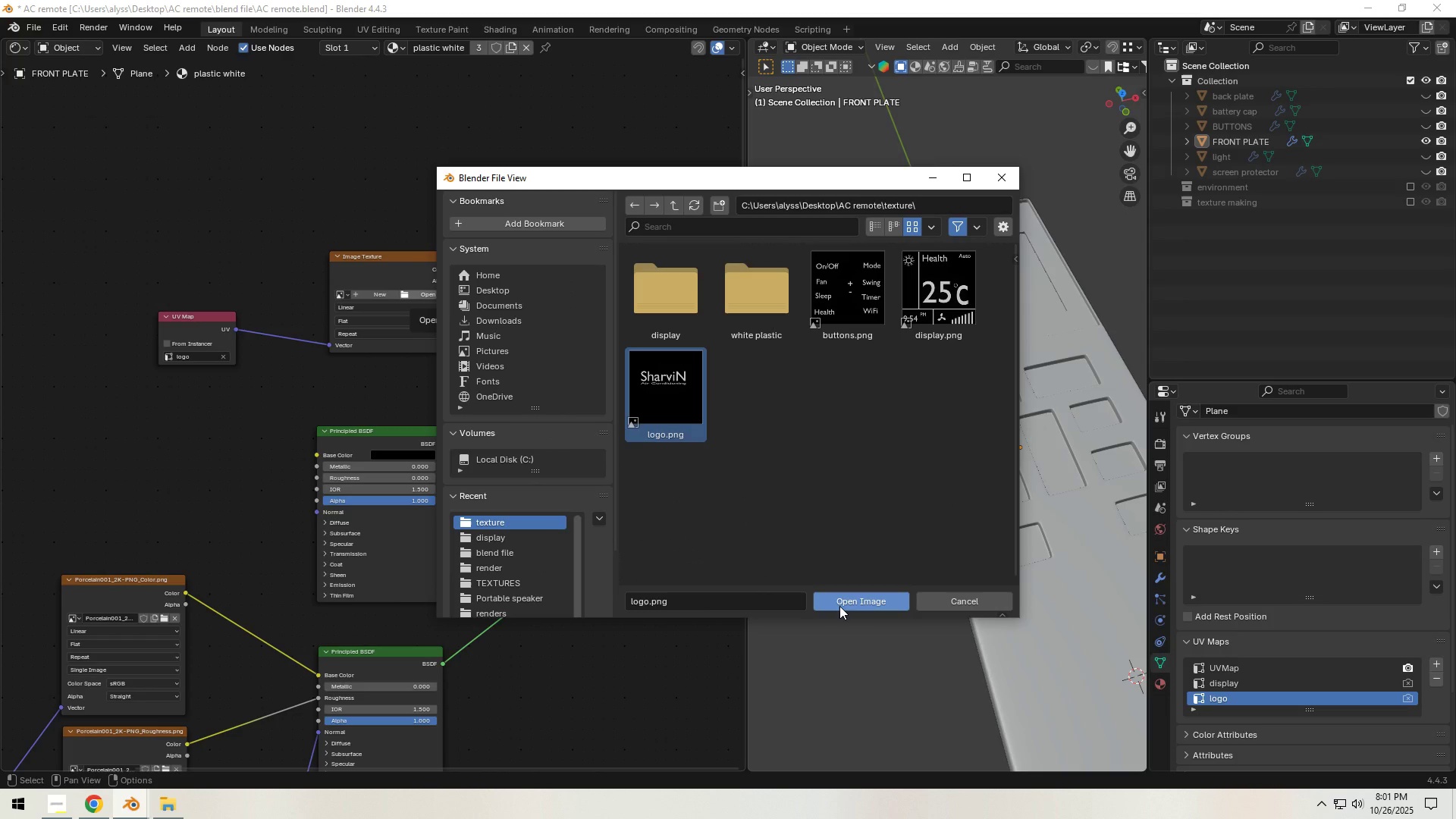 
left_click([839, 606])
 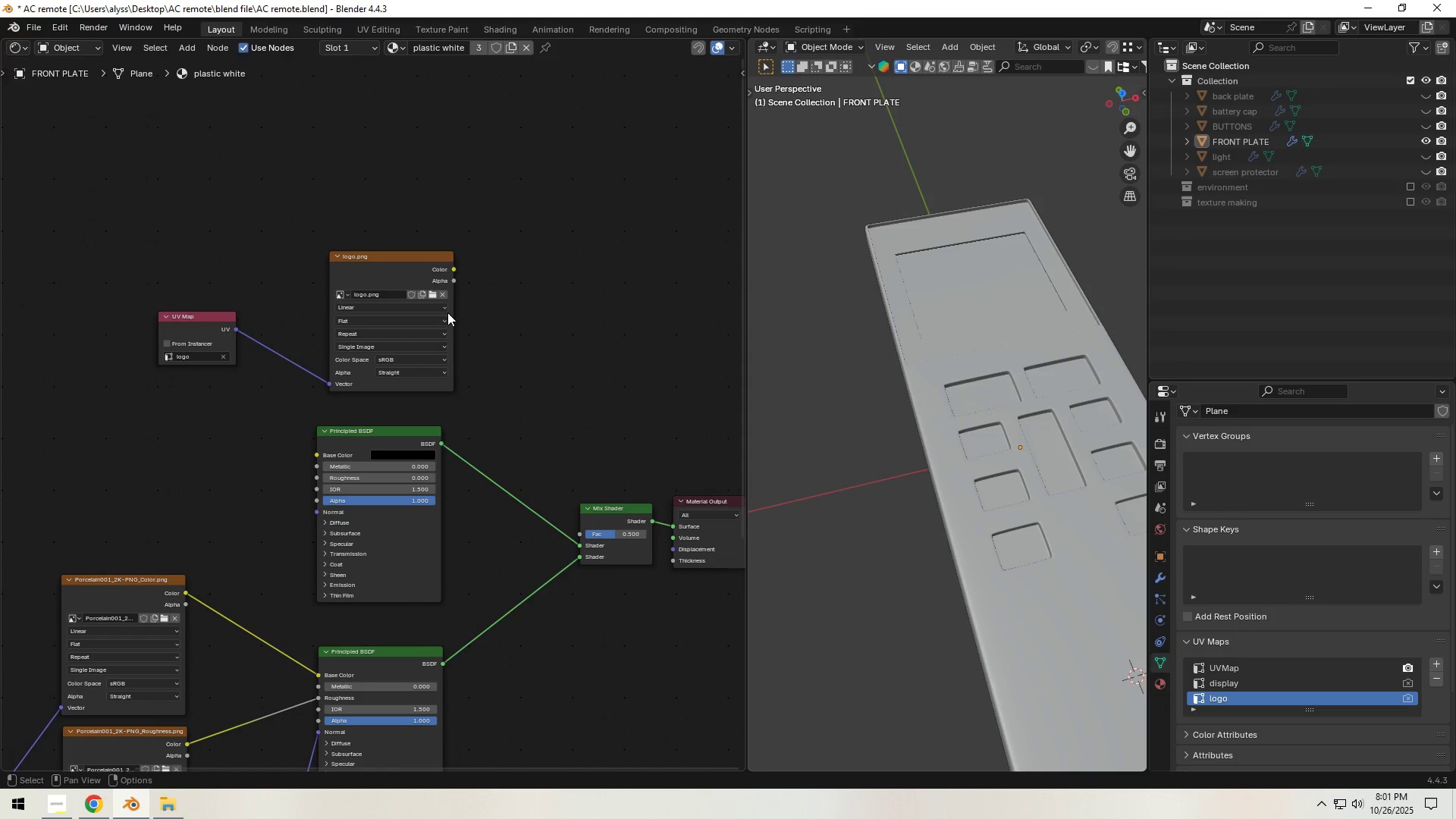 
left_click([426, 358])
 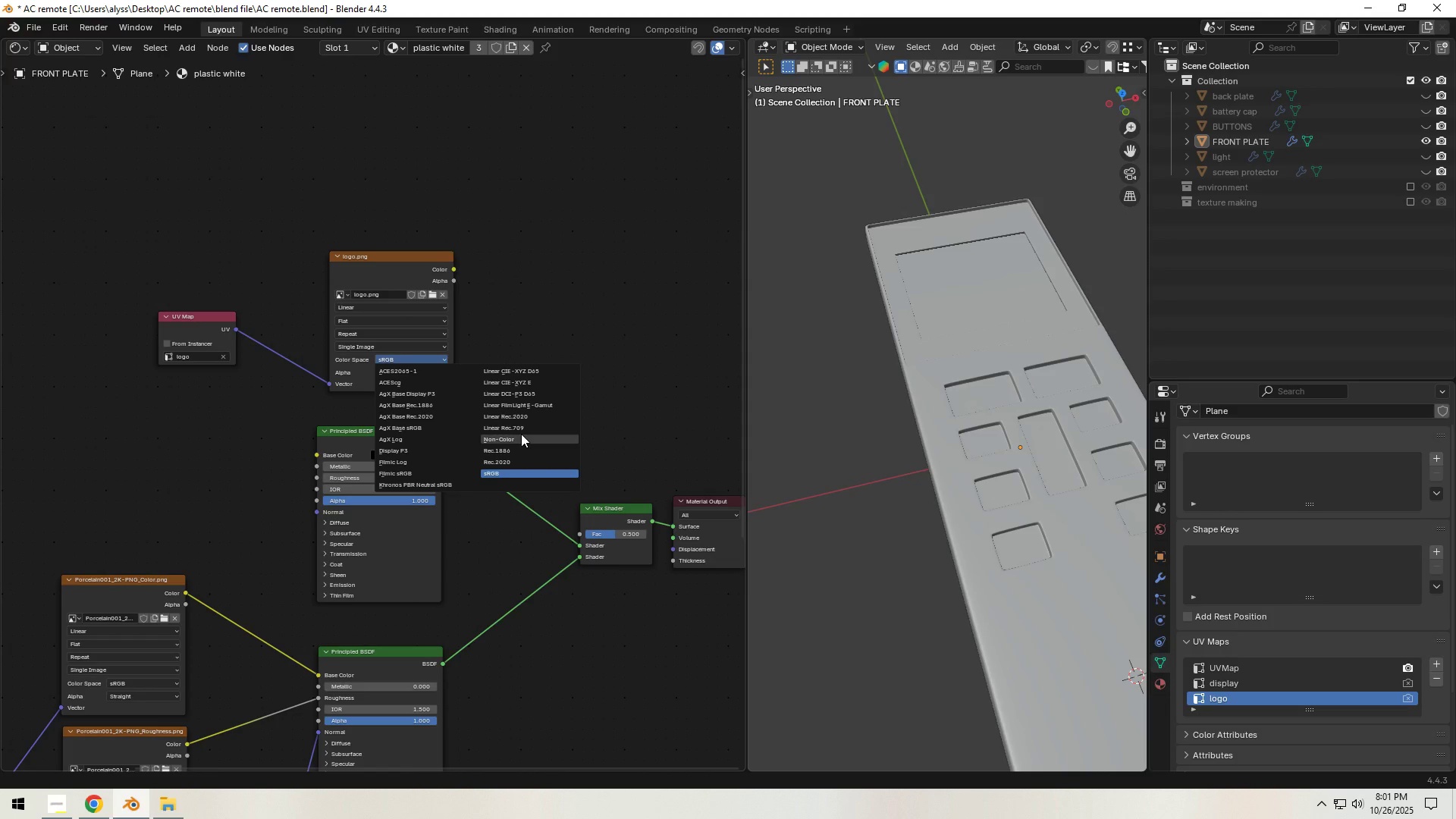 
left_click([521, 434])
 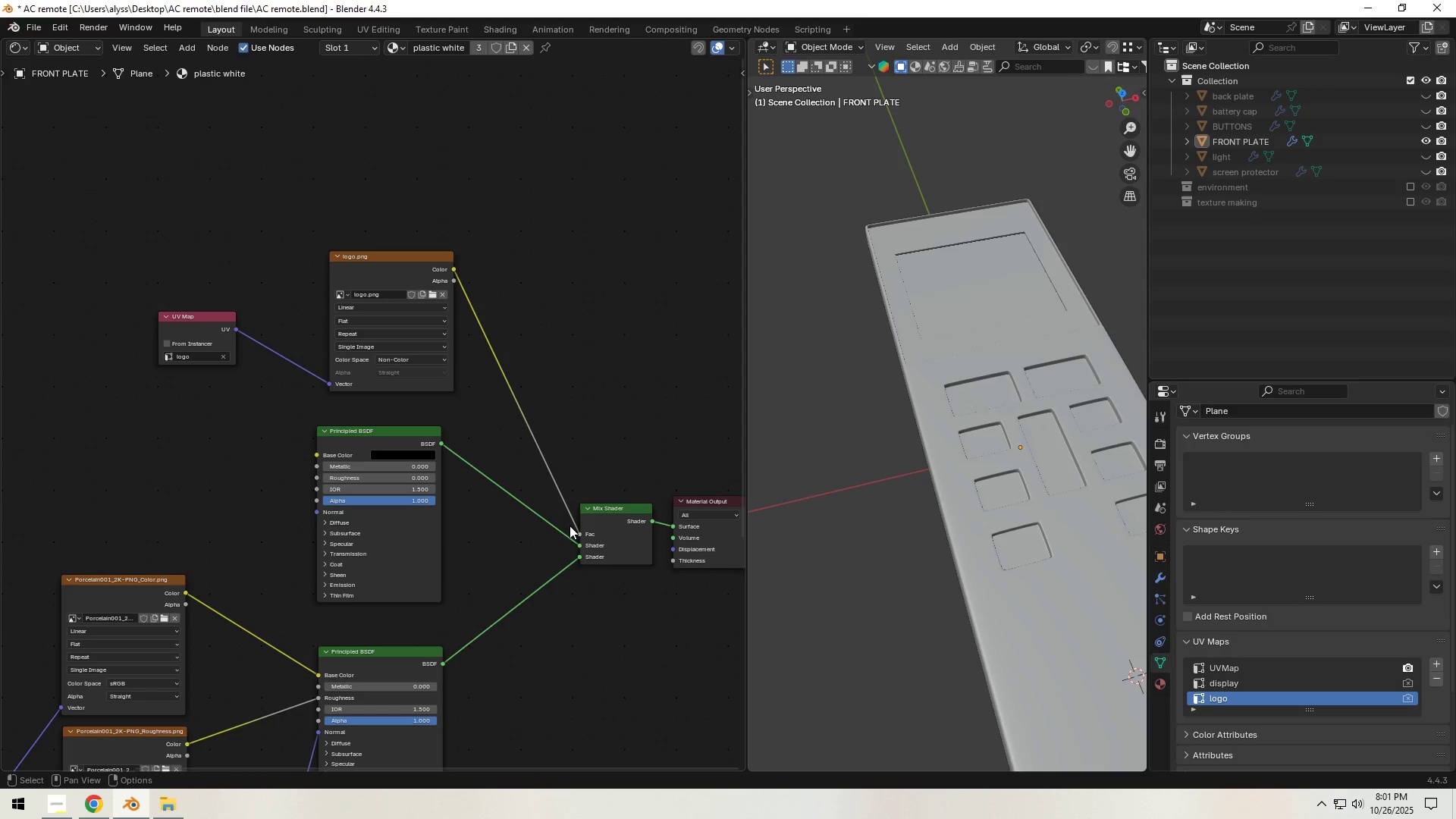 
left_click([664, 377])
 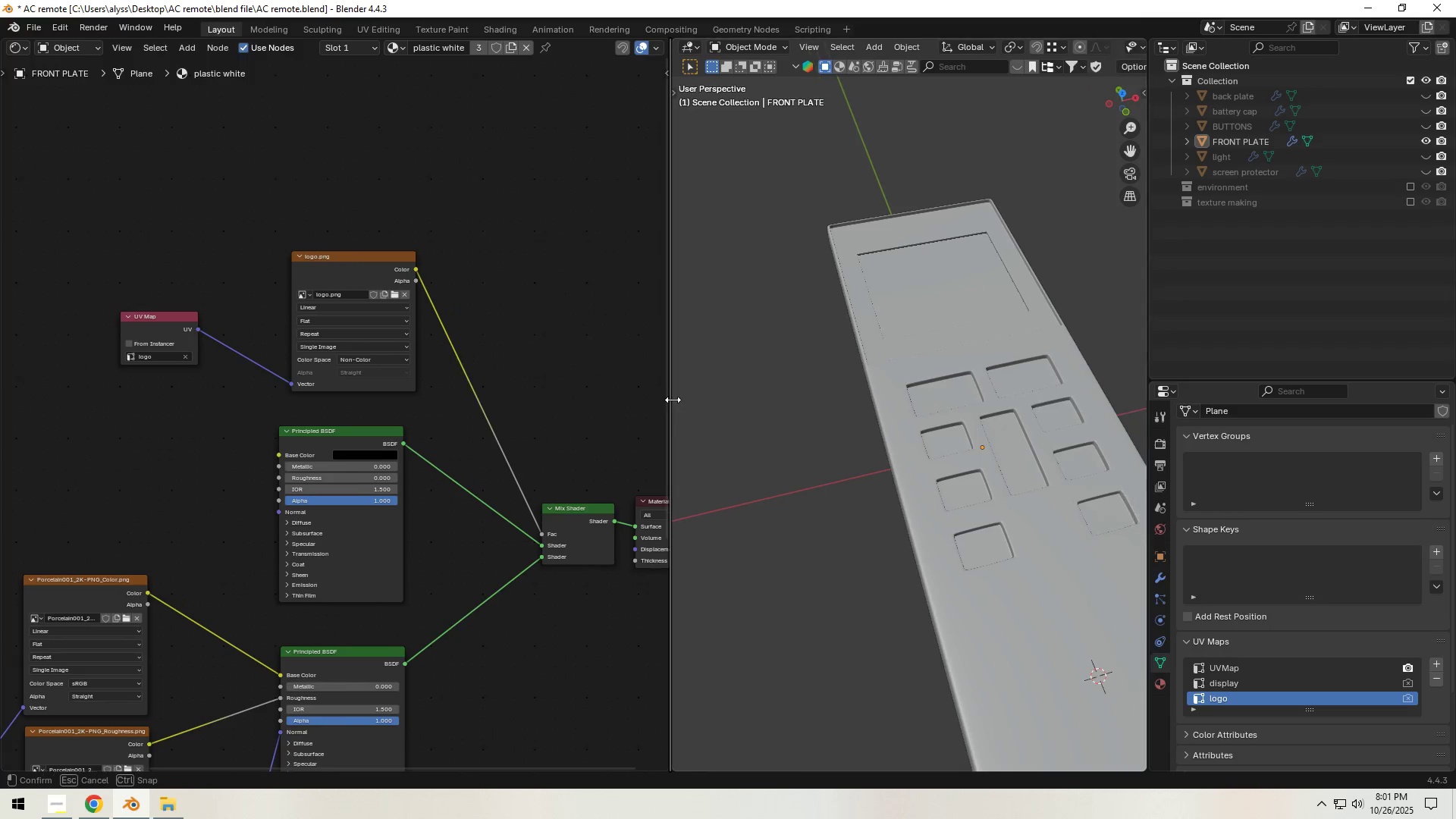 
scroll: coordinate [1089, 47], scroll_direction: down, amount: 12.0
 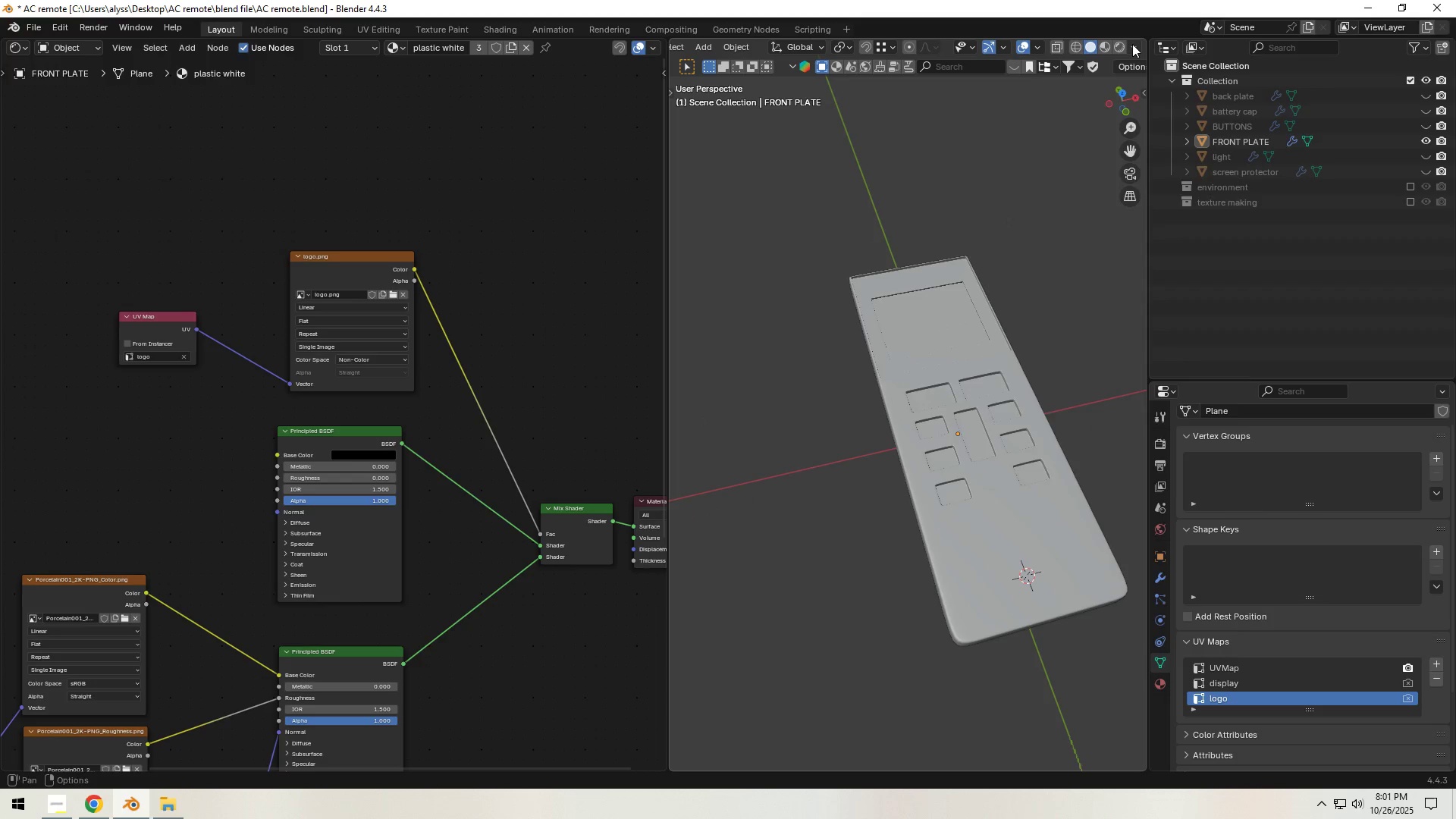 
left_click([1132, 44])
 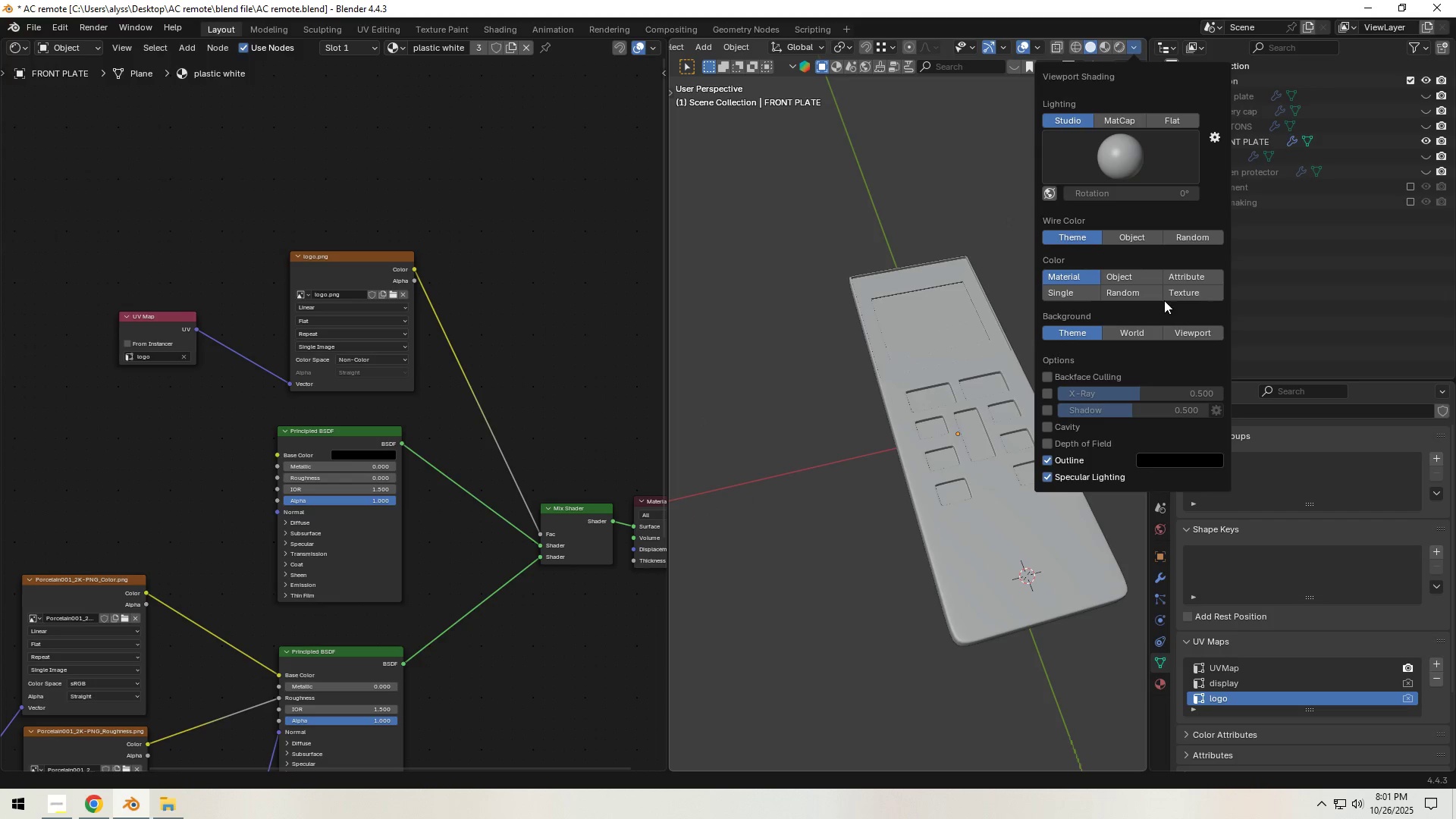 
left_click([1178, 295])
 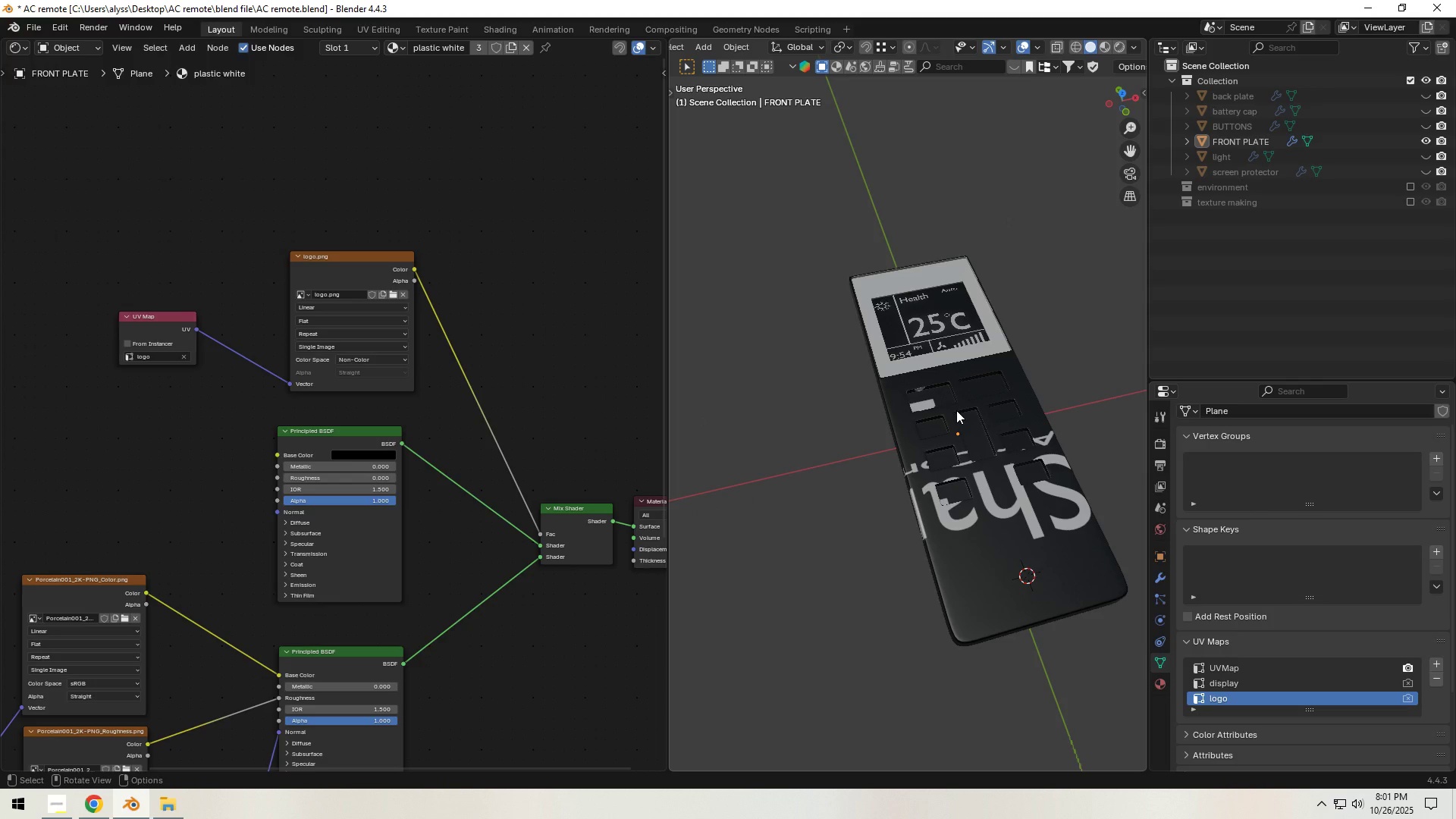 
left_click([956, 410])
 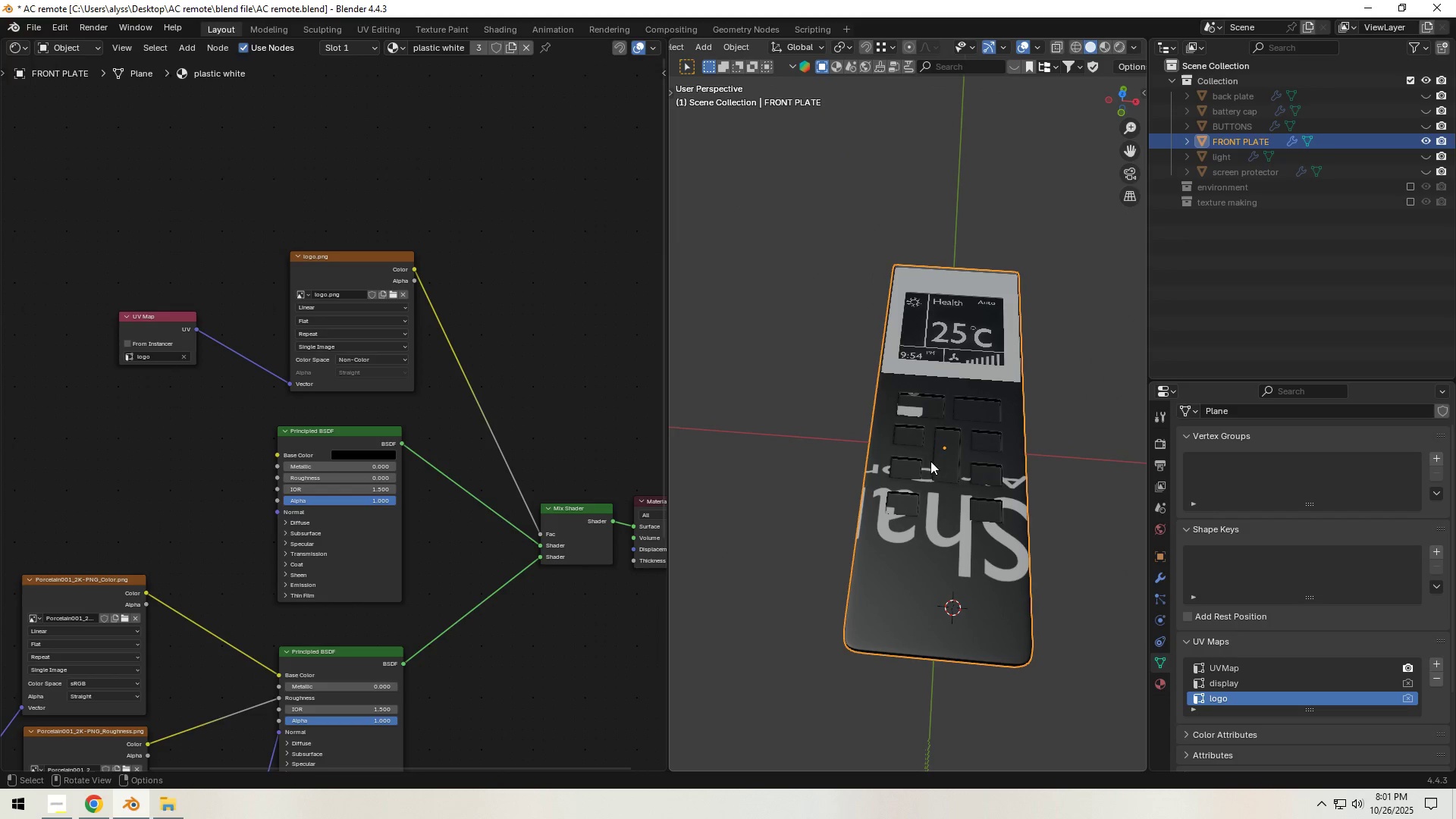 
key(Tab)
 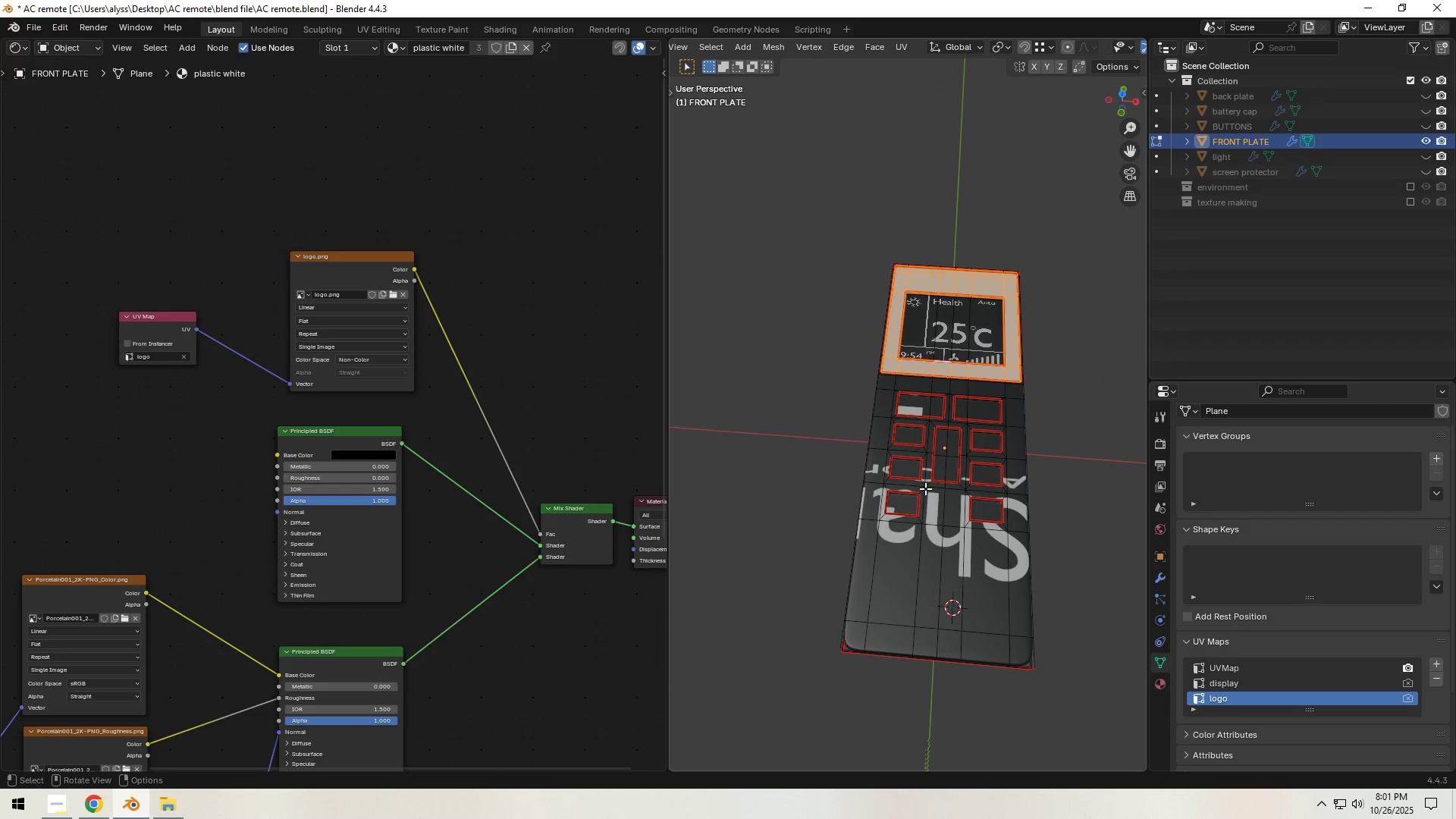 
key(A)
 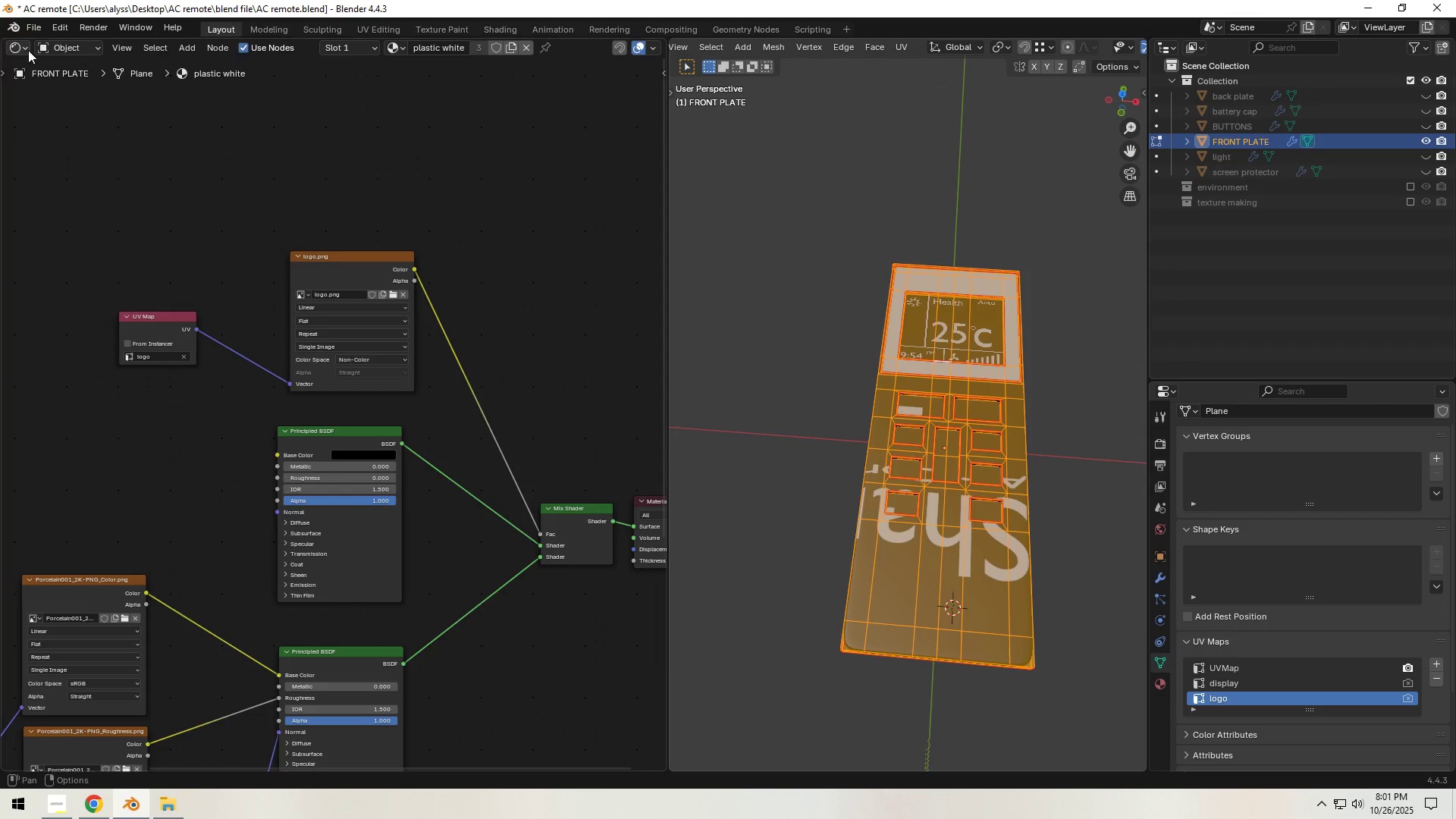 
left_click([27, 51])
 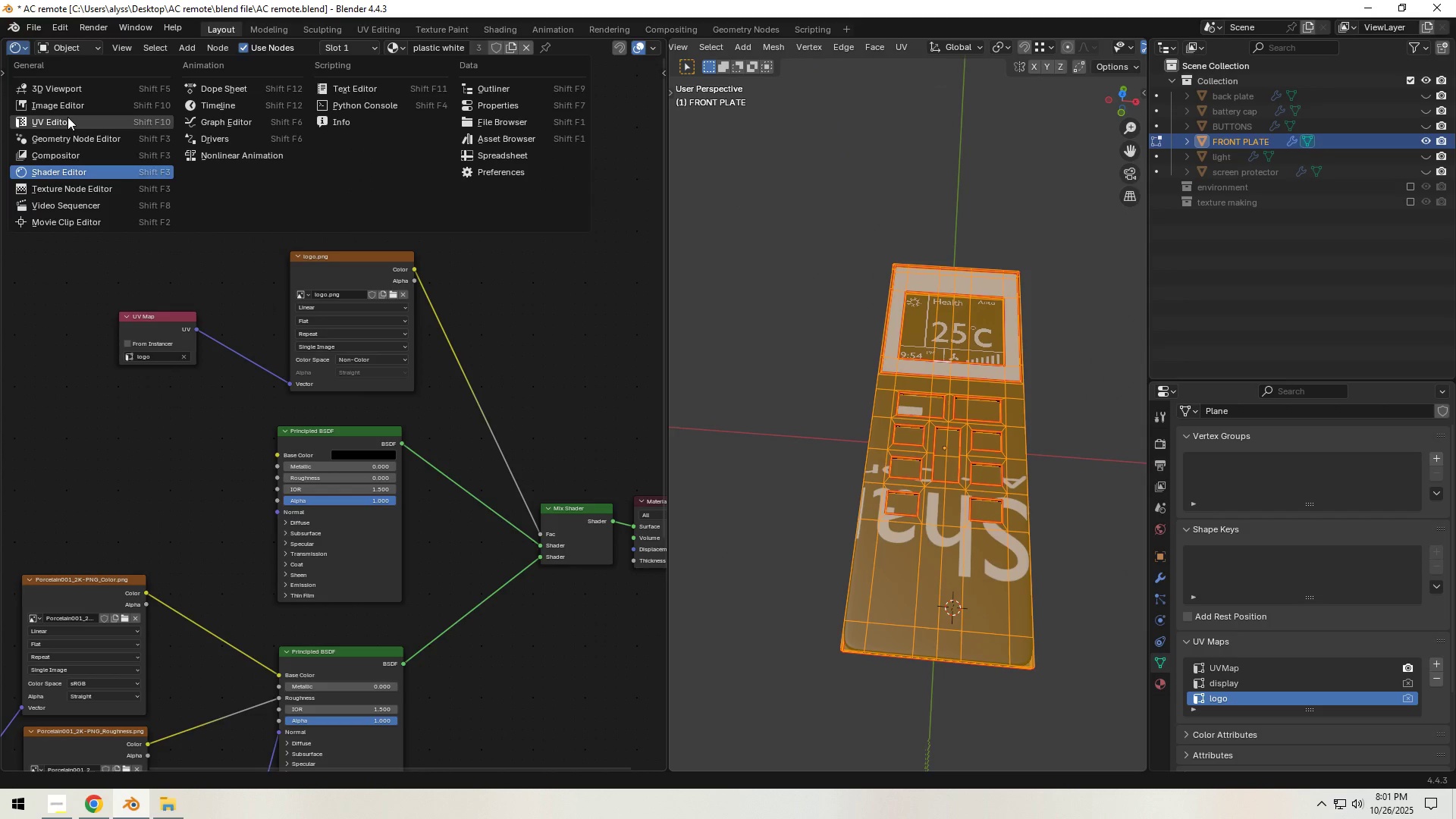 
left_click([67, 117])
 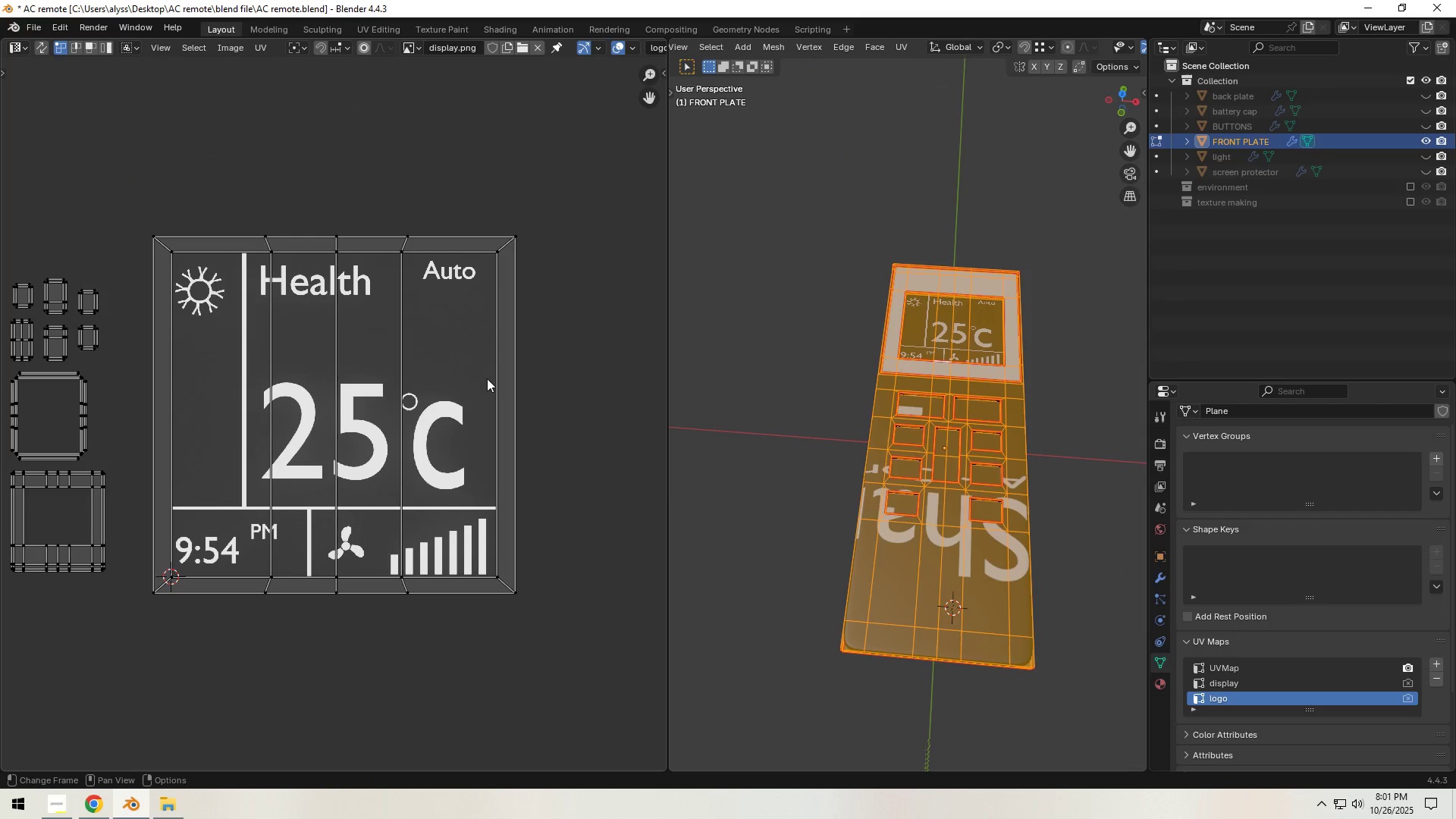 
scroll: coordinate [508, 400], scroll_direction: down, amount: 4.0
 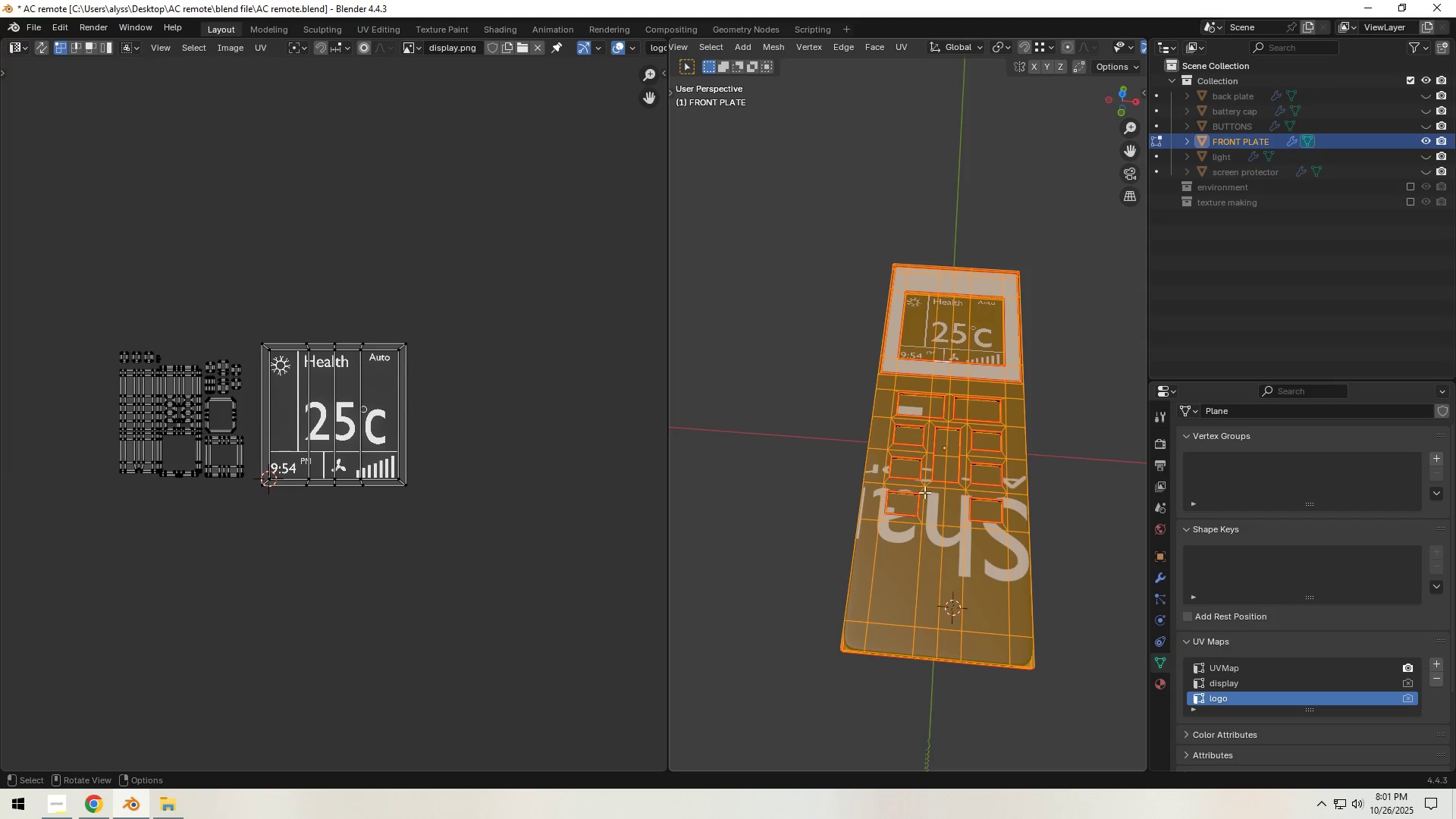 
left_click([945, 540])
 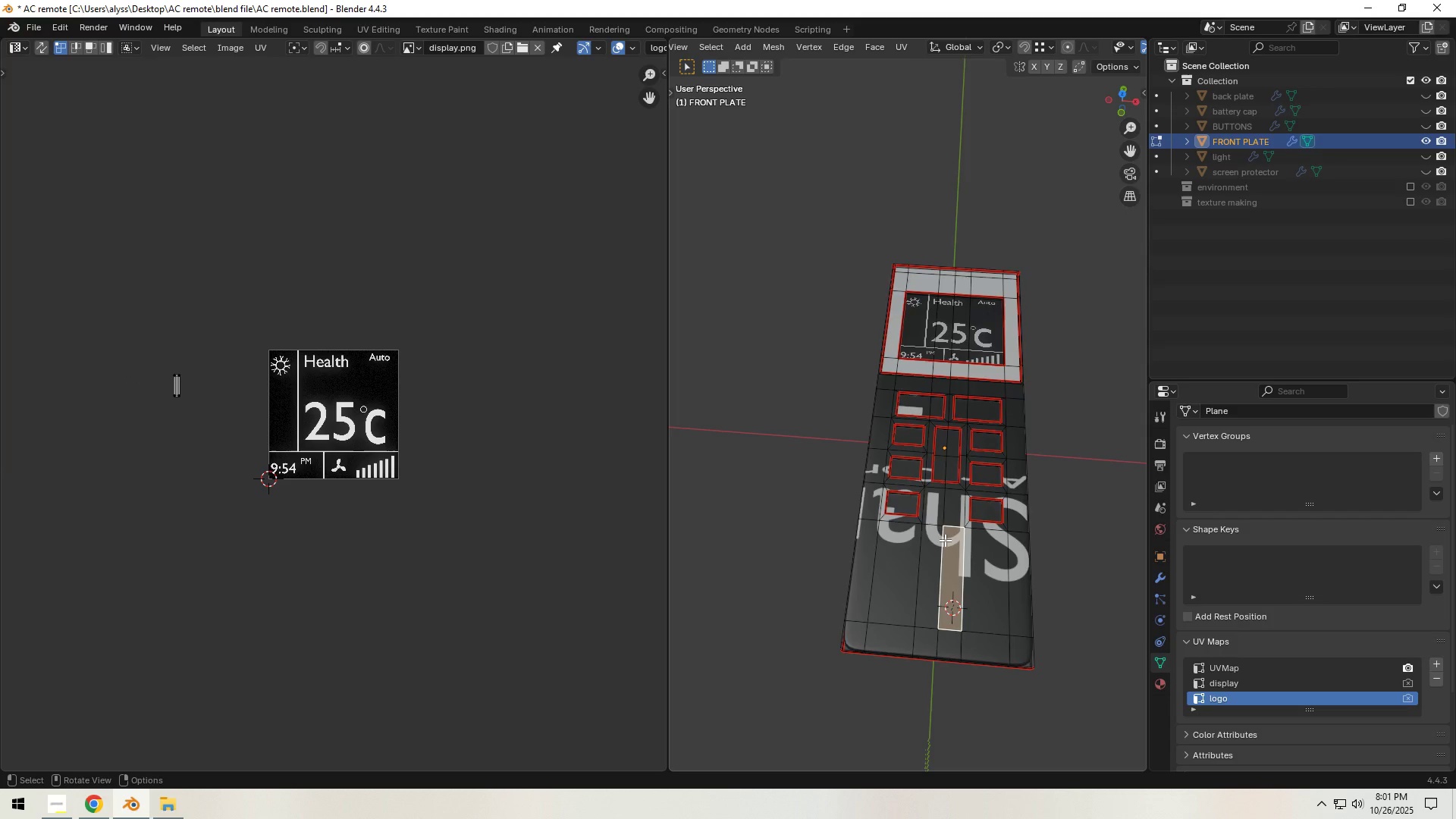 
type(lu)
 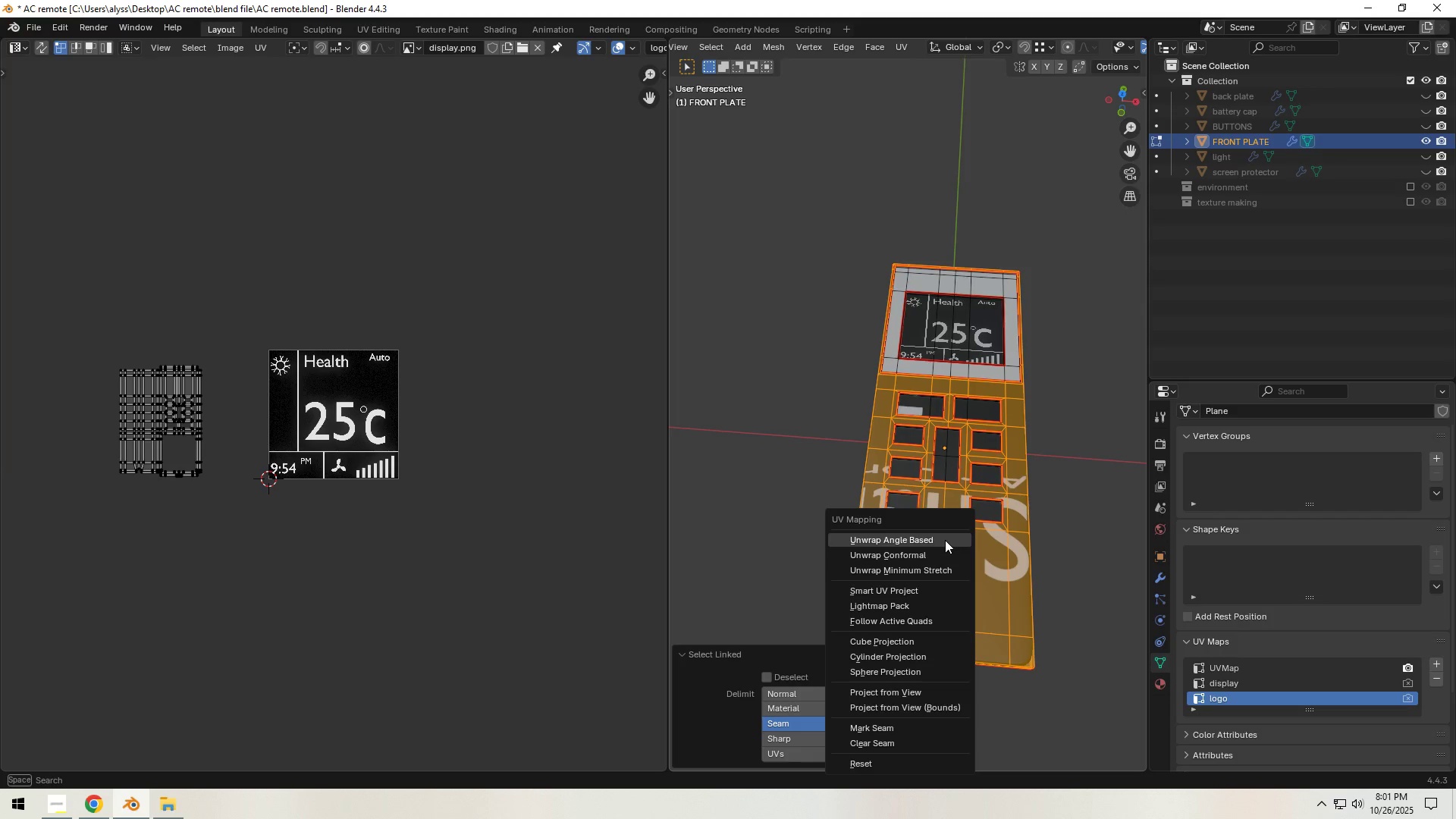 
left_click([945, 540])
 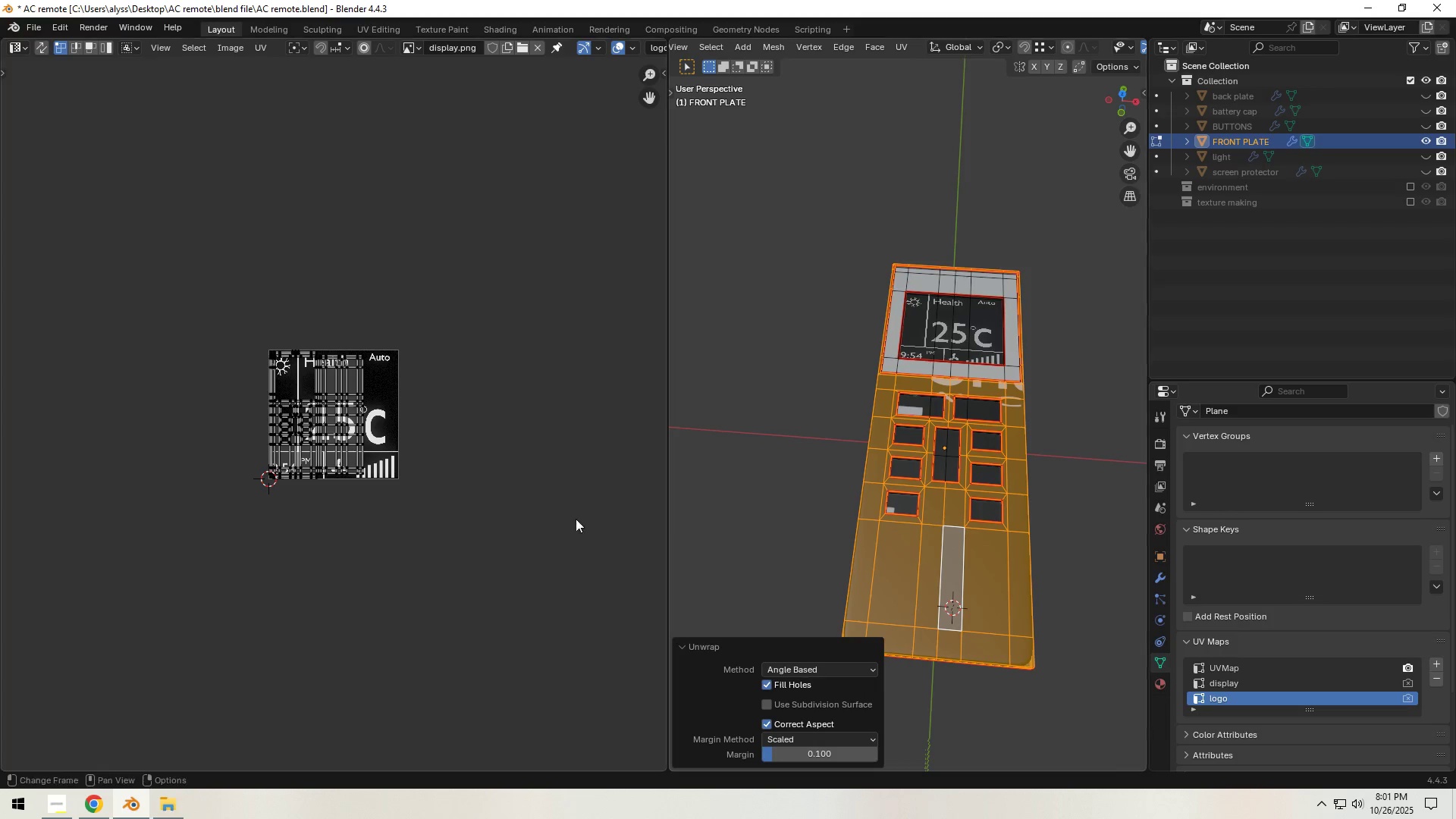 
scroll: coordinate [394, 457], scroll_direction: up, amount: 1.0
 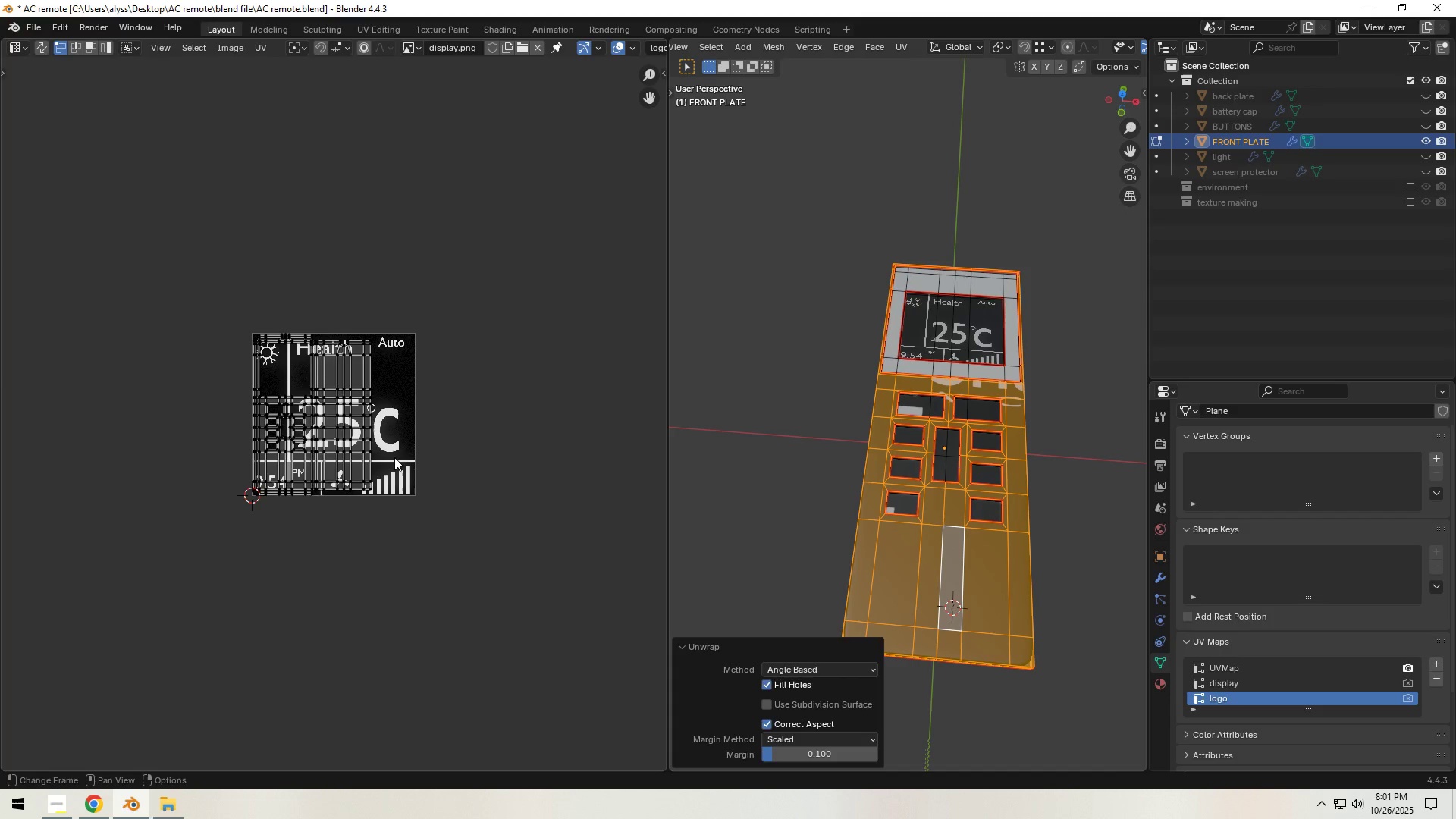 
key(A)
 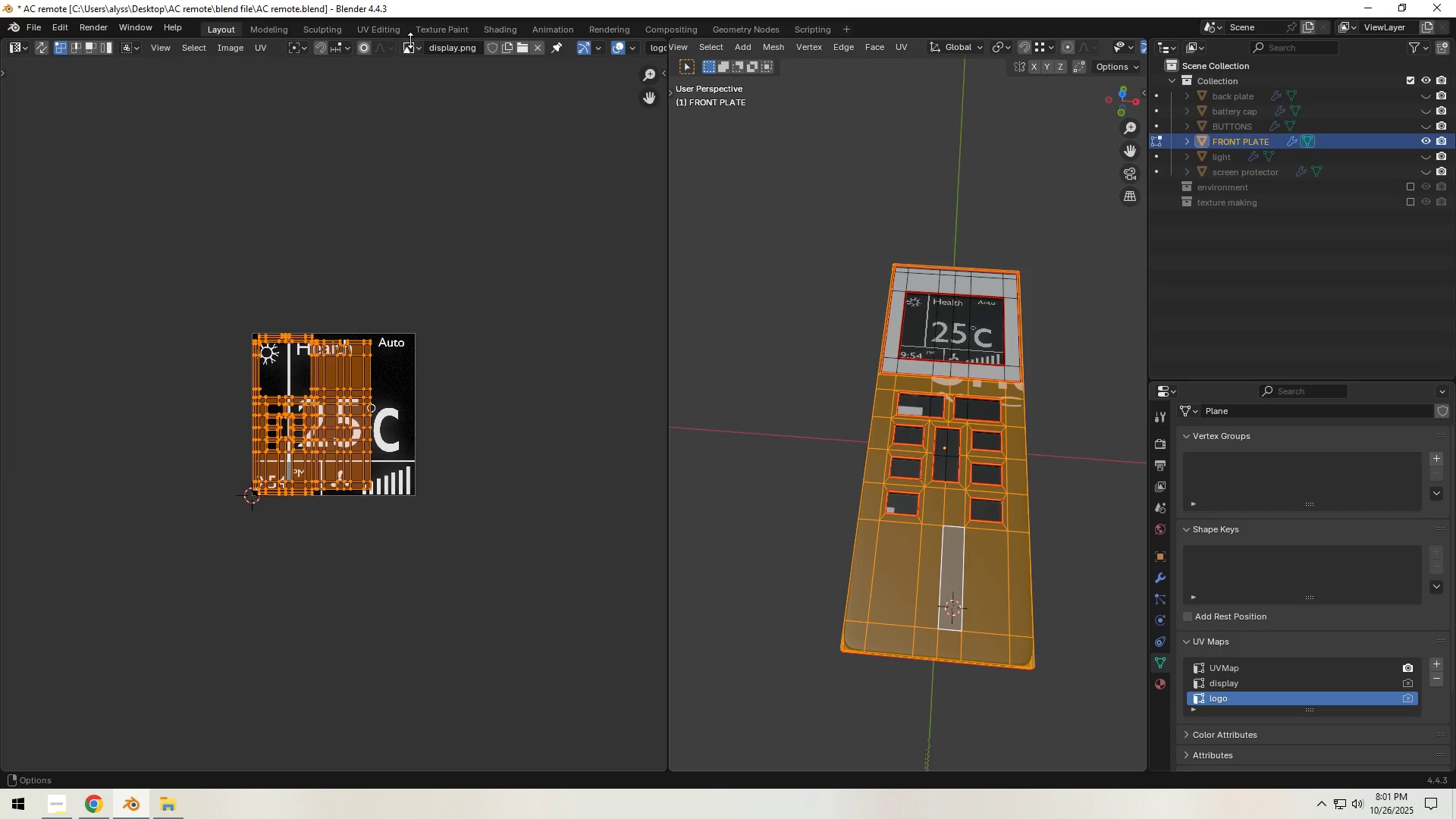 
left_click([410, 44])
 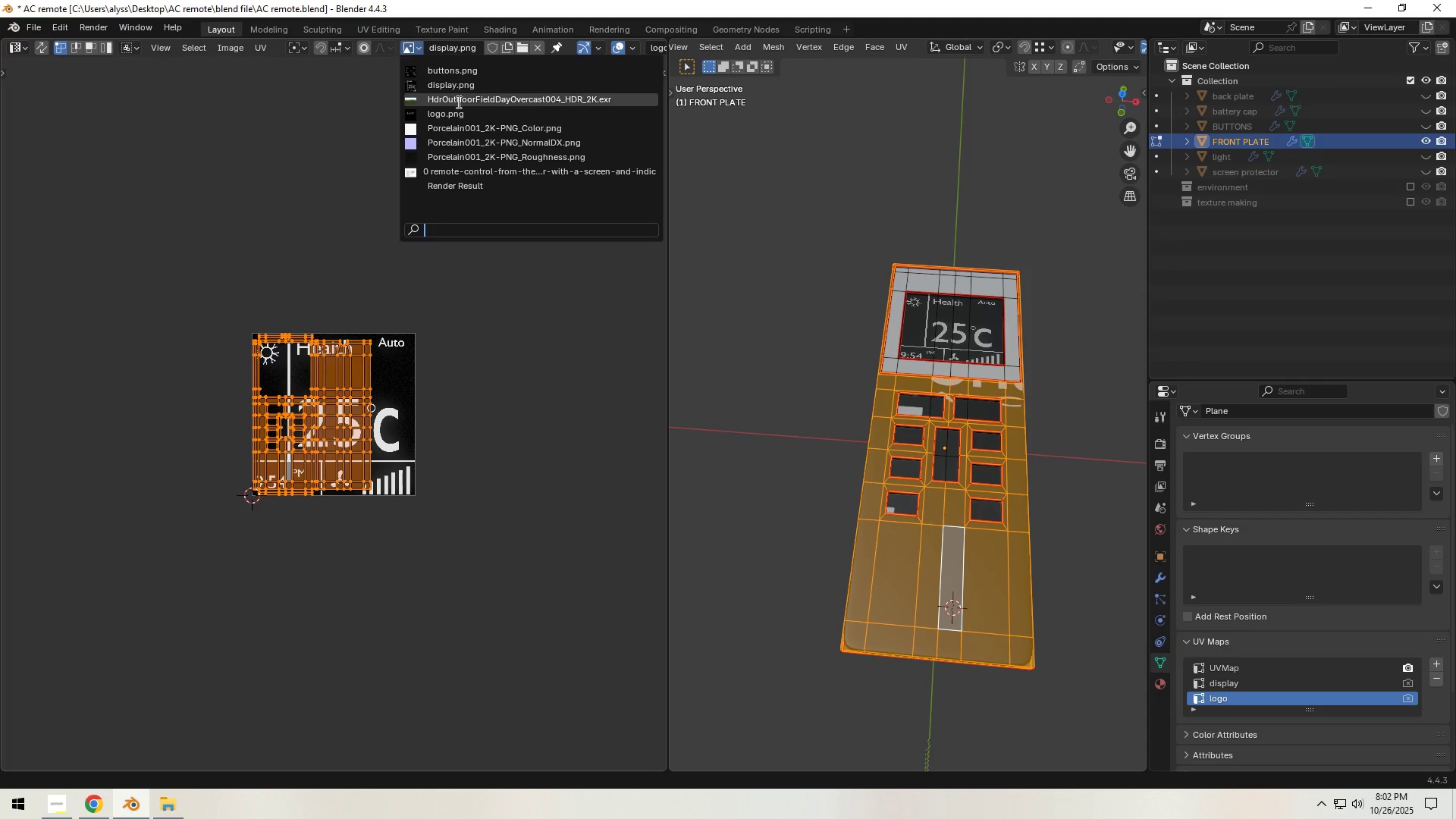 
left_click([461, 111])
 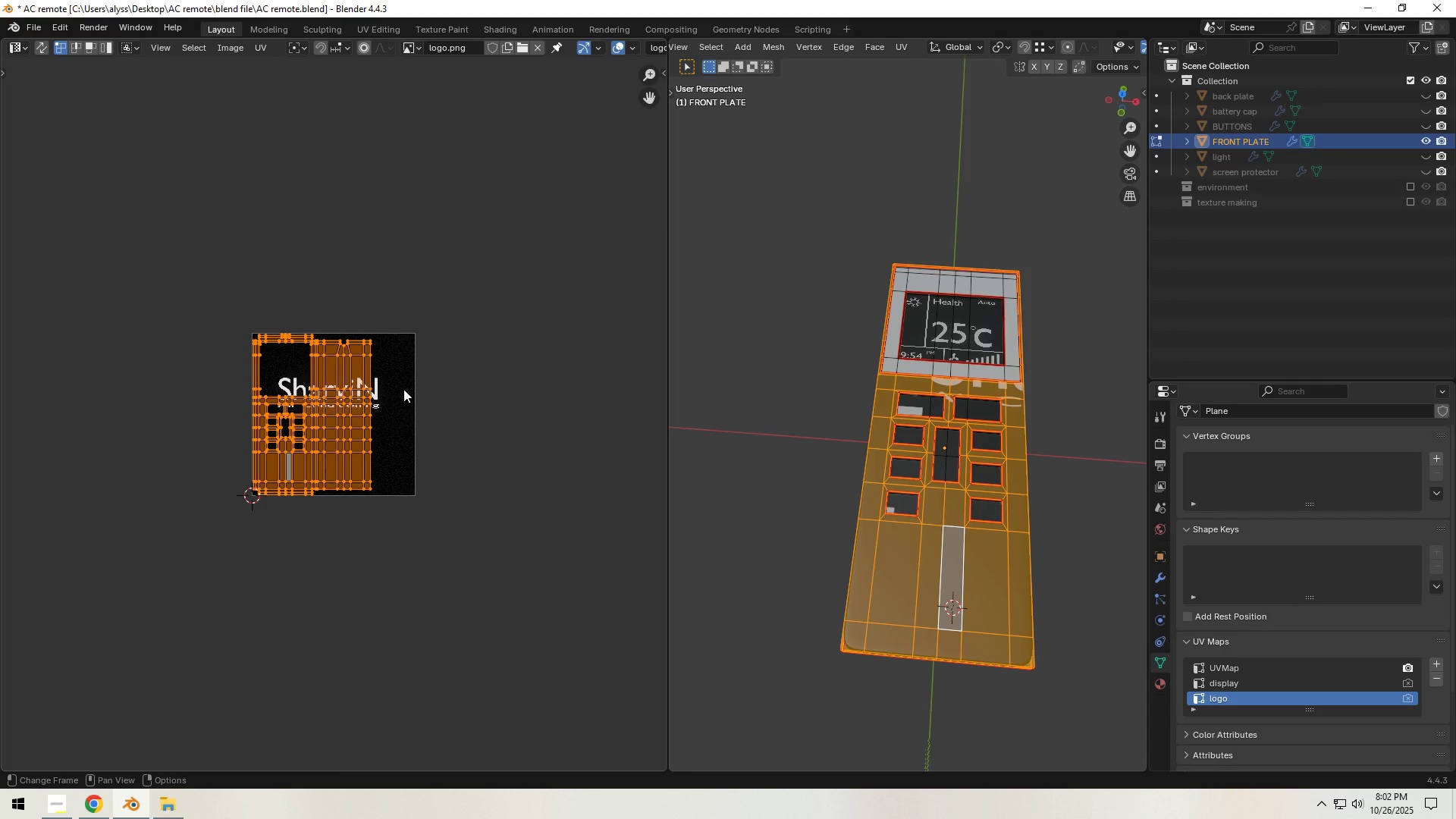 
key(G)
 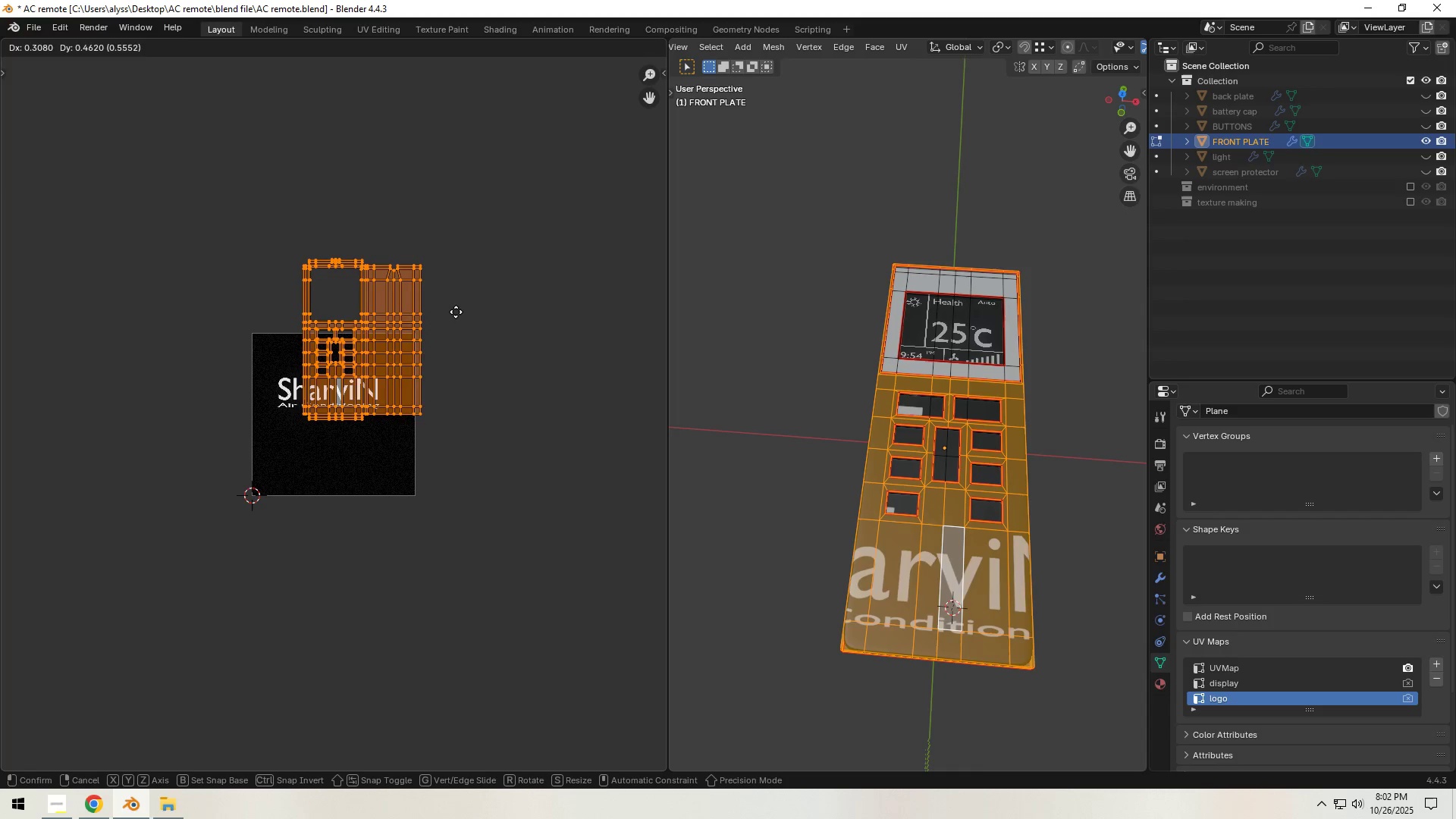 
left_click([454, 312])
 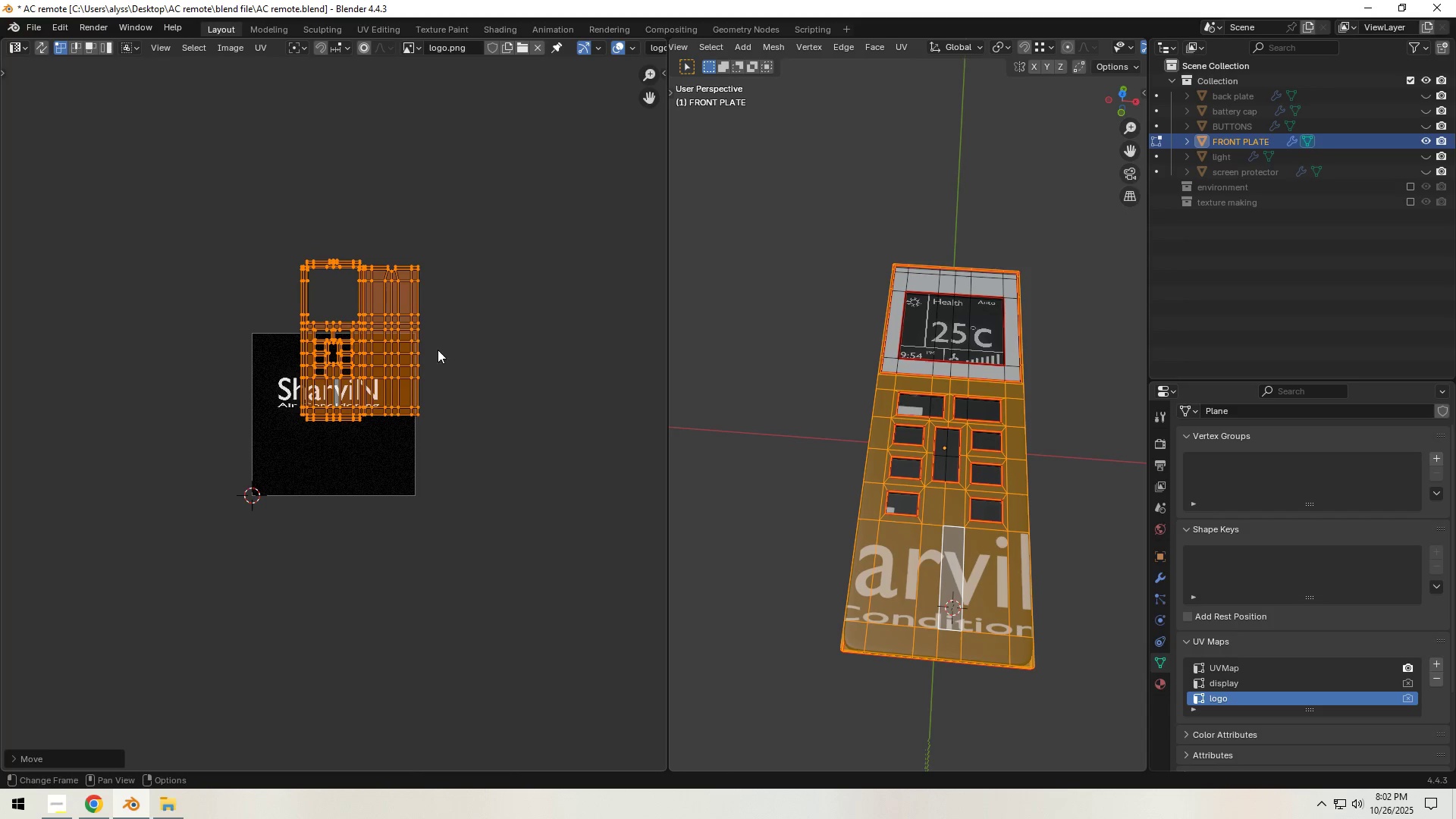 
key(S)
 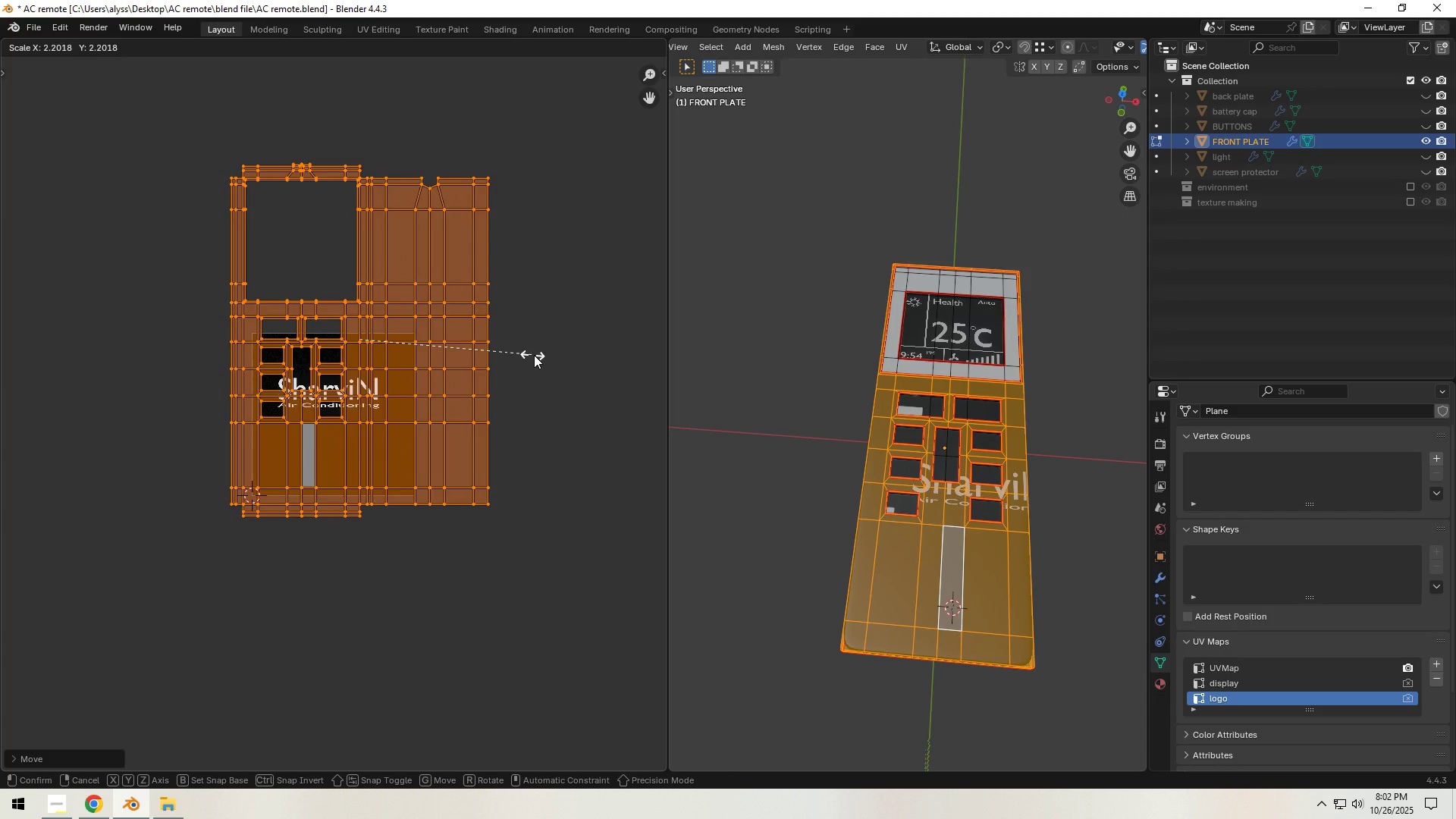 
left_click([542, 357])
 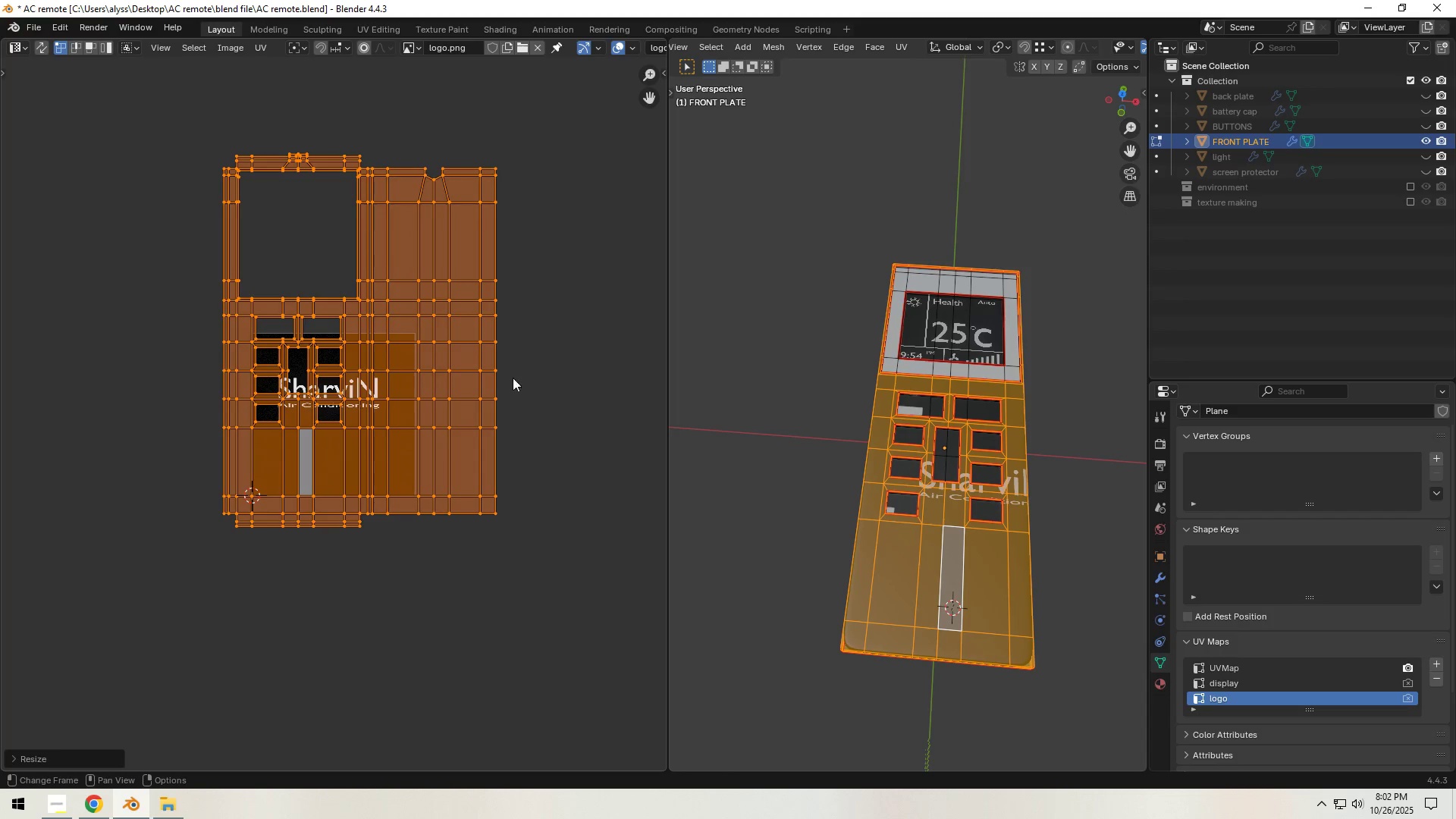 
key(G)
 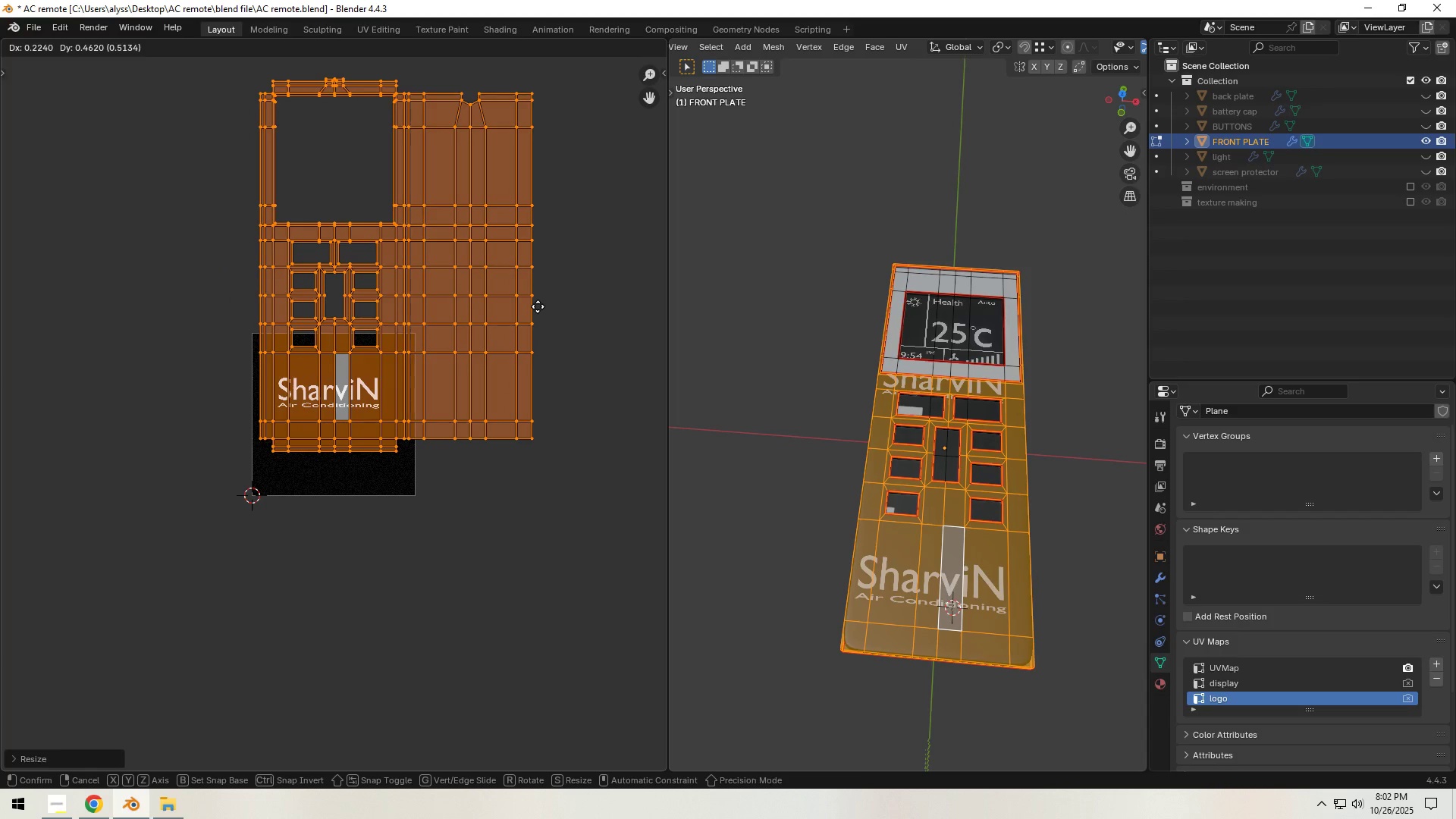 
left_click([538, 306])
 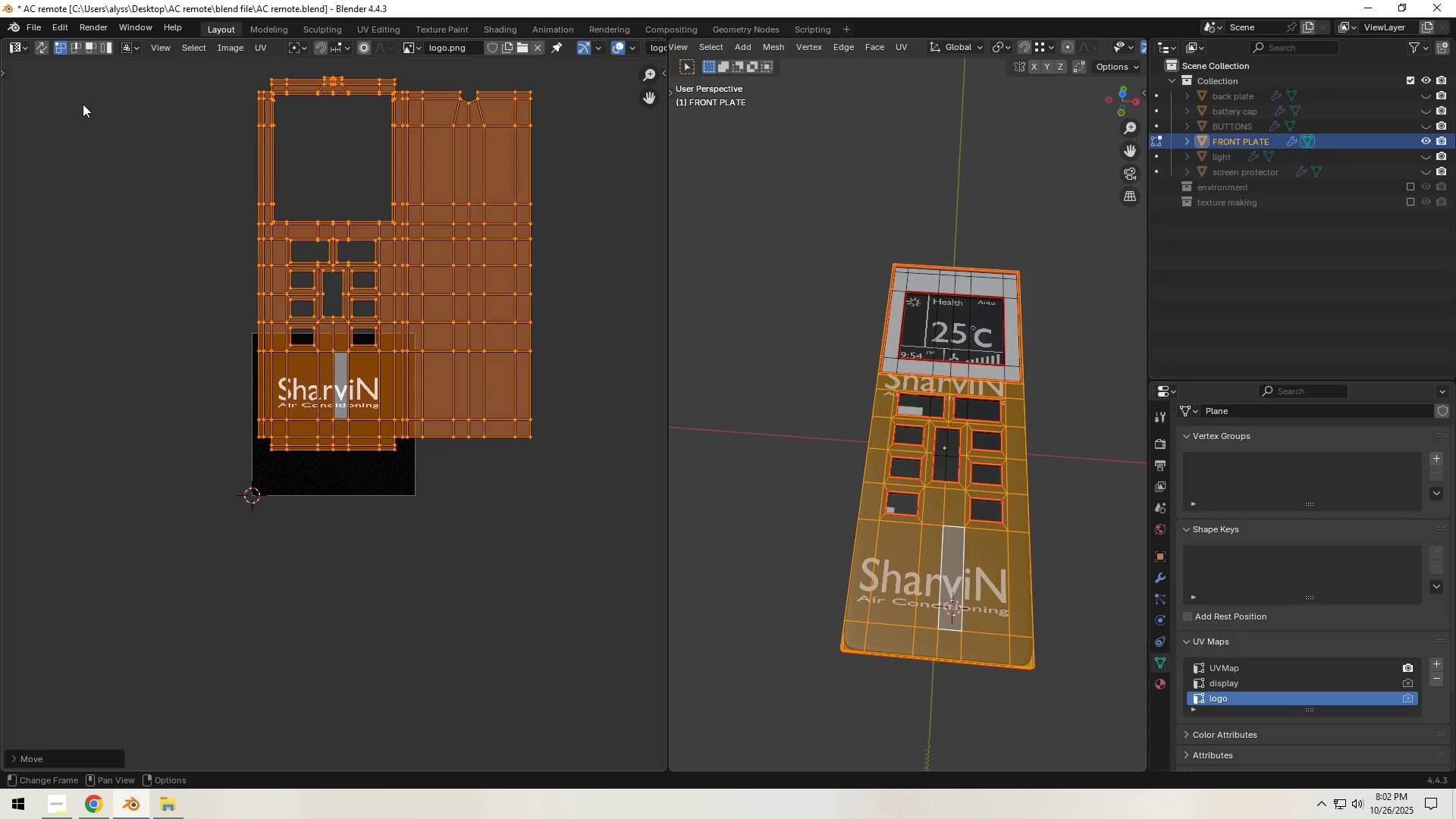 
mouse_move([36, 65])
 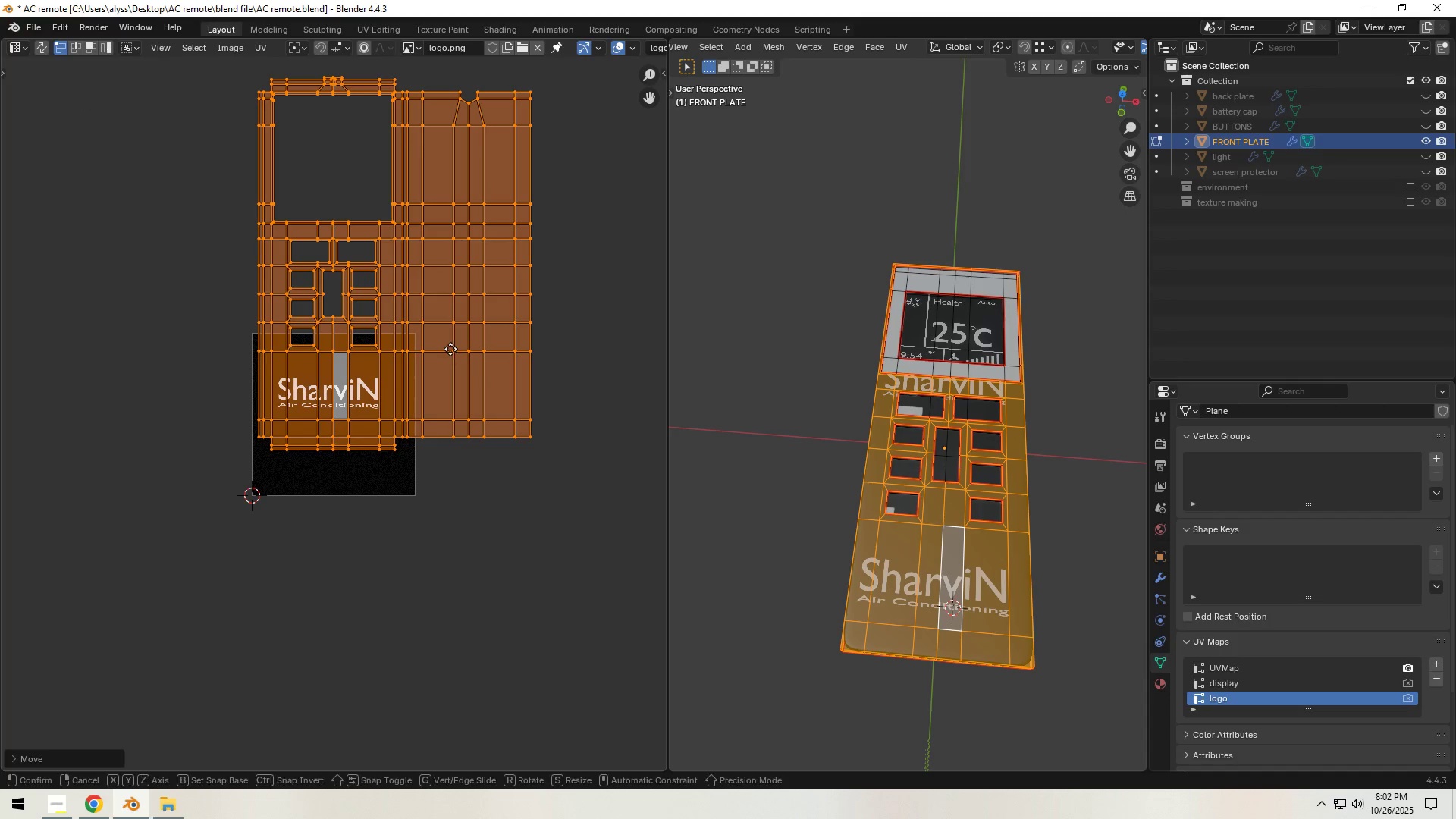 
key(G)
 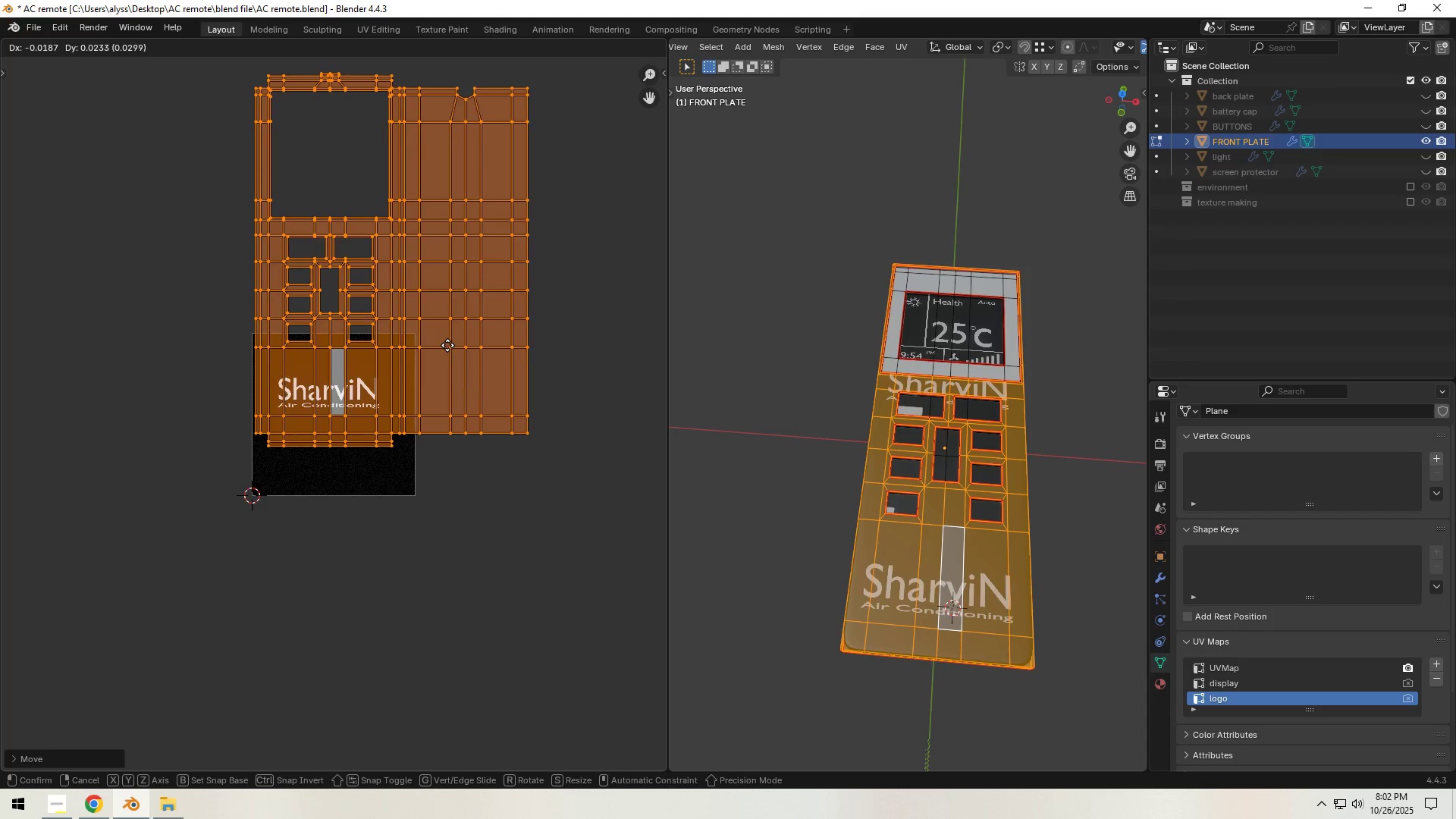 
left_click([447, 345])
 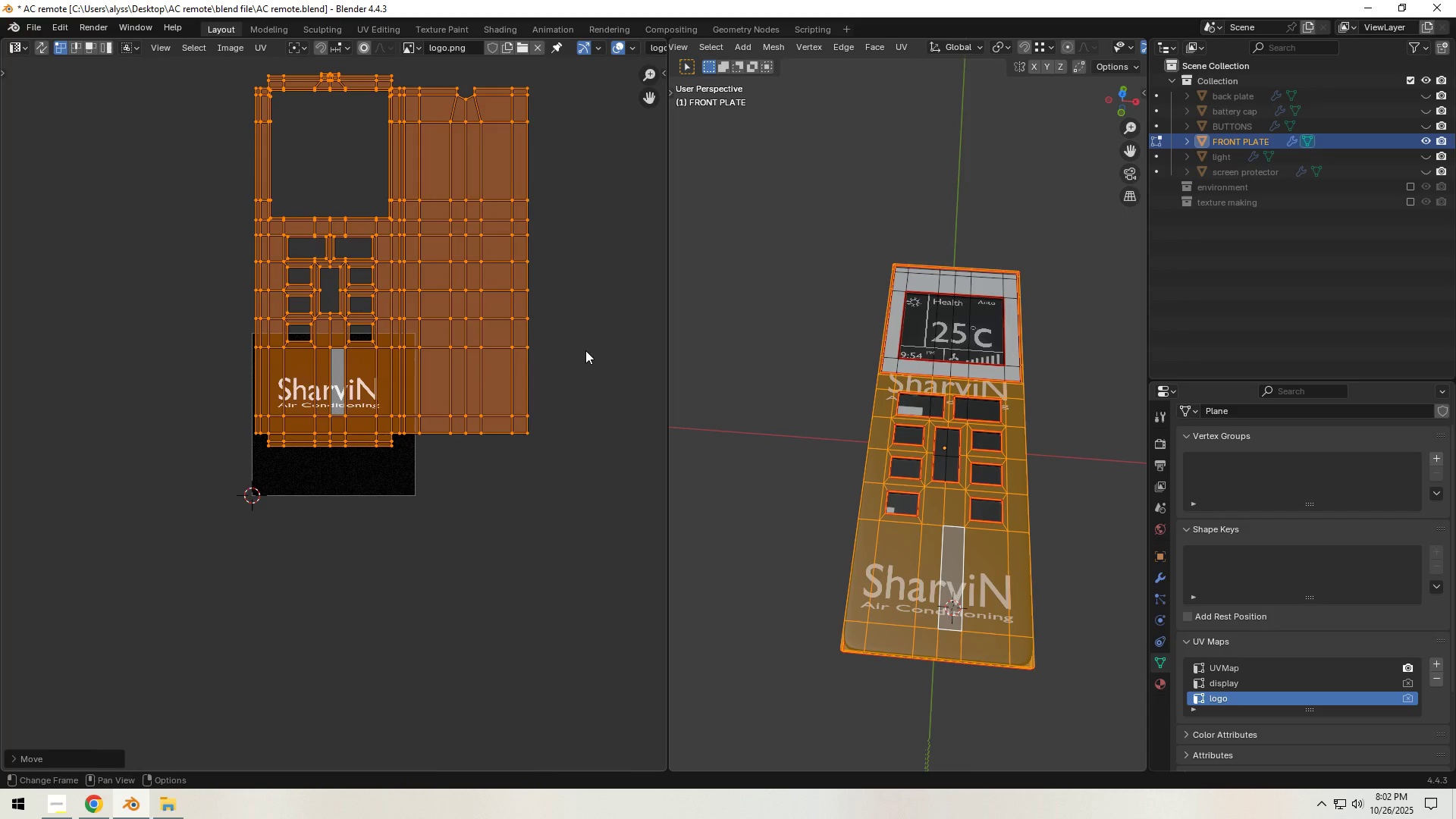 
left_click([586, 350])
 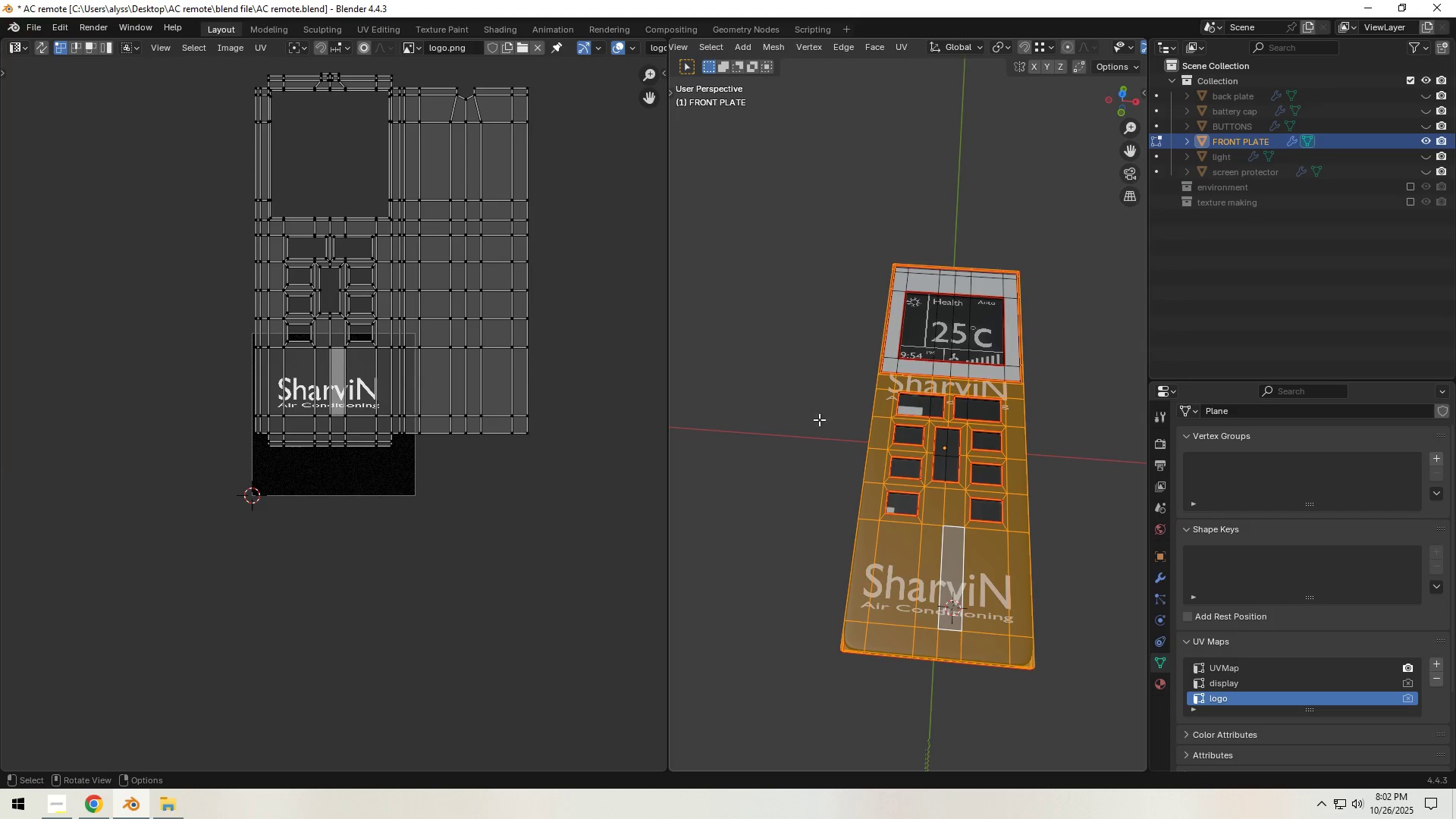 
key(Tab)
 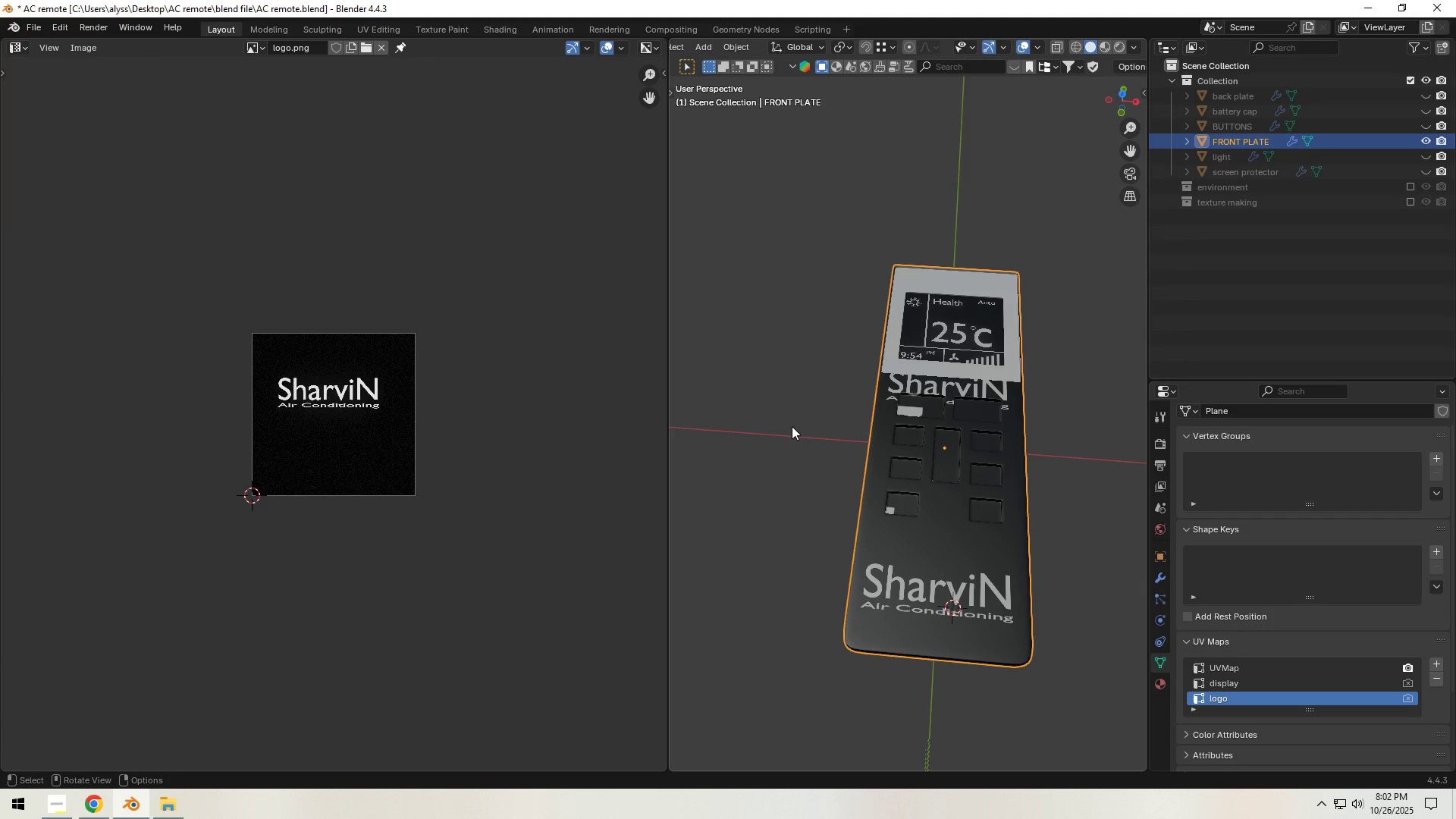 
left_click([792, 426])
 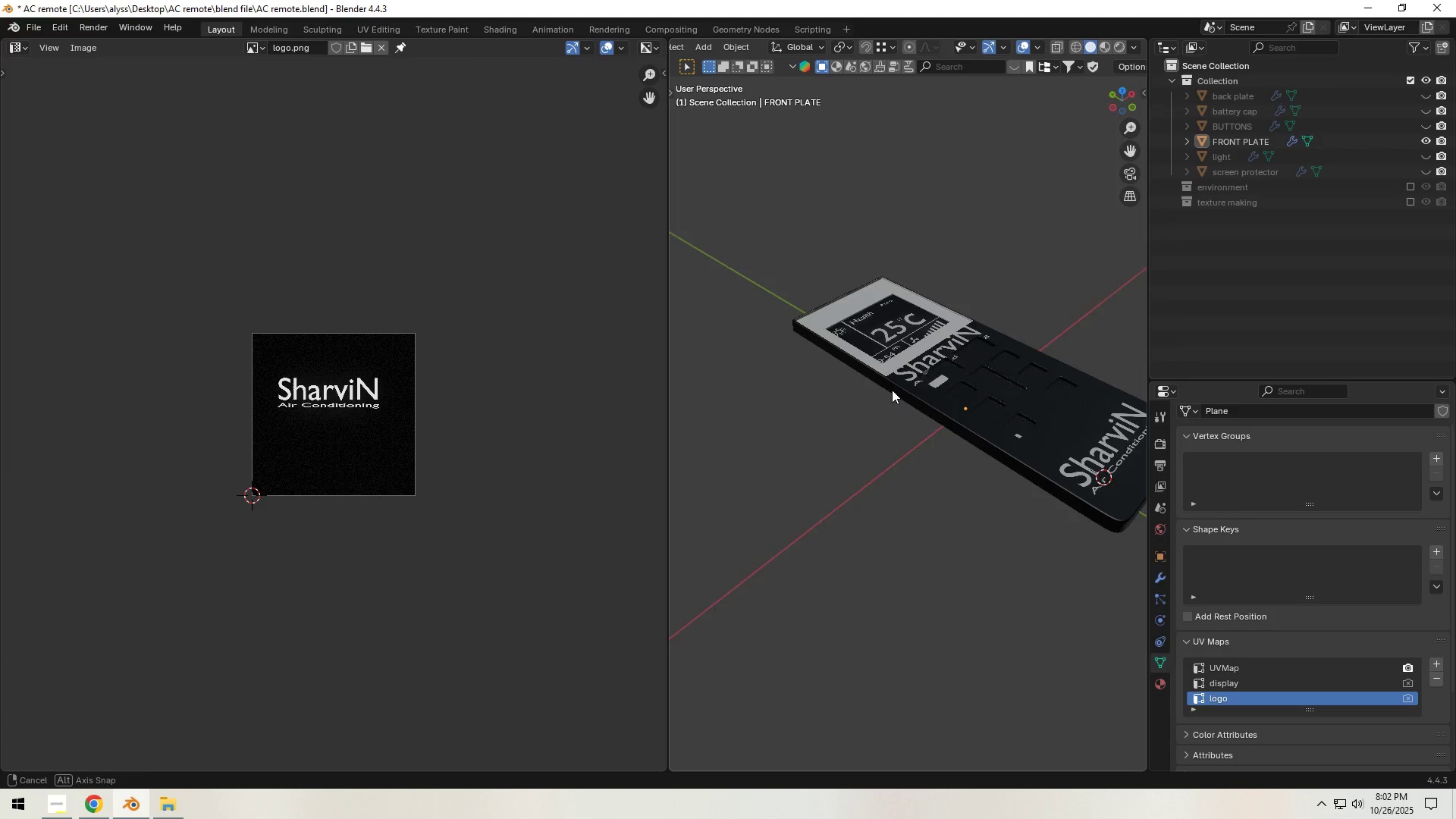 
hold_key(key=ShiftLeft, duration=0.42)
 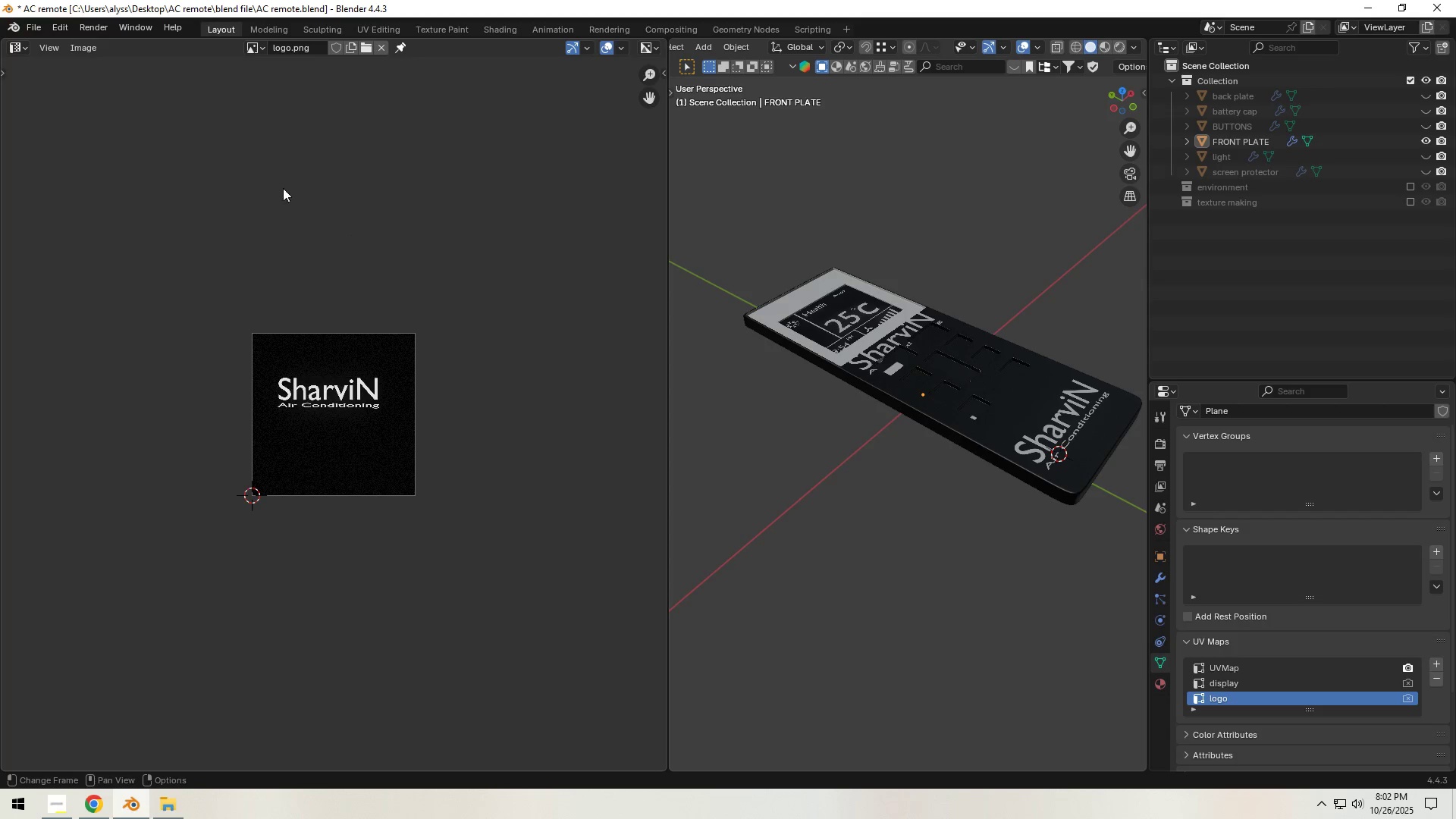 
key(Control+S)
 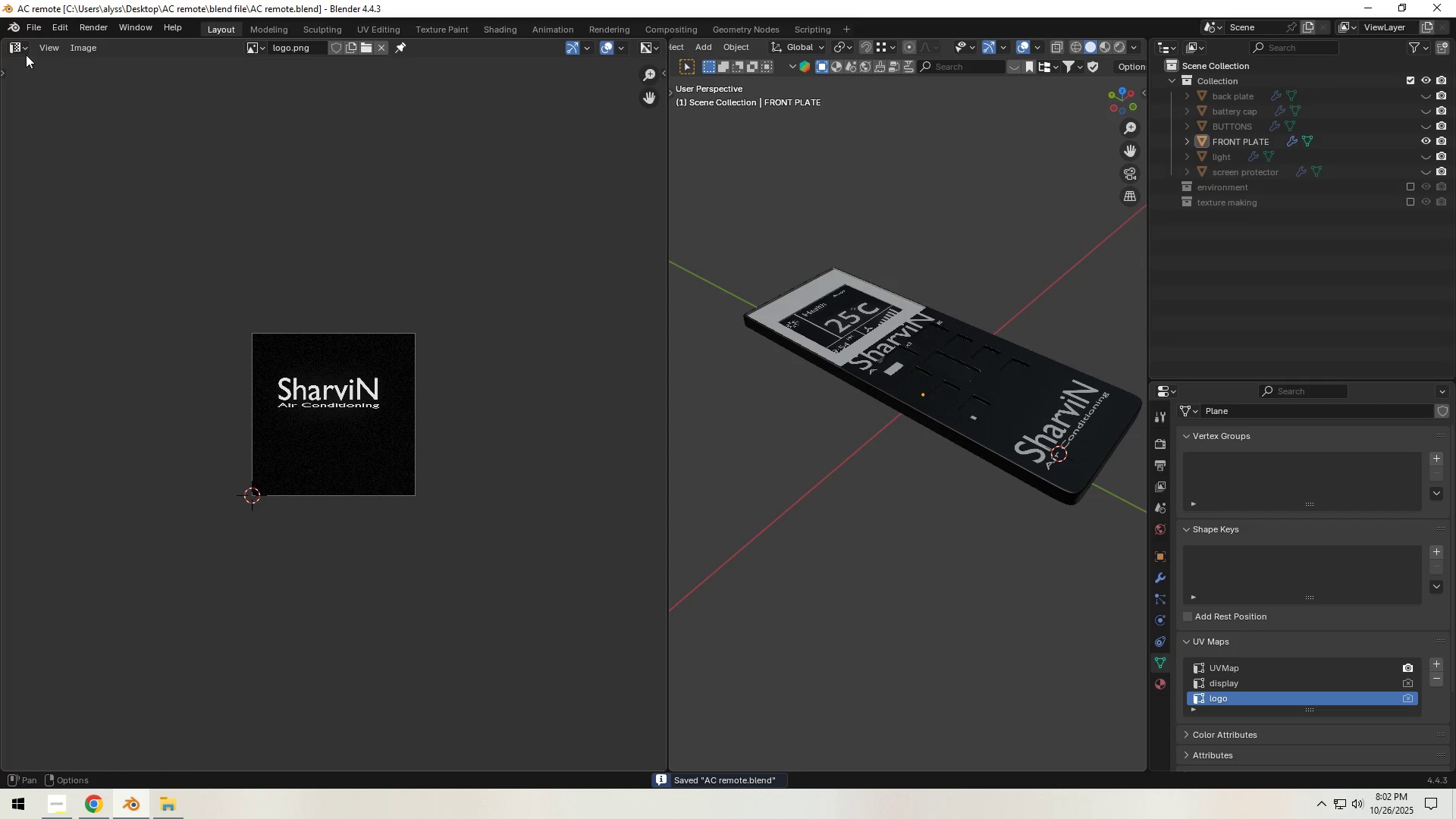 
left_click([21, 49])
 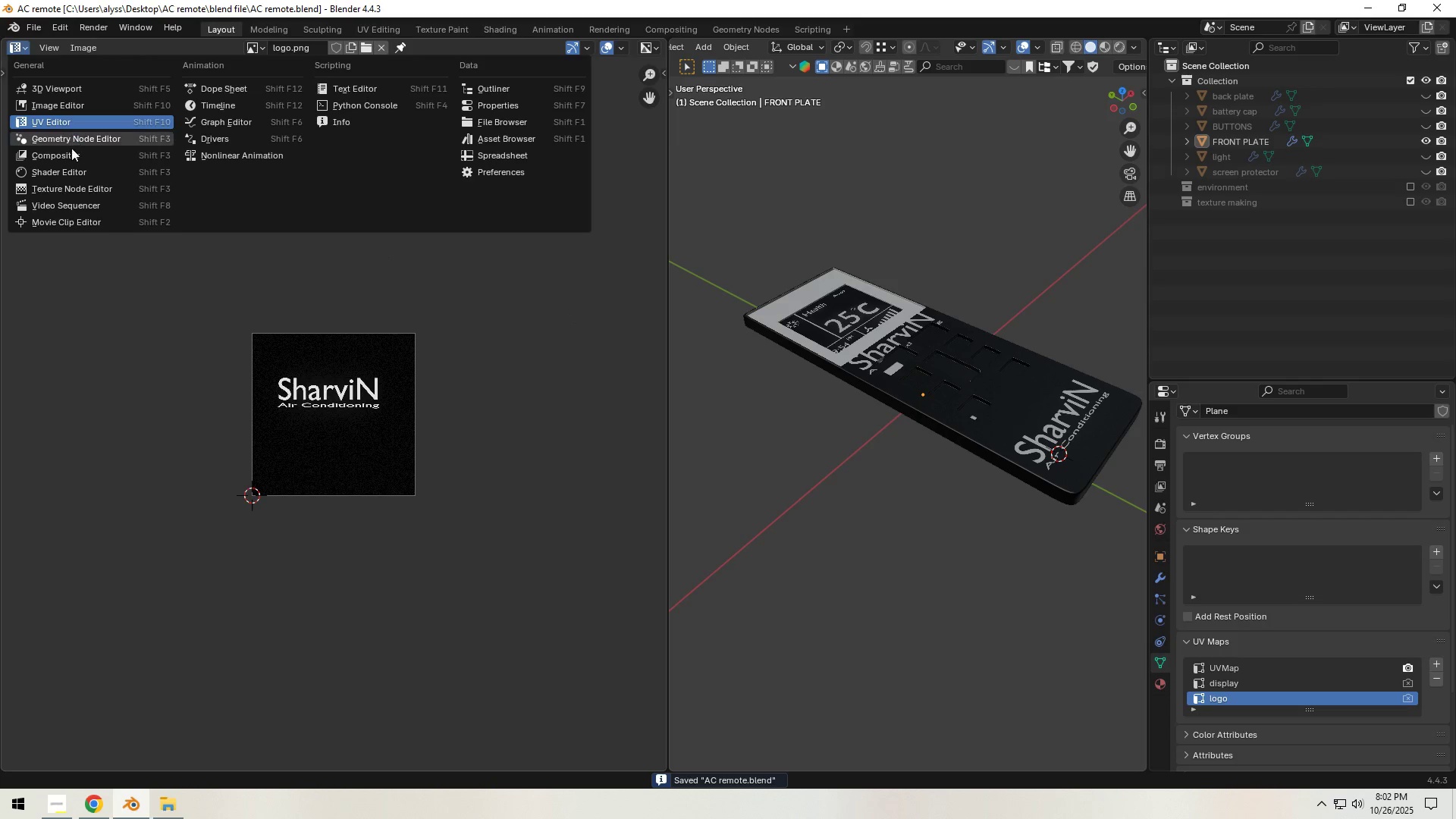 
left_click([71, 169])
 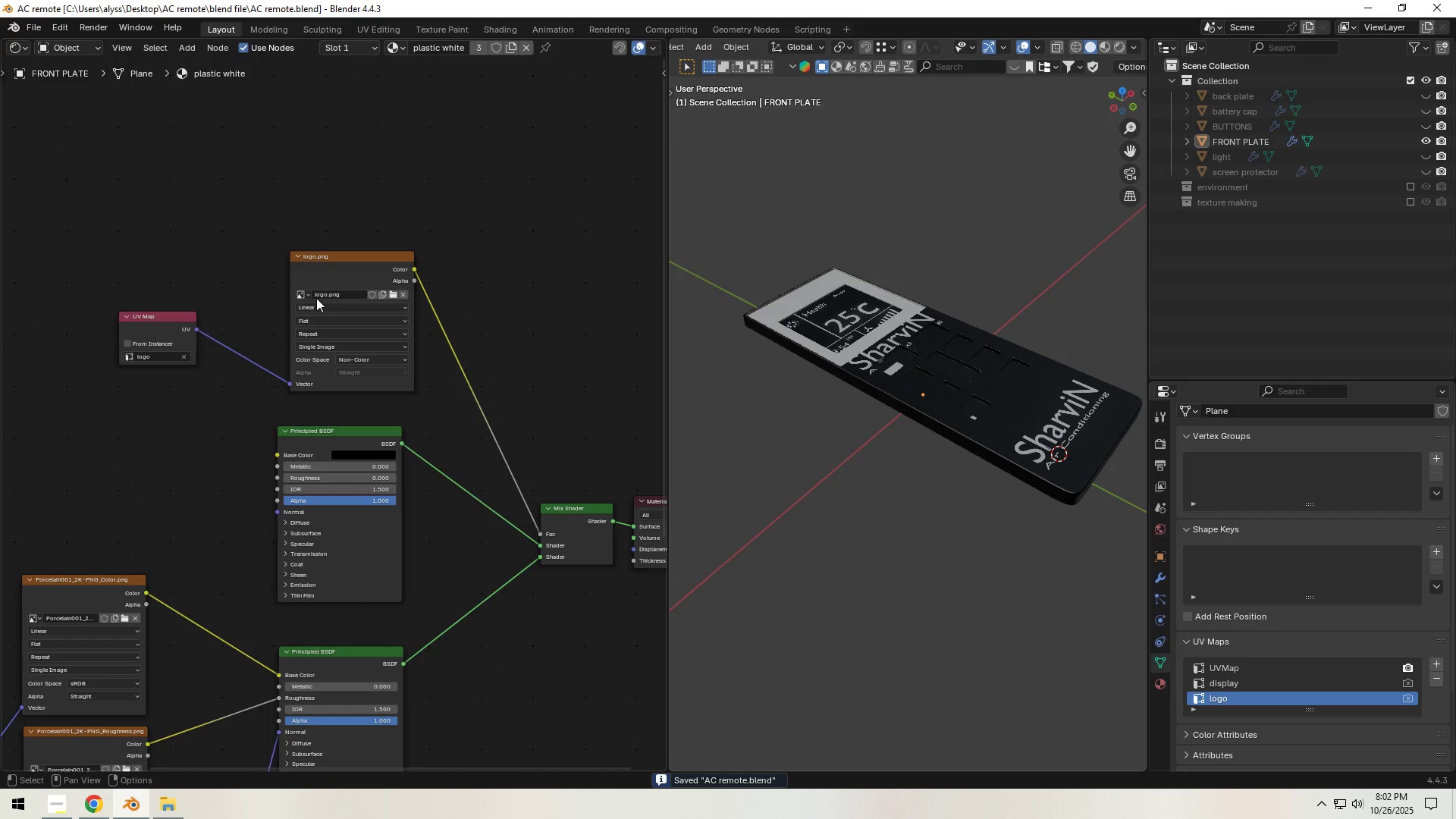 
scroll: coordinate [397, 331], scroll_direction: up, amount: 4.0
 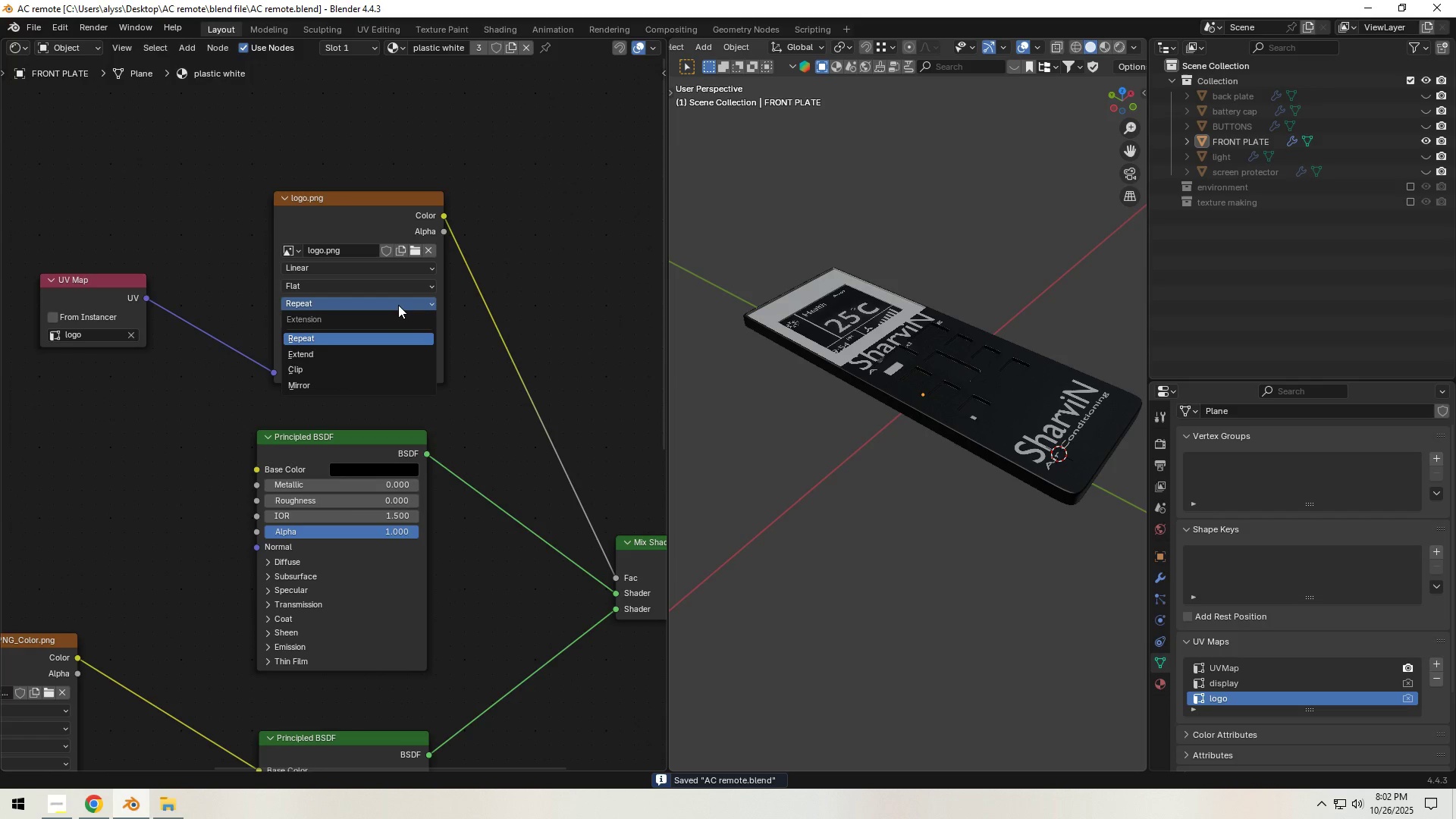 
left_click([398, 305])
 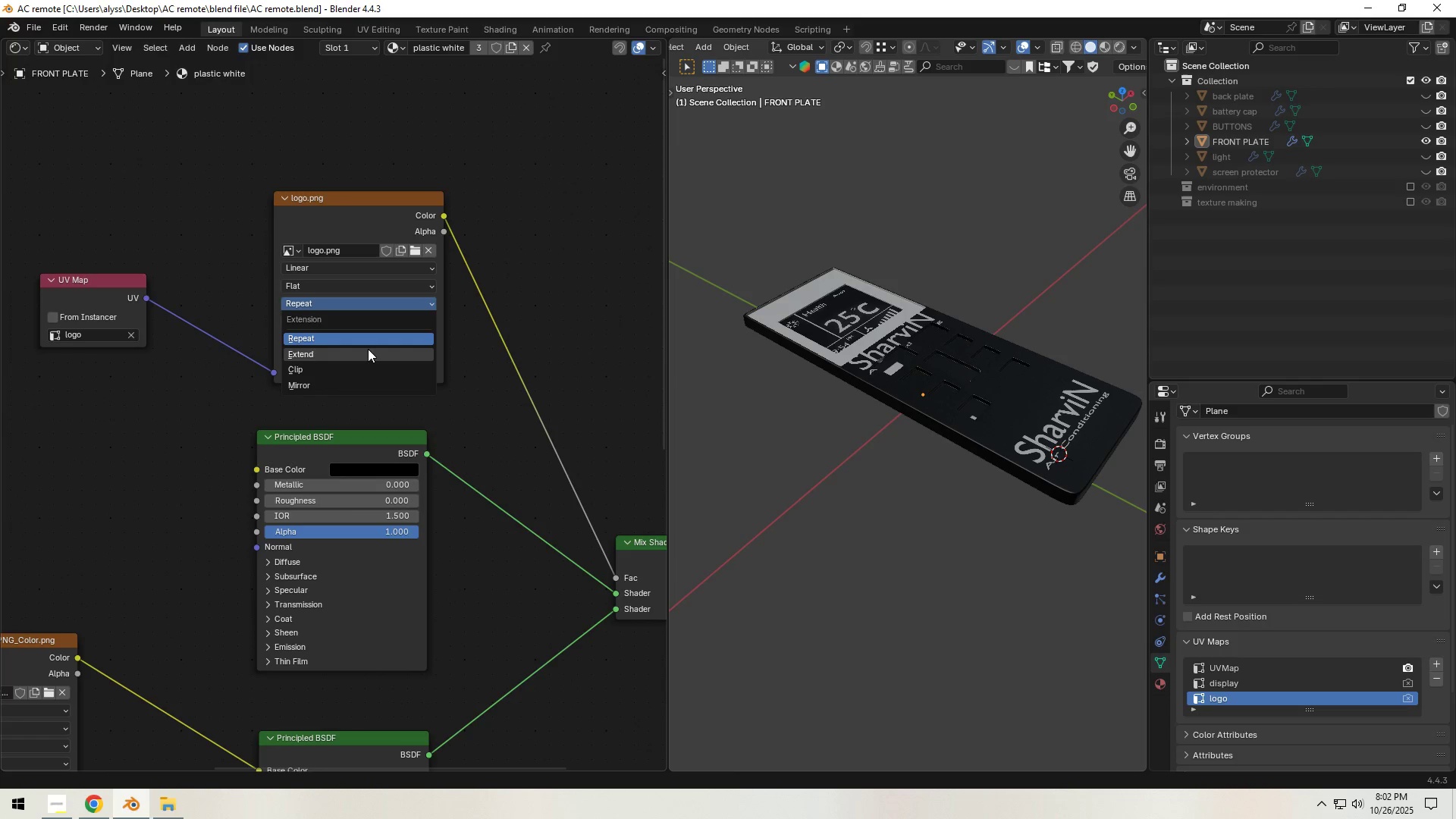 
left_click([368, 349])
 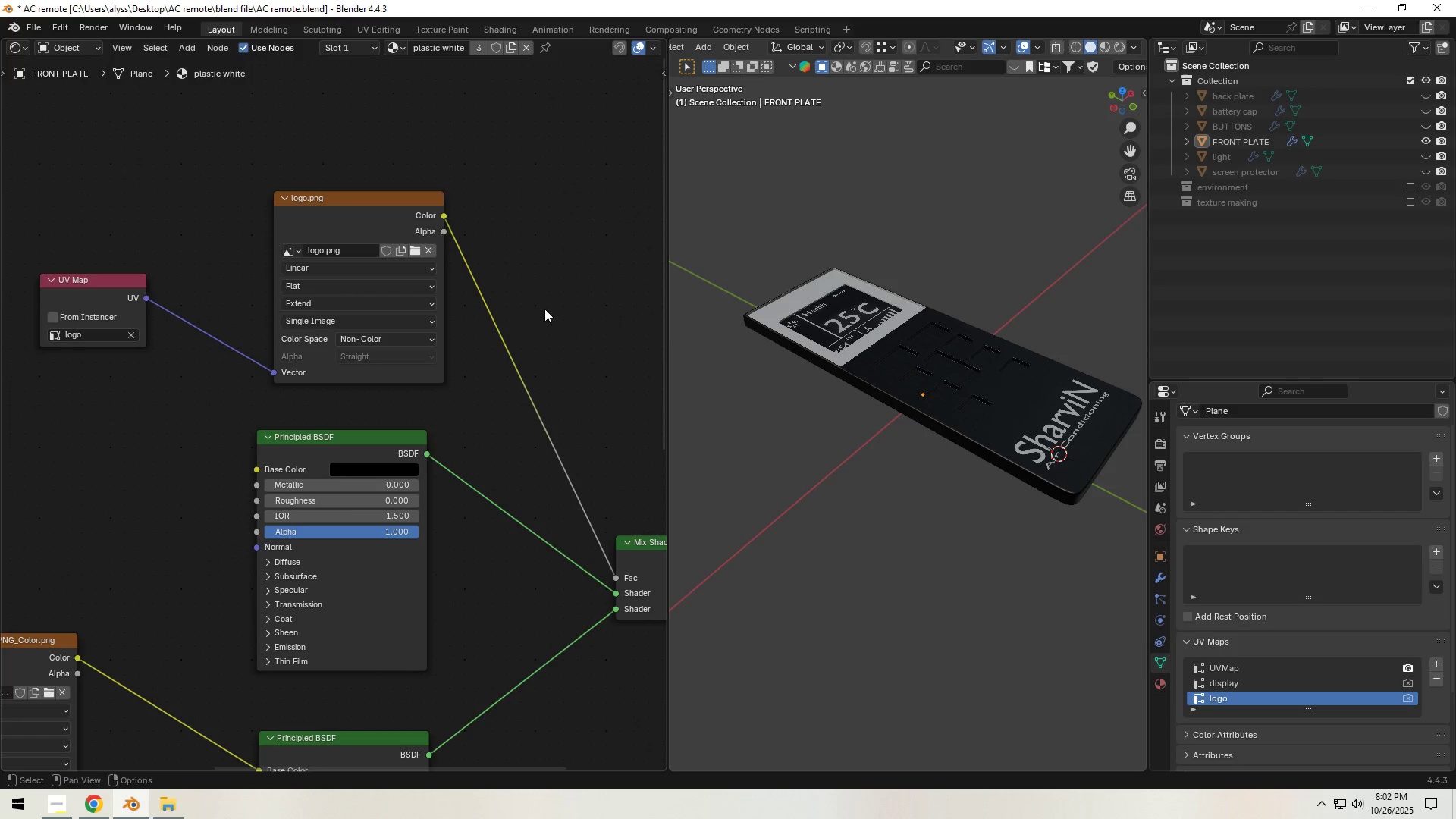 
left_click([587, 302])
 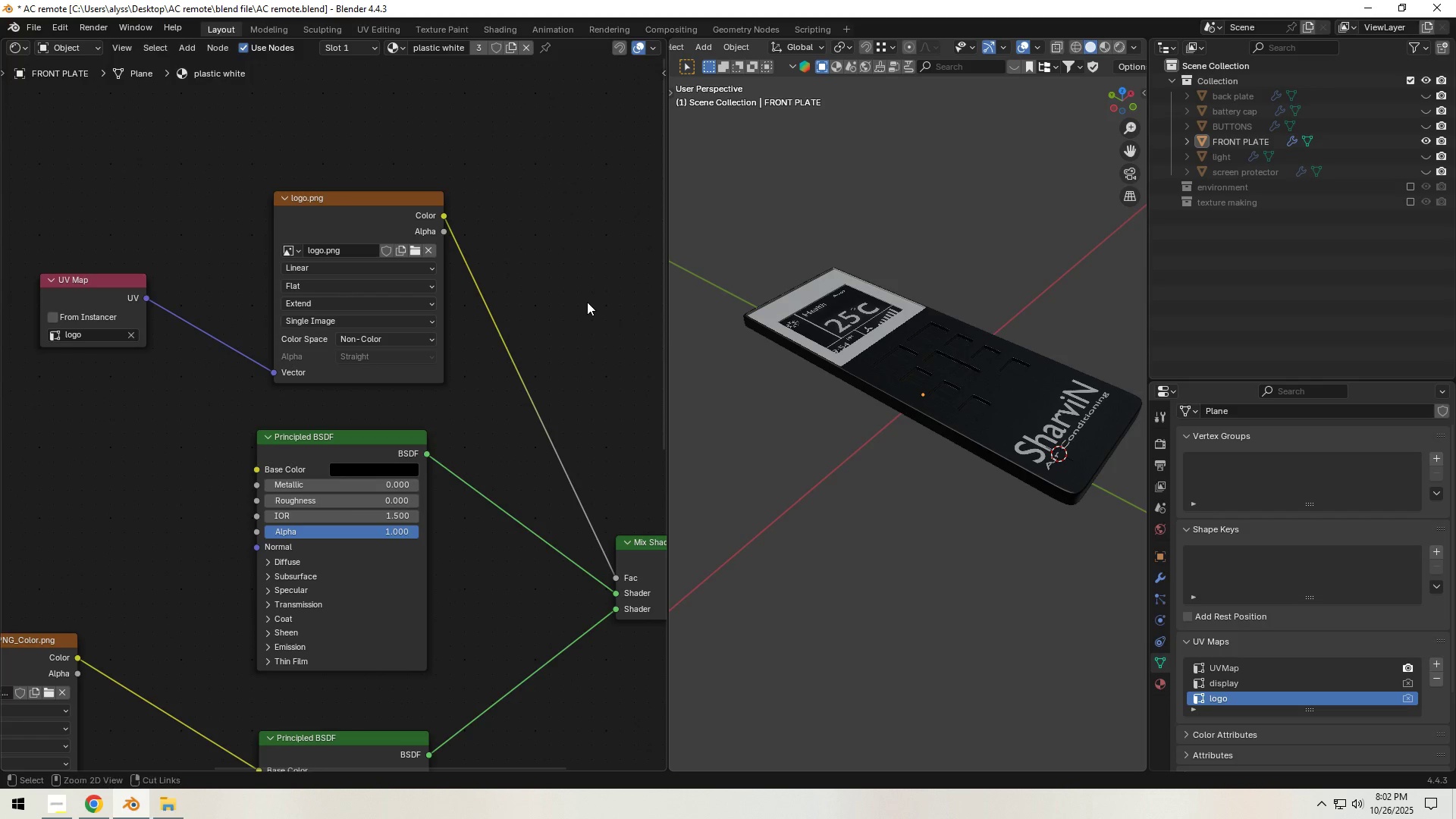 
key(Control+S)
 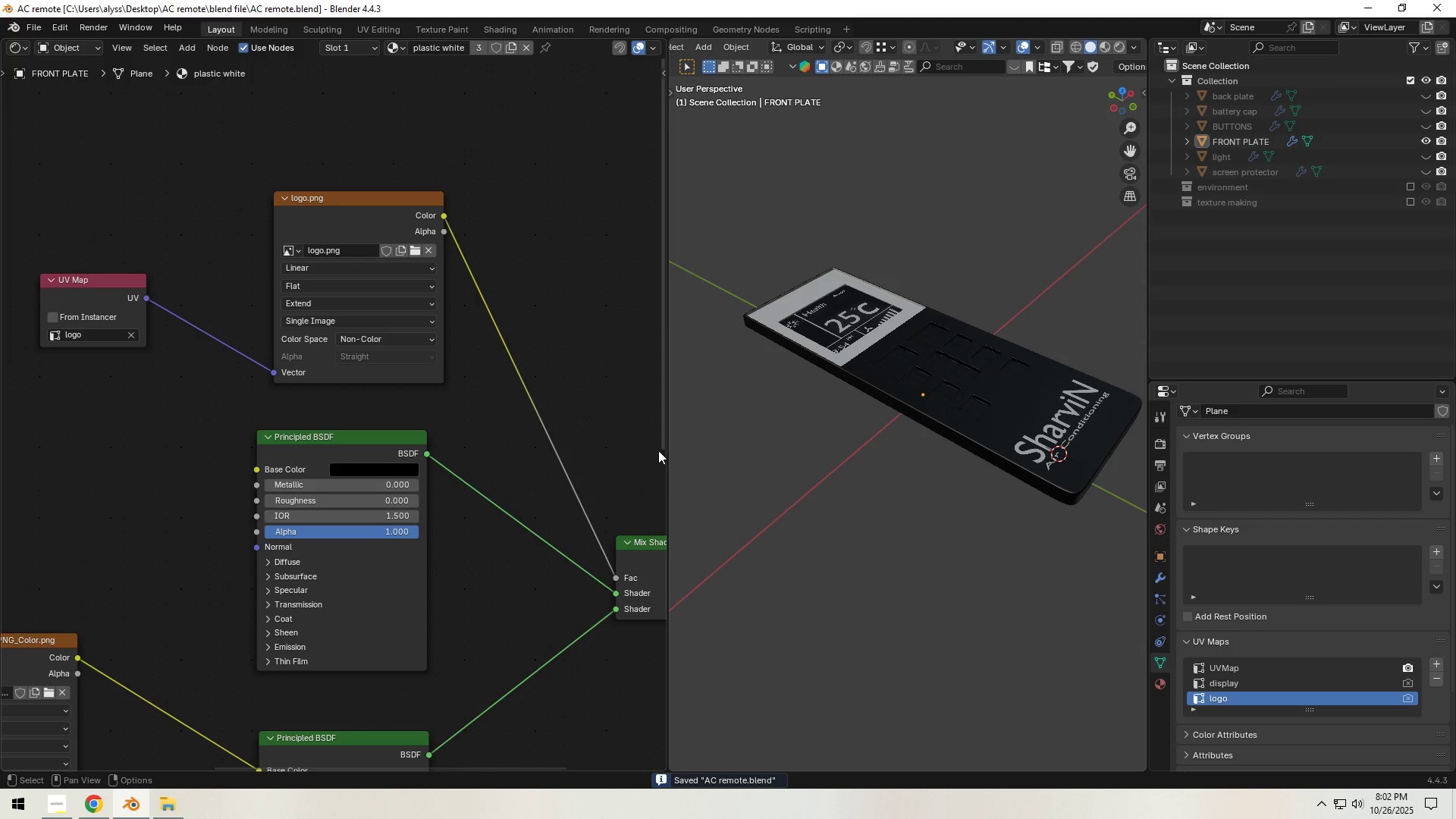 
wait(8.03)
 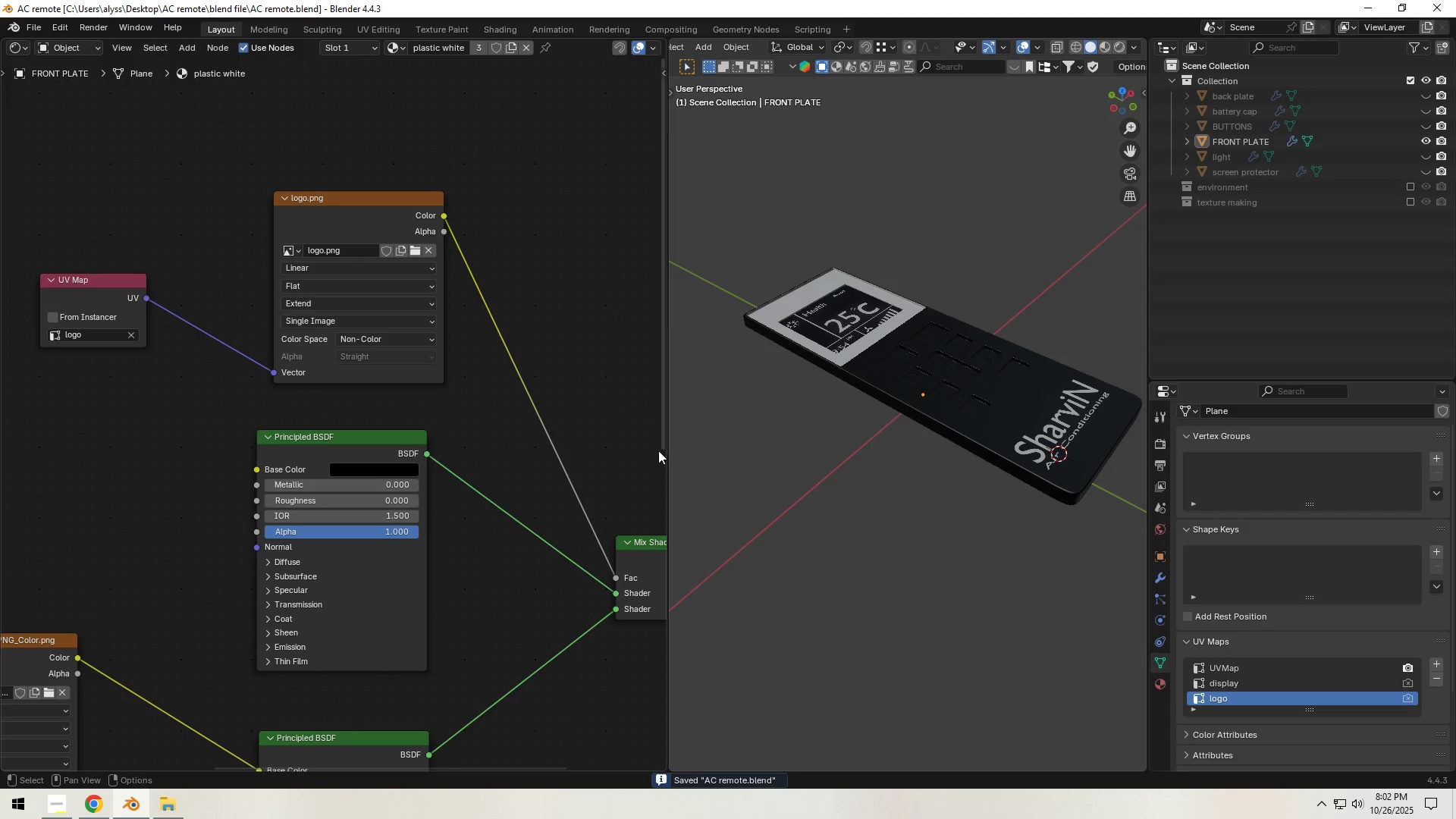 
scroll: coordinate [372, 386], scroll_direction: up, amount: 4.0
 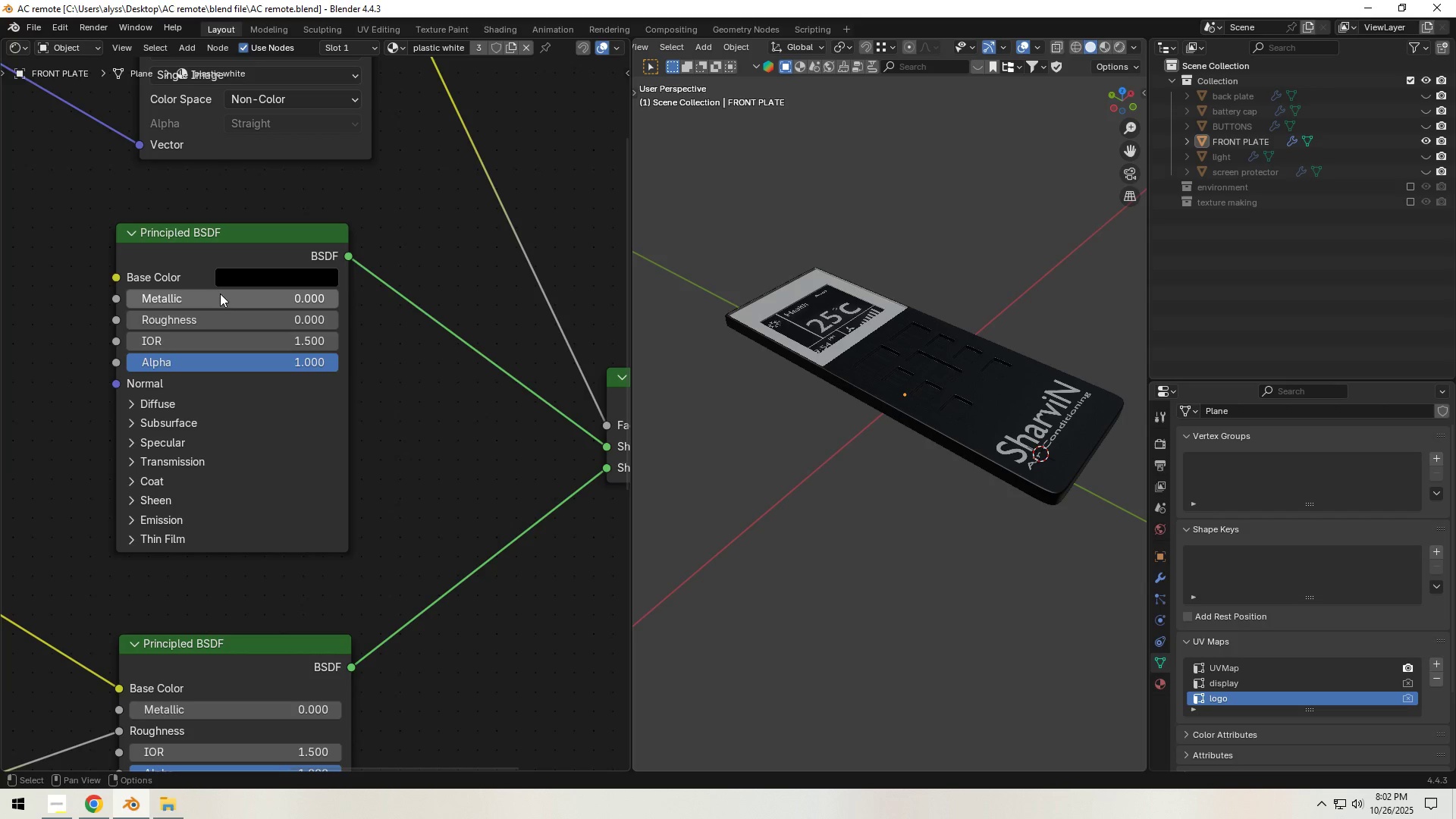 
wait(7.21)
 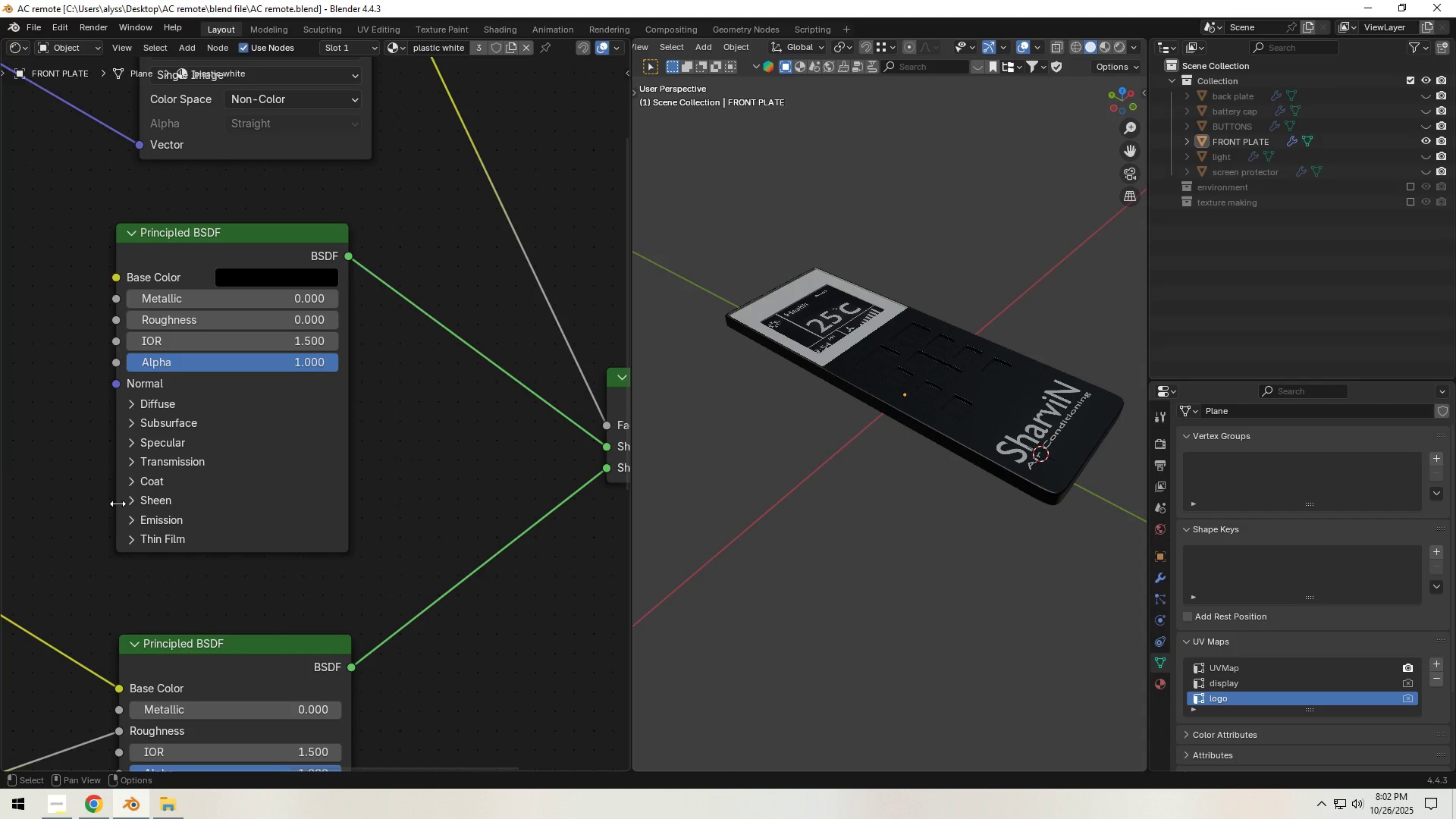 
left_click([485, 258])
 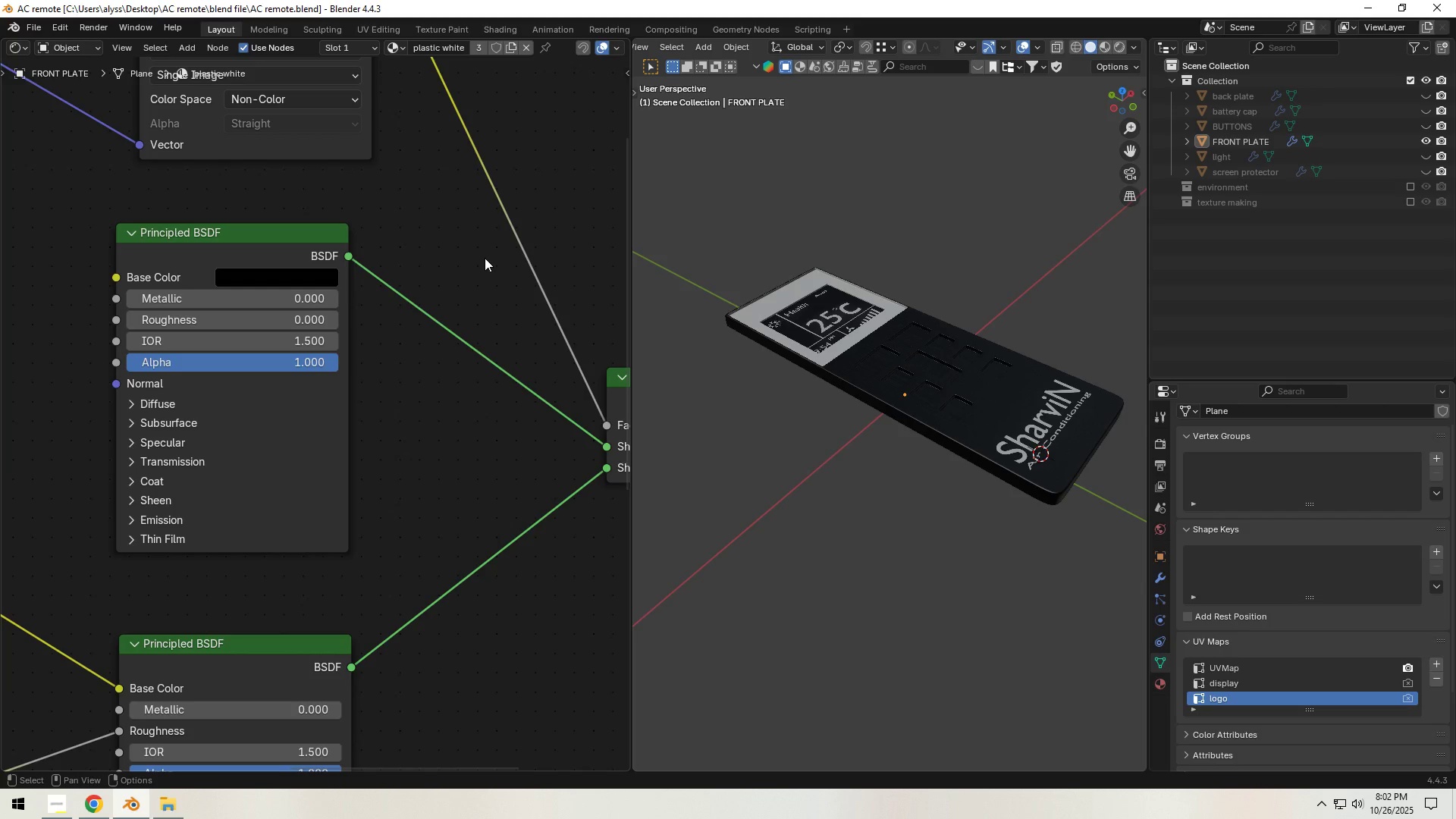 
key(Control+S)
 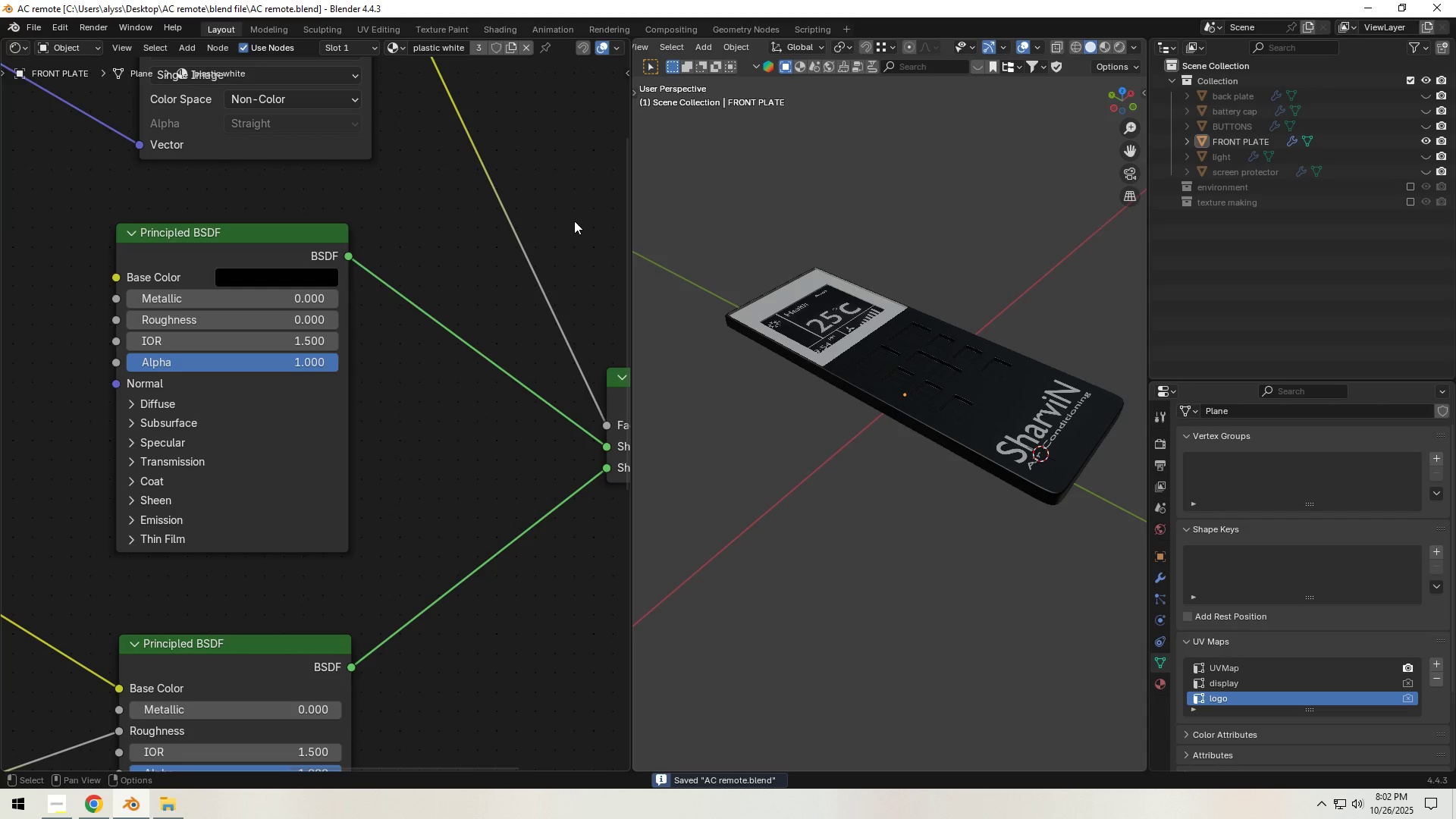 
left_click([574, 221])
 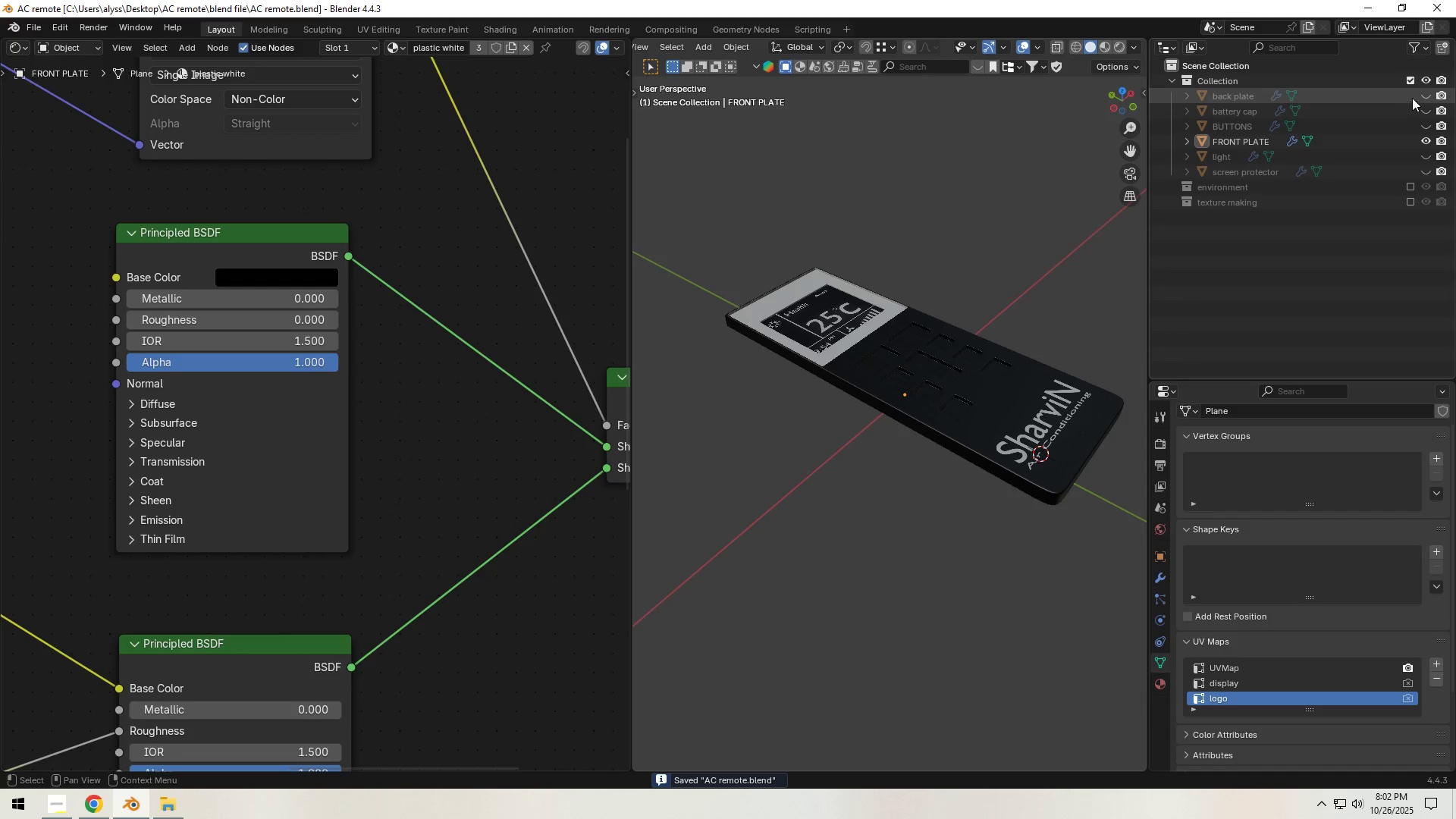 
double_click([1425, 113])
 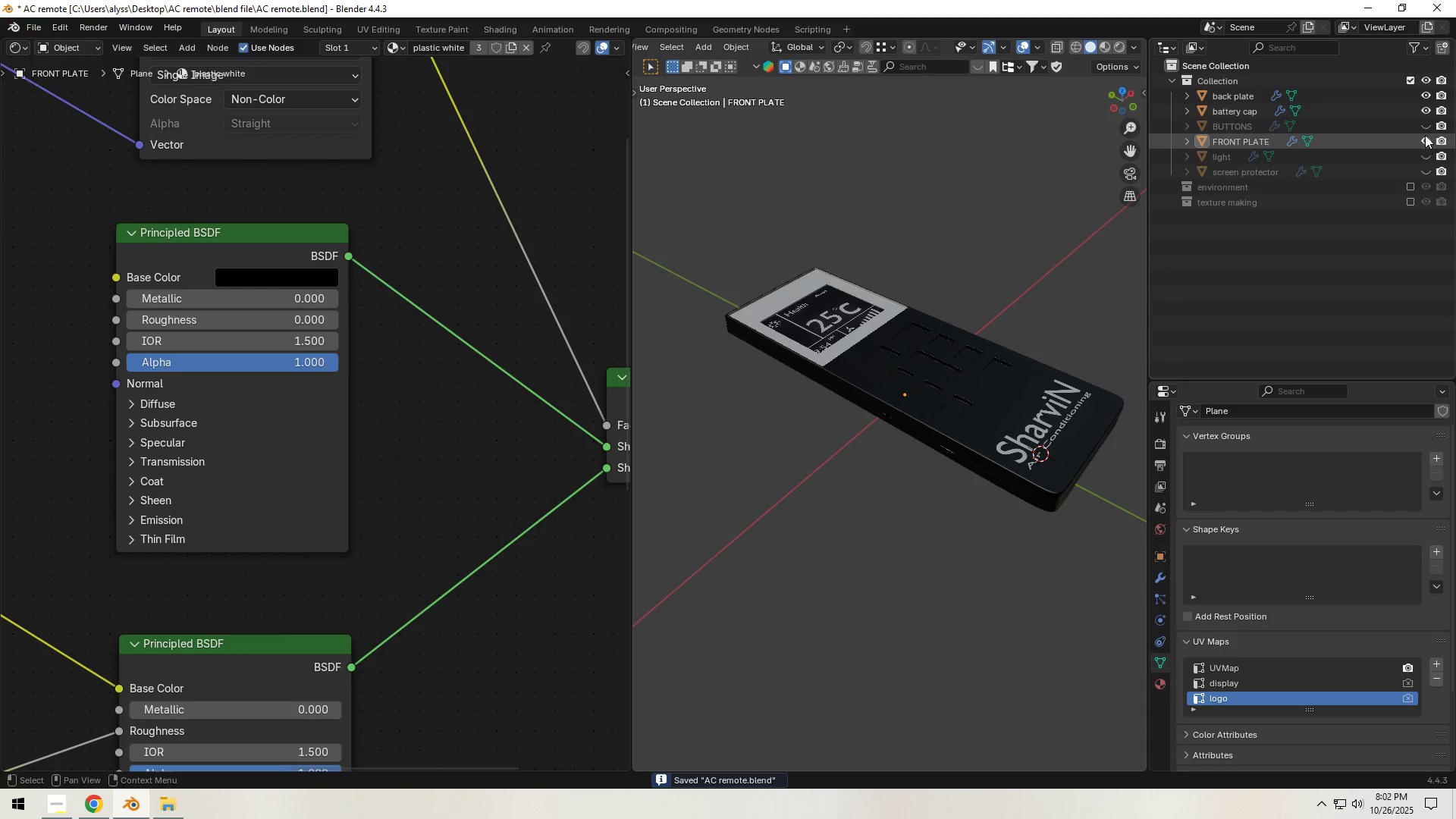 
left_click([1426, 128])
 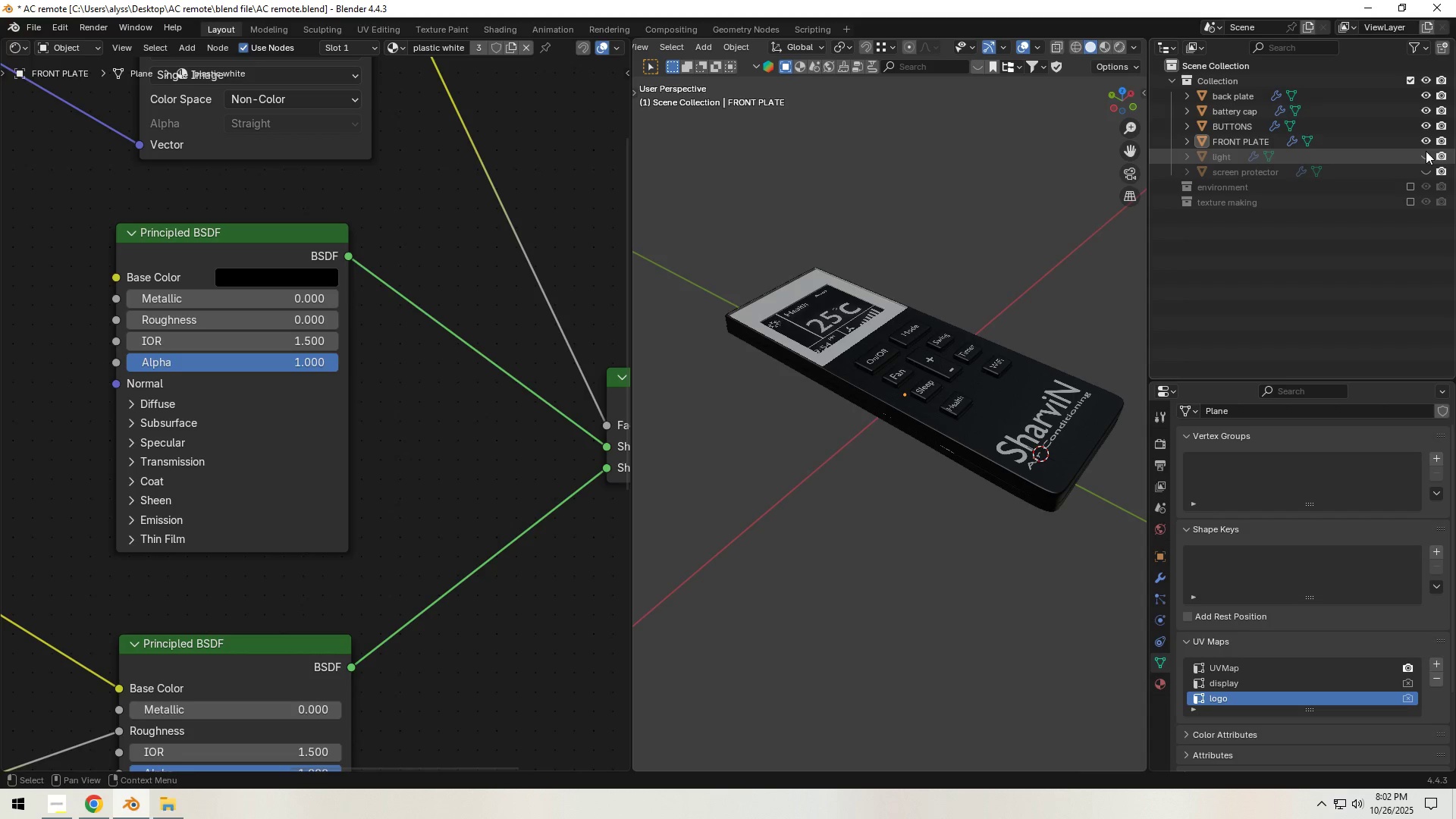 
left_click([1426, 151])
 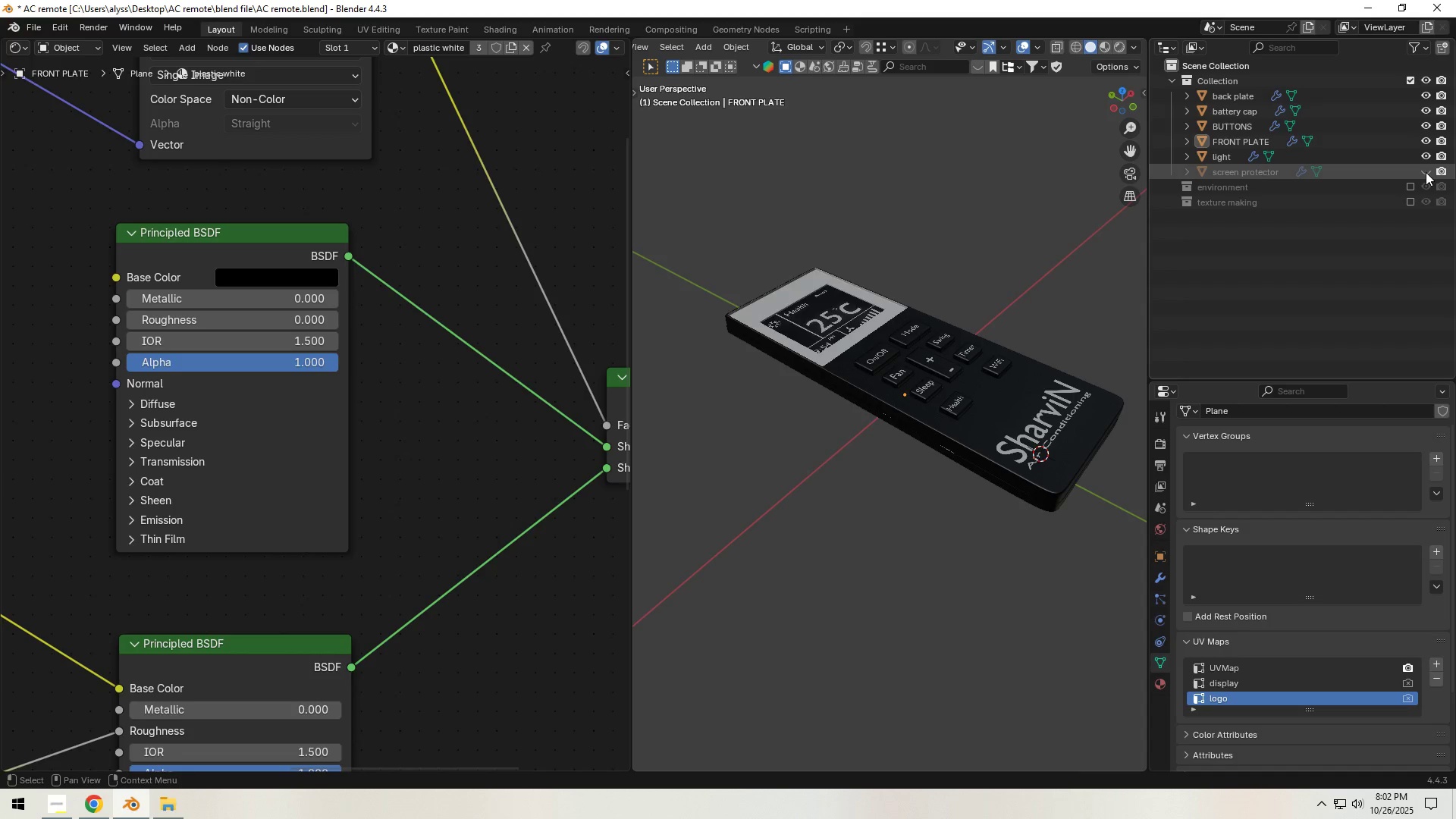 
left_click([1426, 172])
 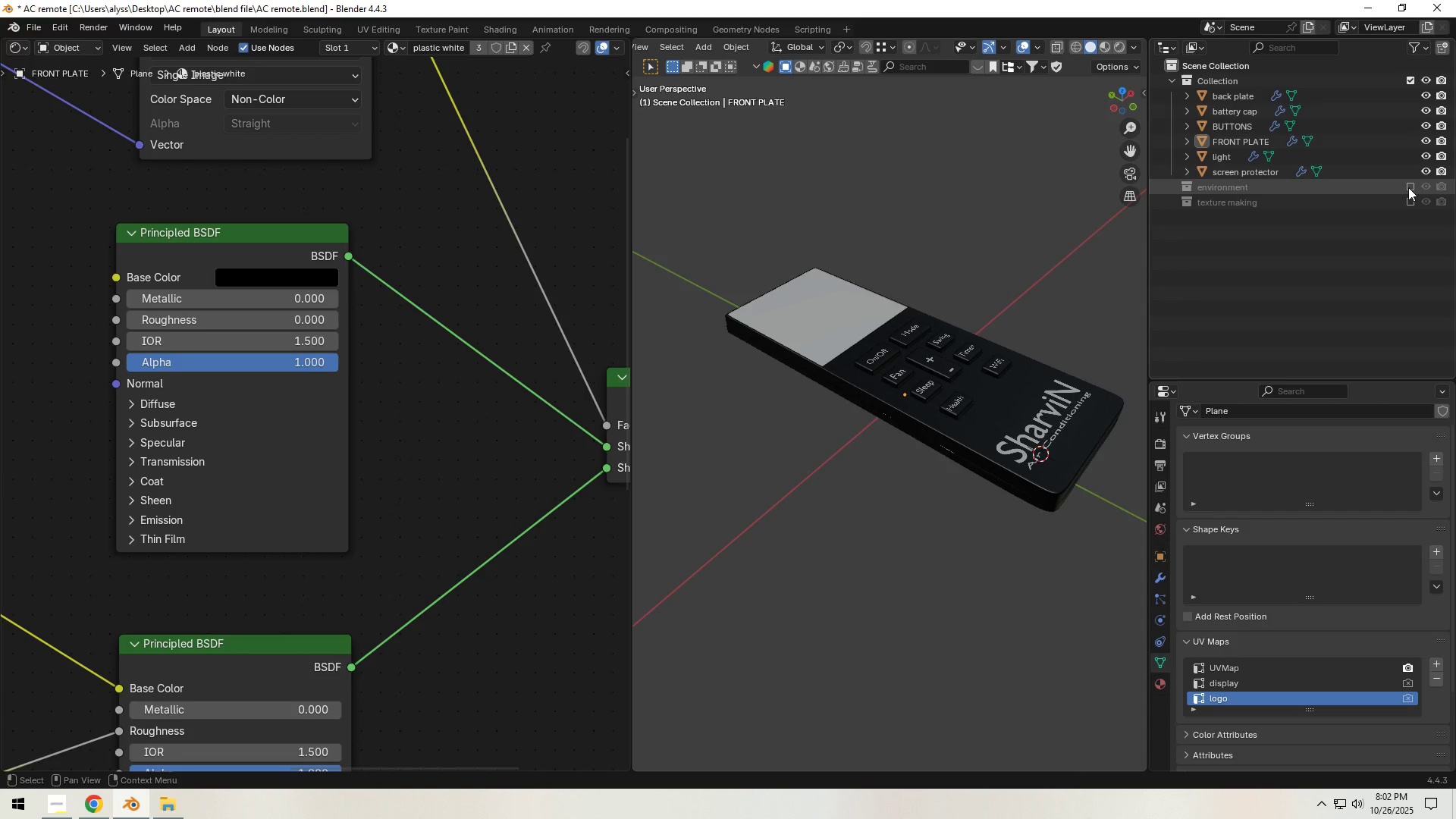 
left_click([1408, 187])
 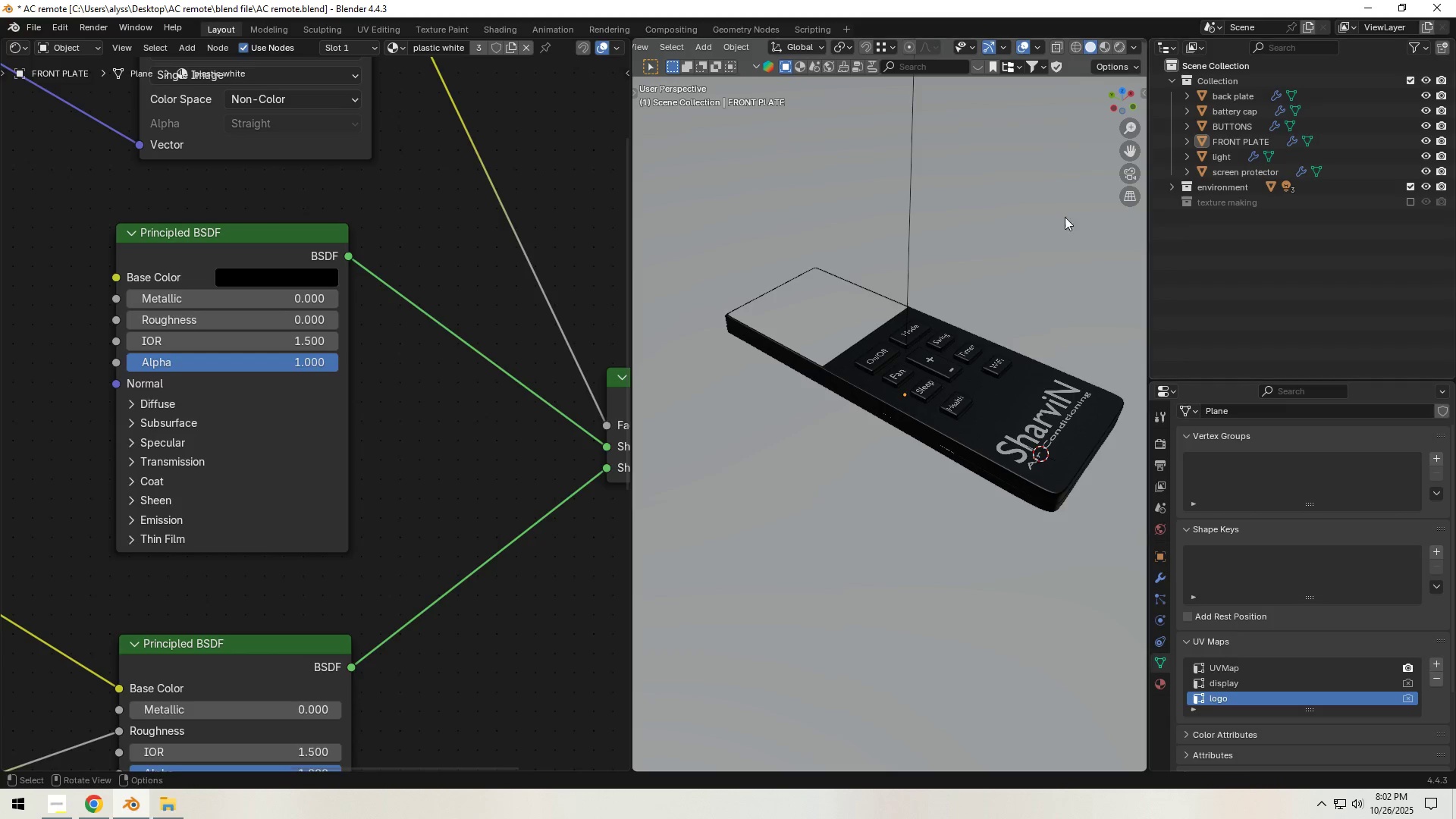 
left_click([1025, 217])
 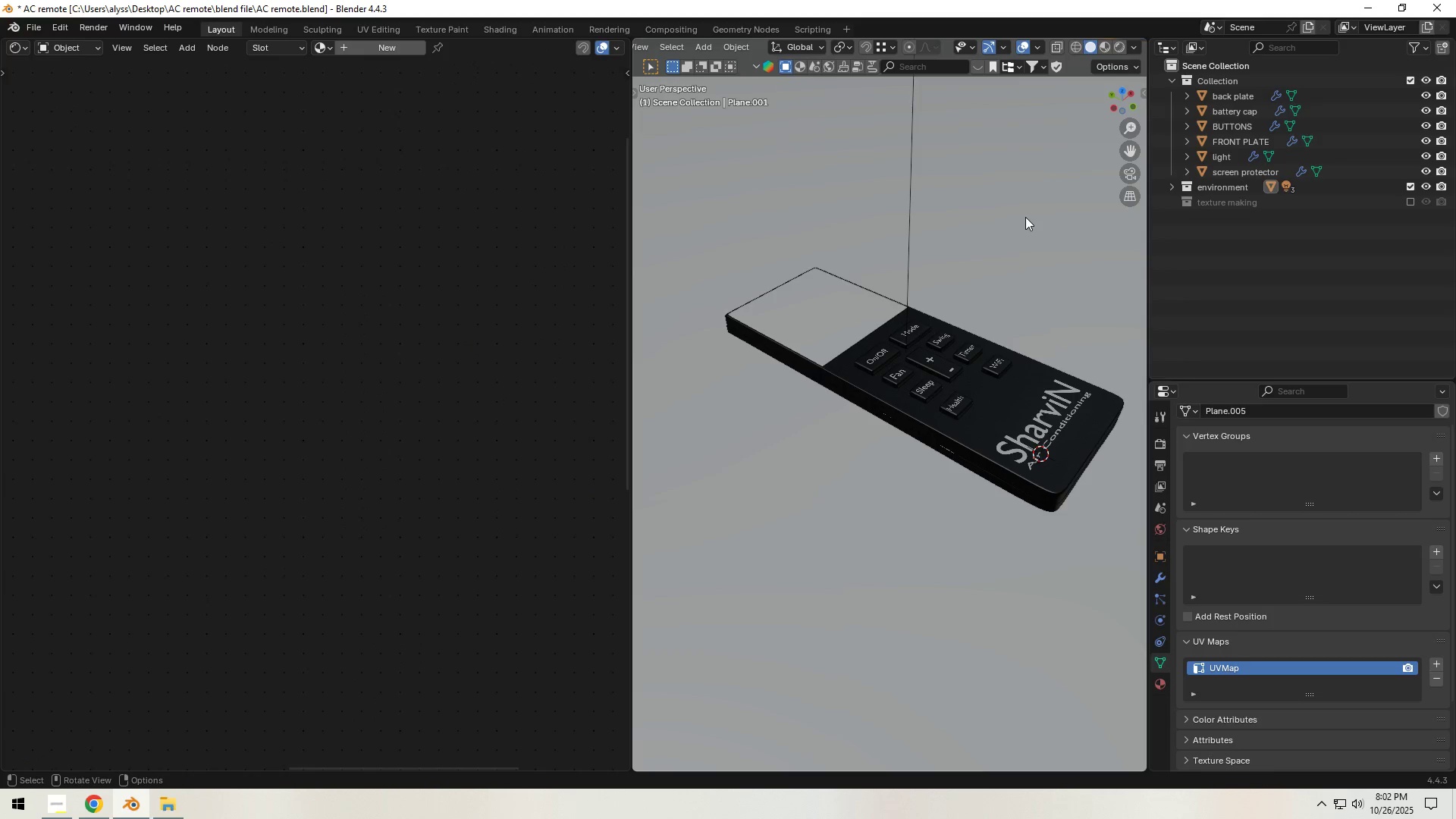 
key(Control+S)
 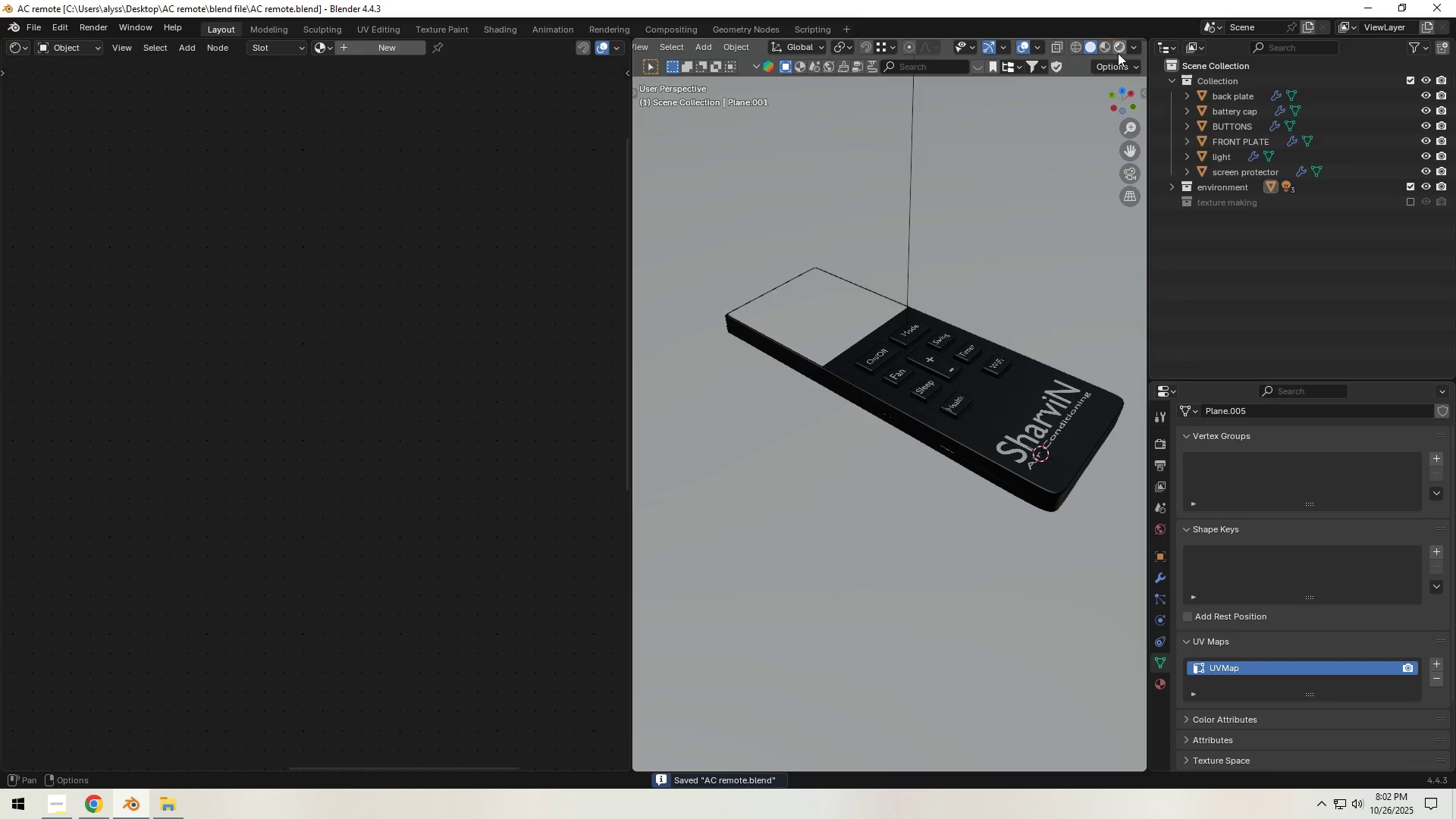 
left_click([1119, 49])
 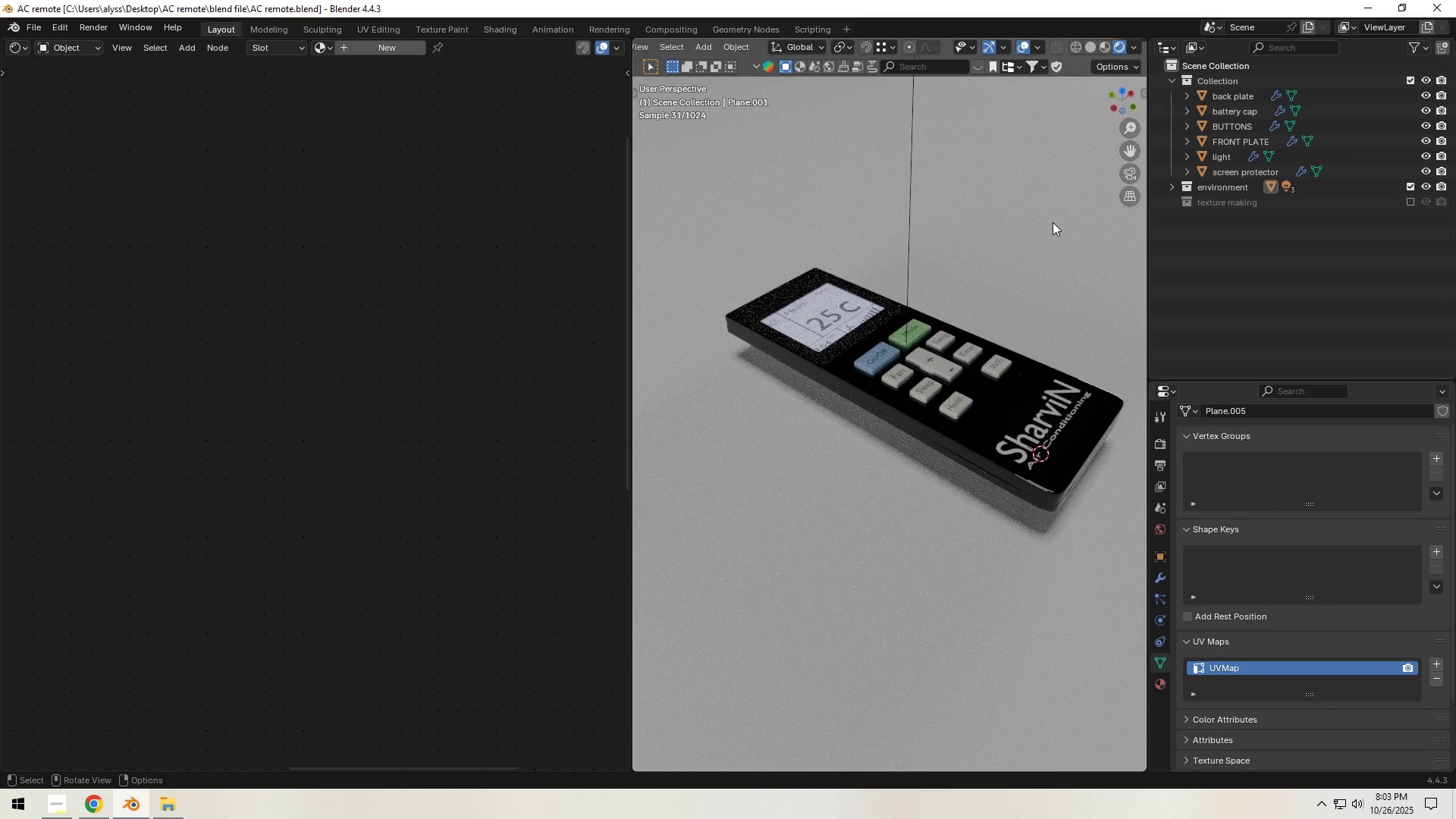 
wait(13.63)
 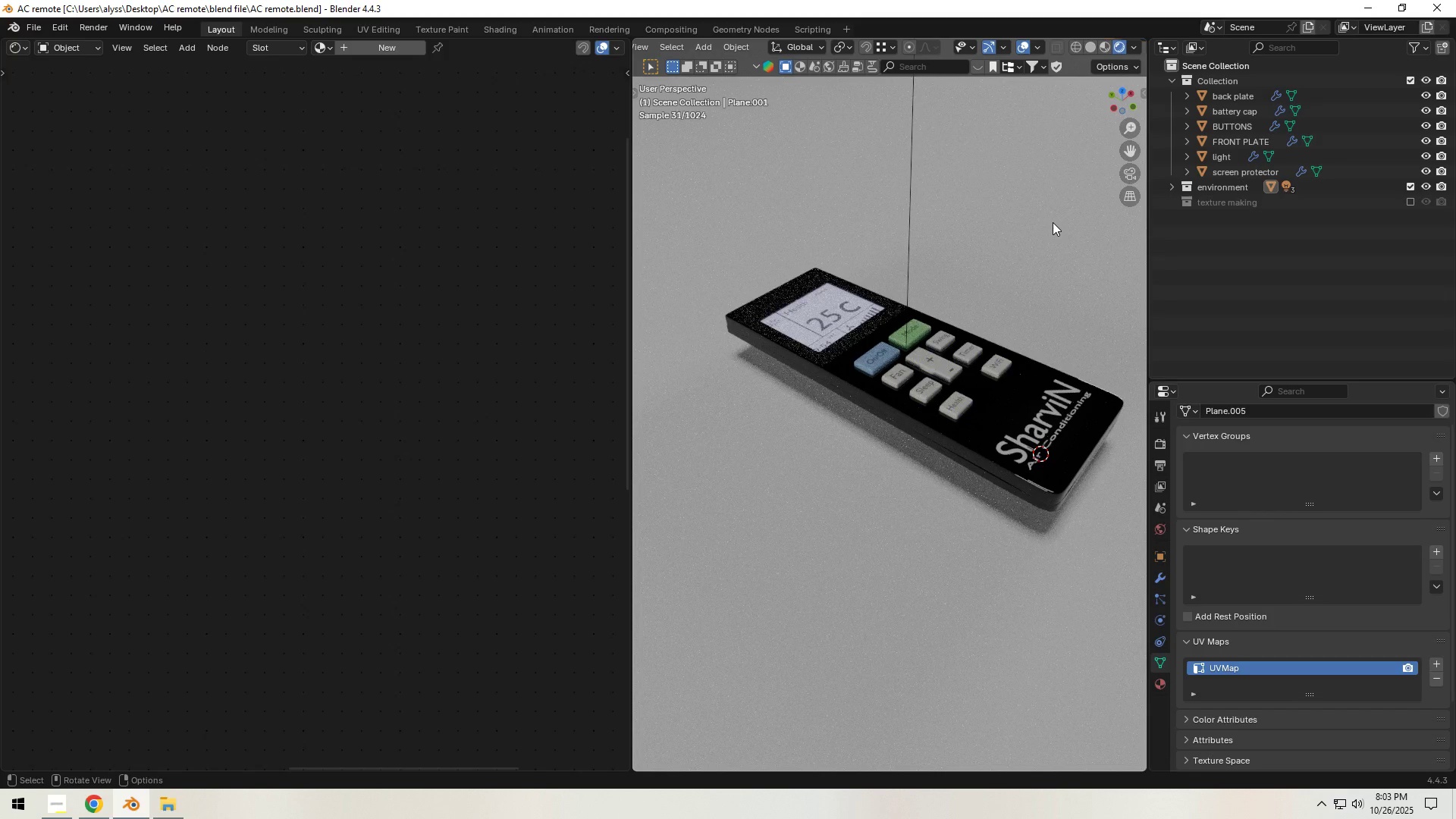 
left_click([1090, 44])
 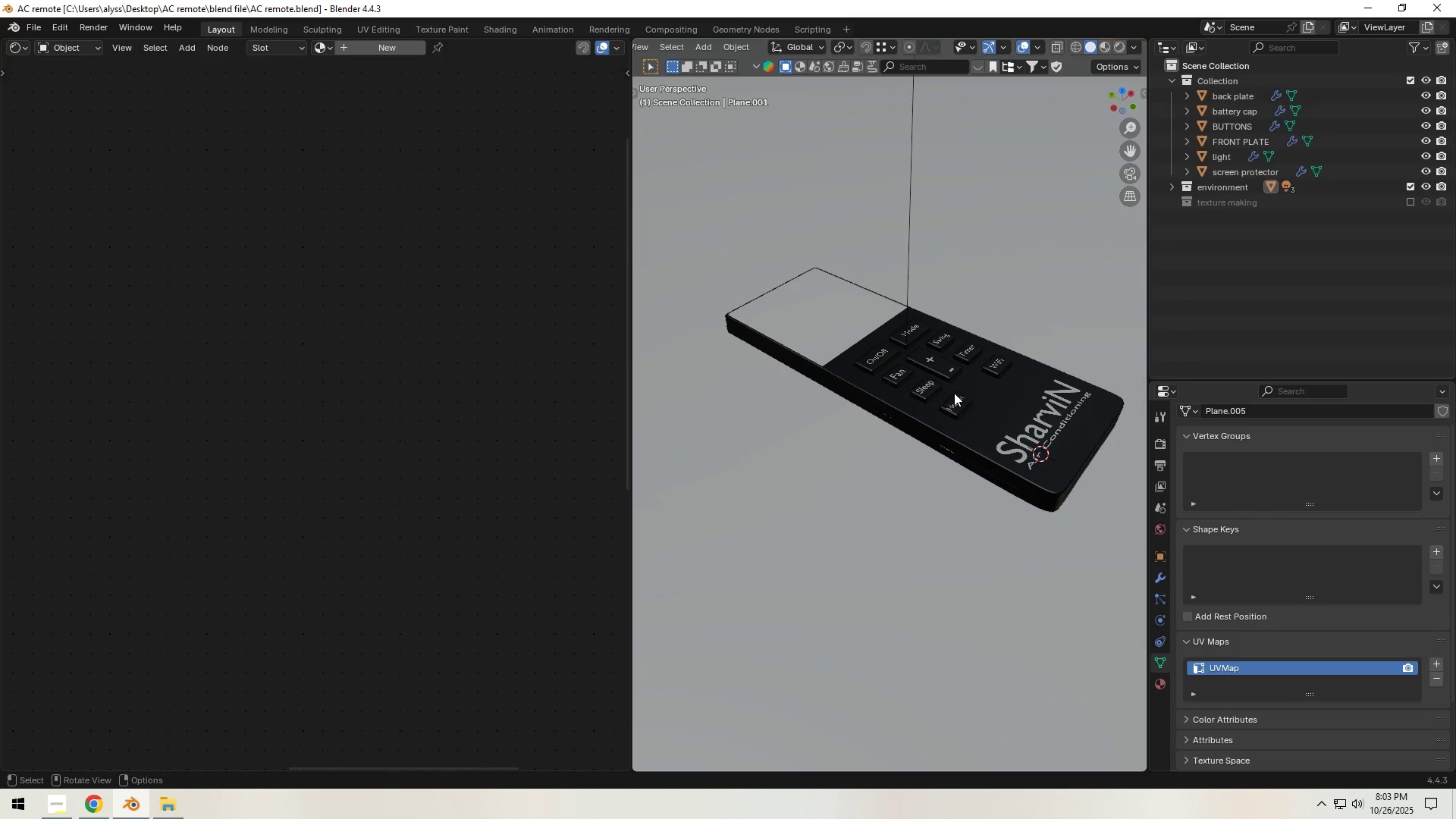 
left_click([1011, 412])
 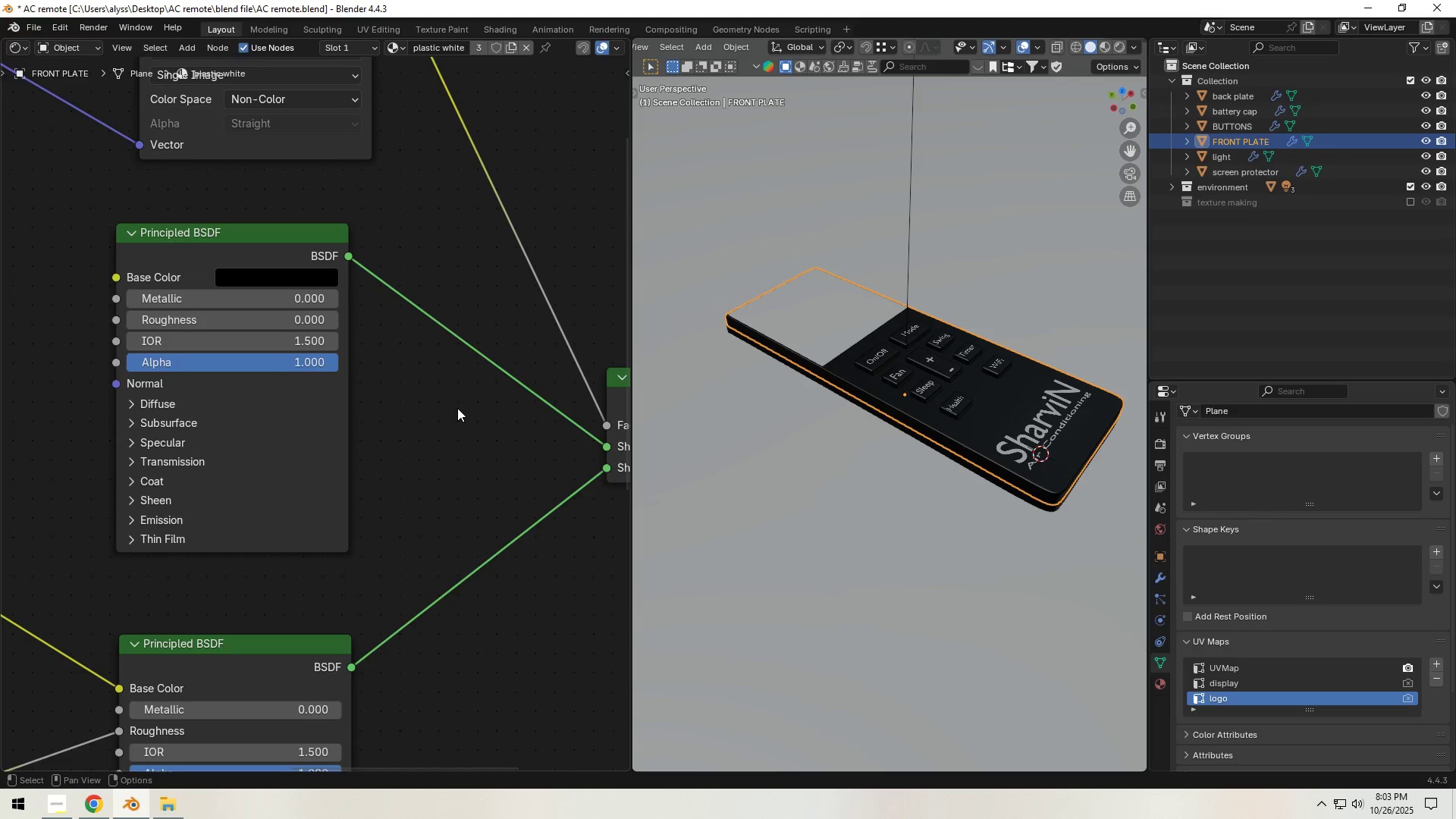 
scroll: coordinate [451, 406], scroll_direction: down, amount: 4.0
 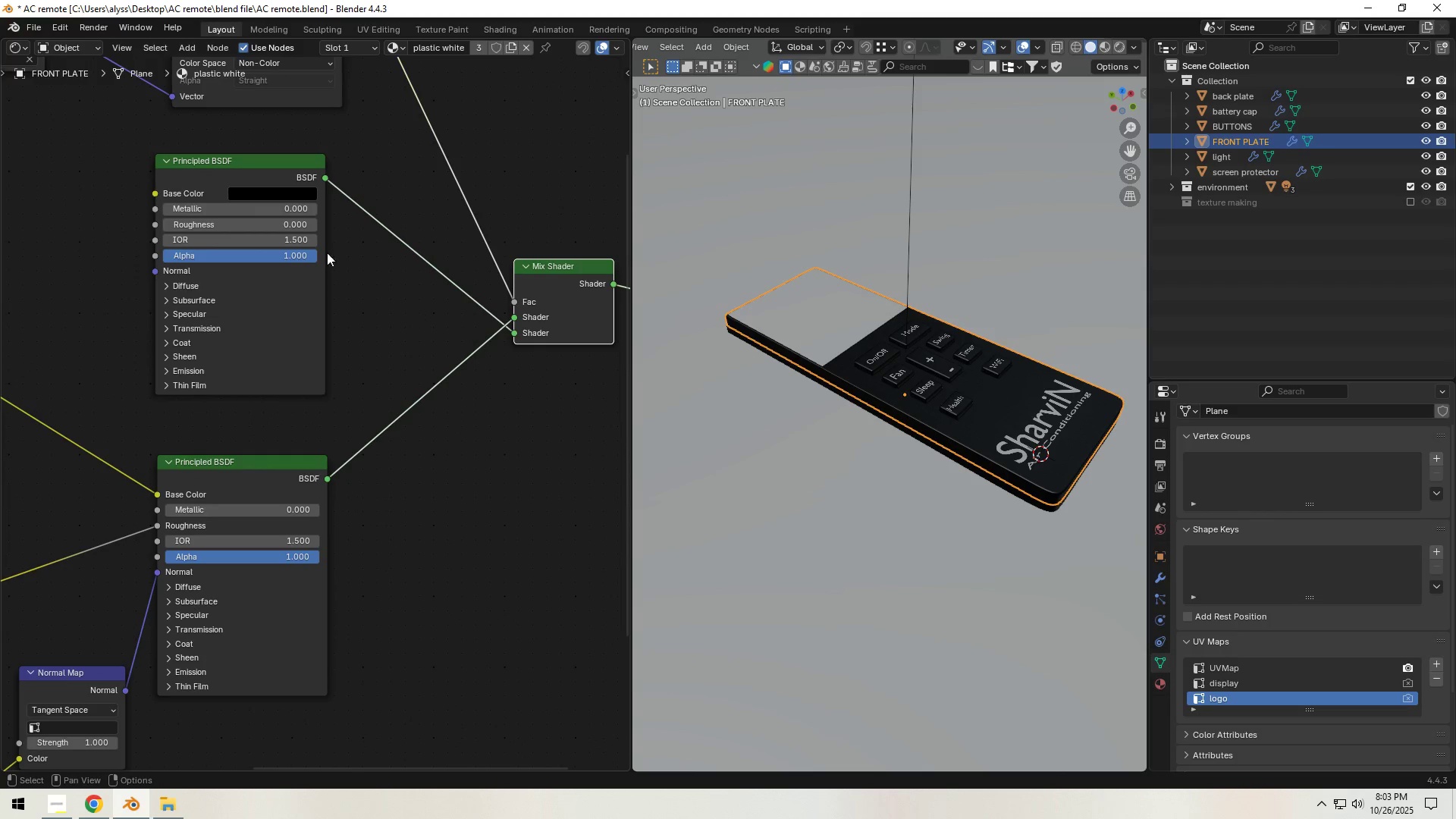 
wait(5.11)
 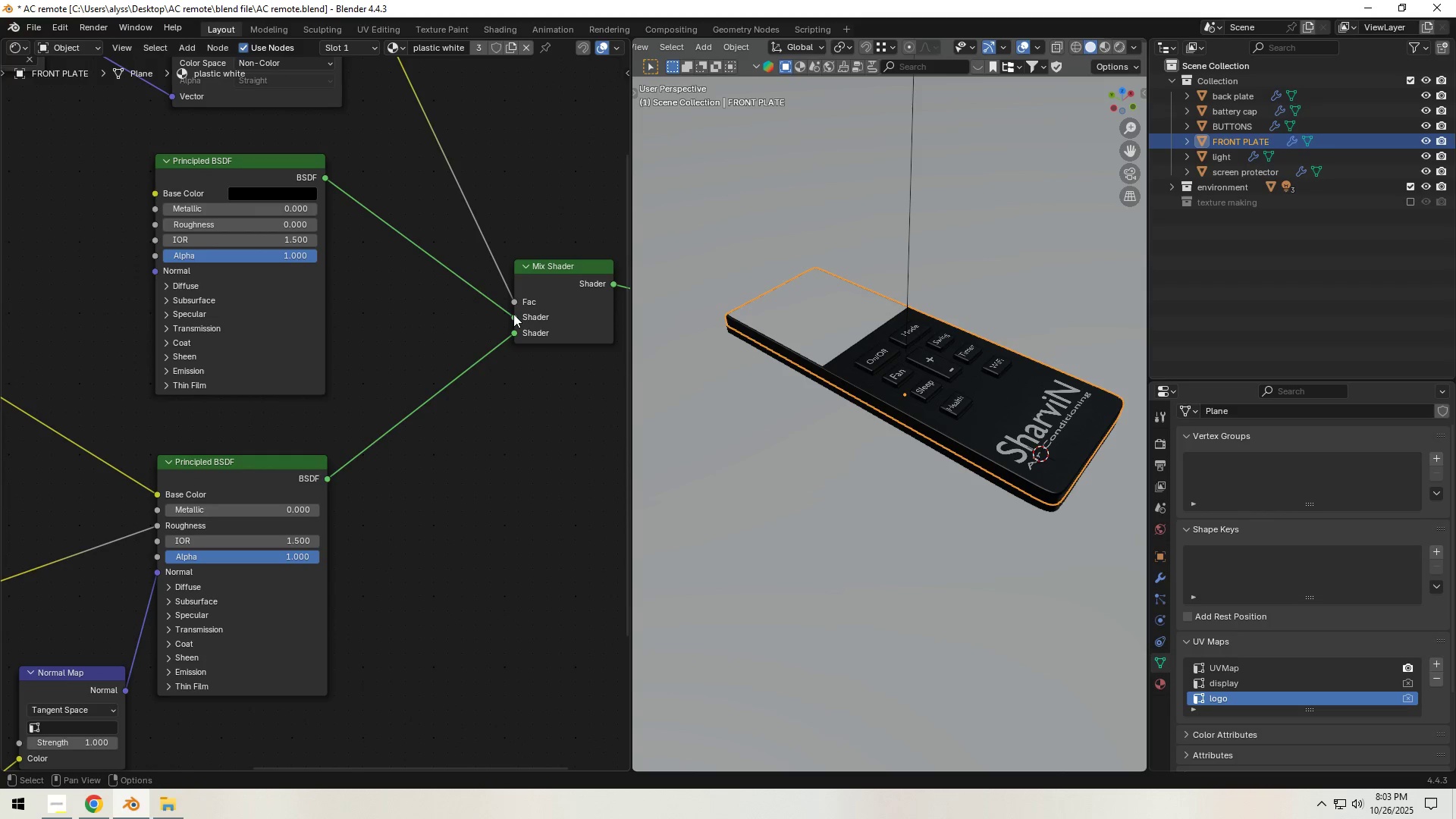 
scroll: coordinate [313, 458], scroll_direction: down, amount: 5.0
 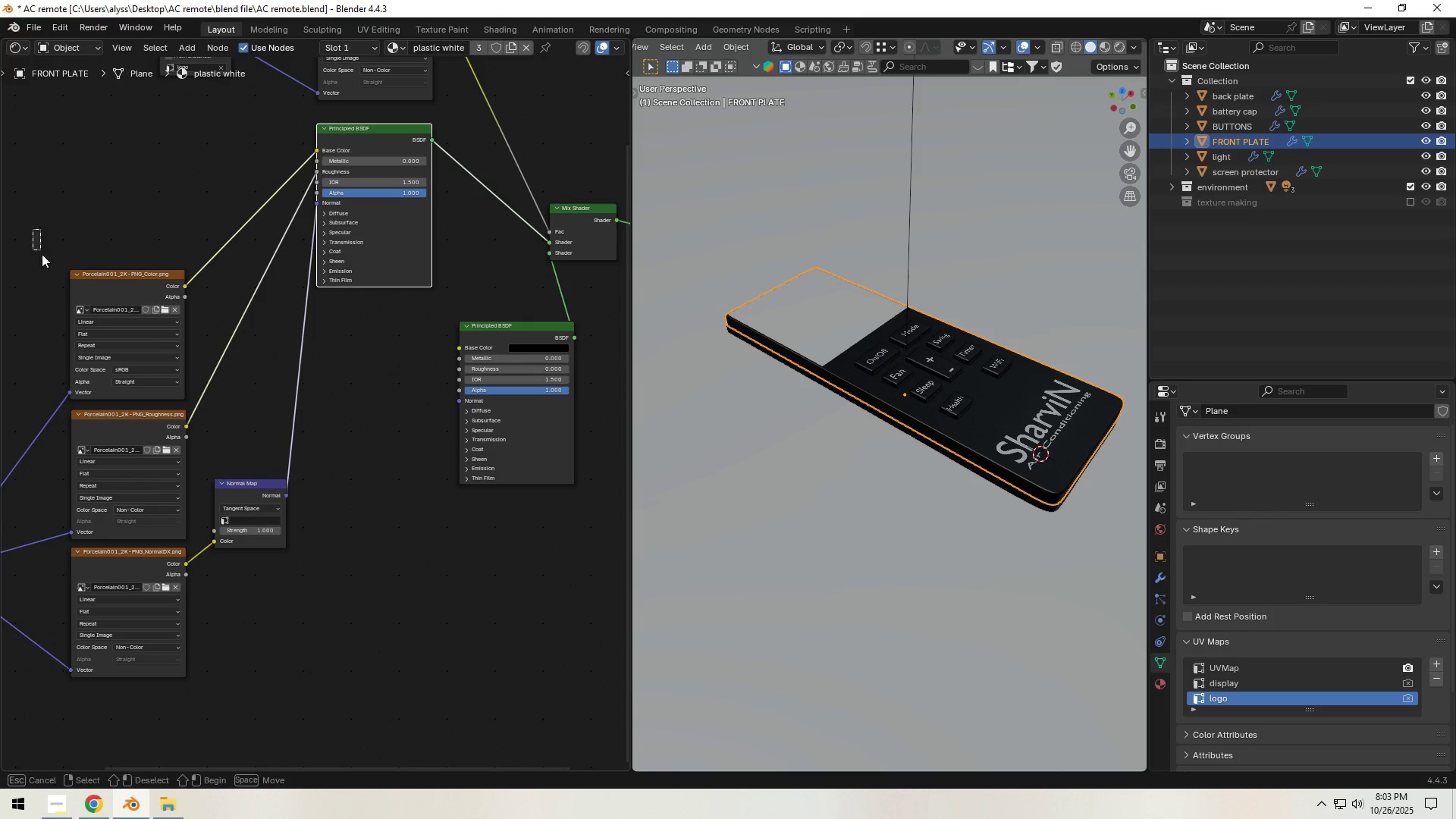 
wait(5.09)
 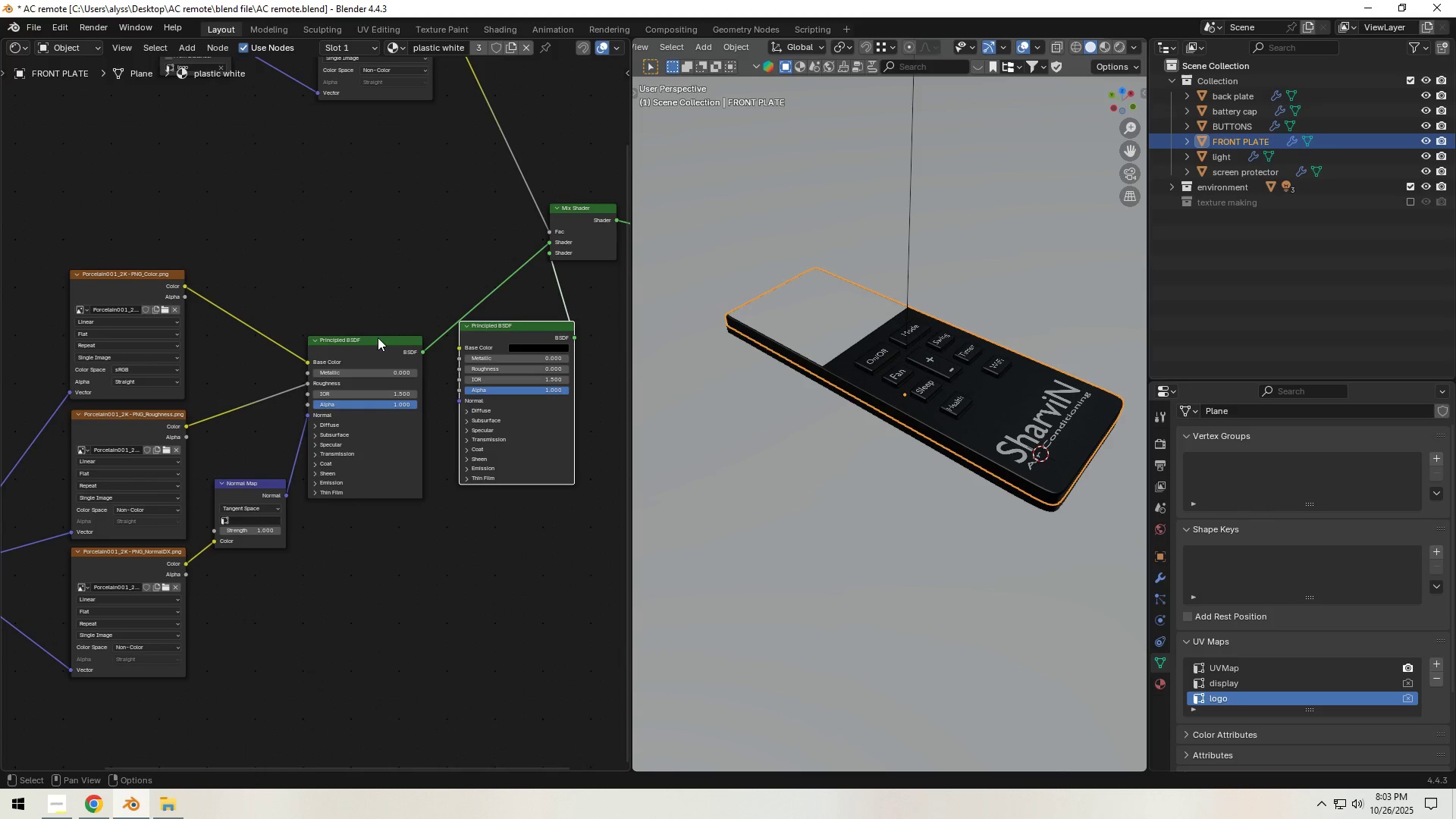 
key(G)
 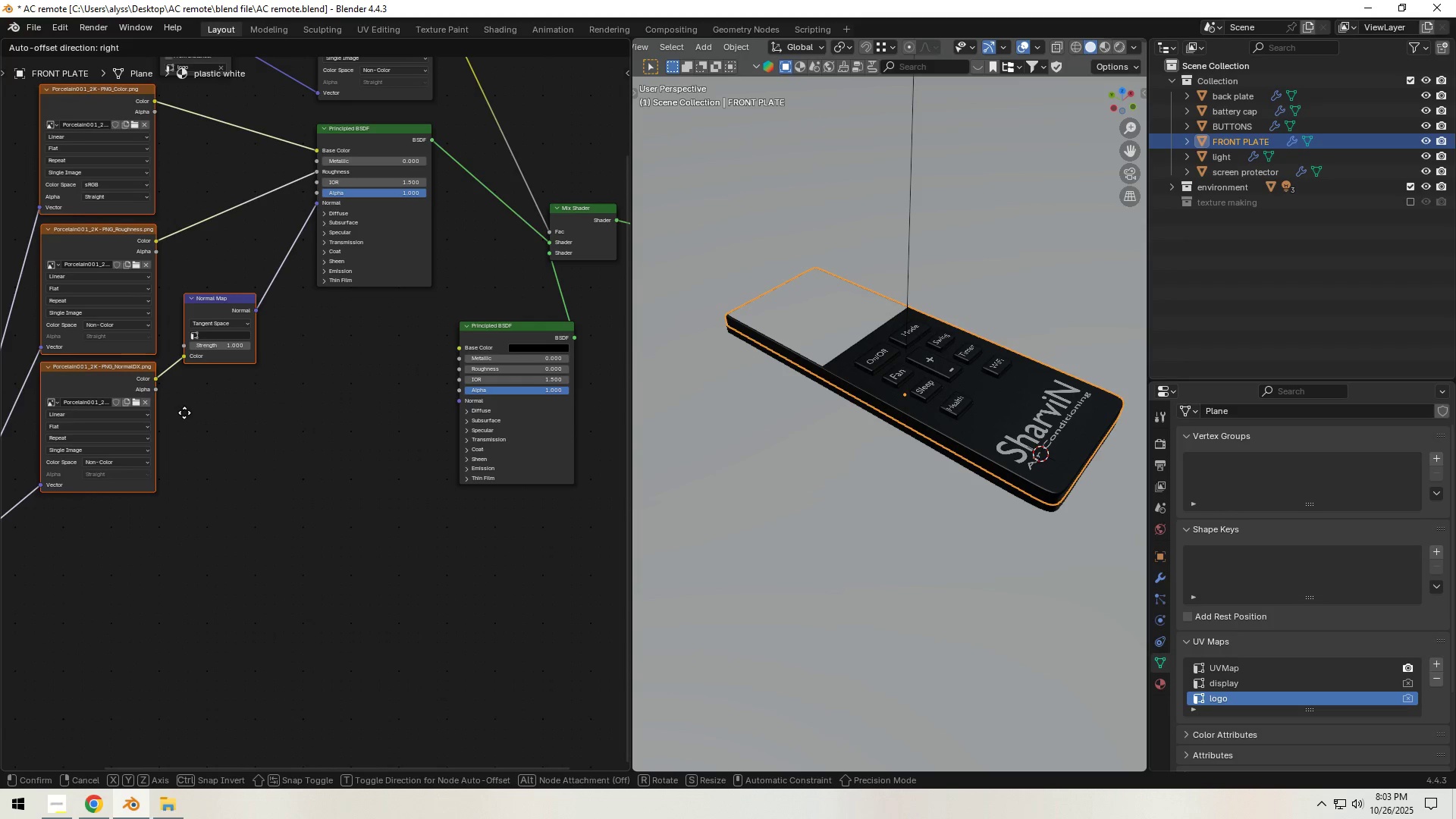 
left_click([187, 408])
 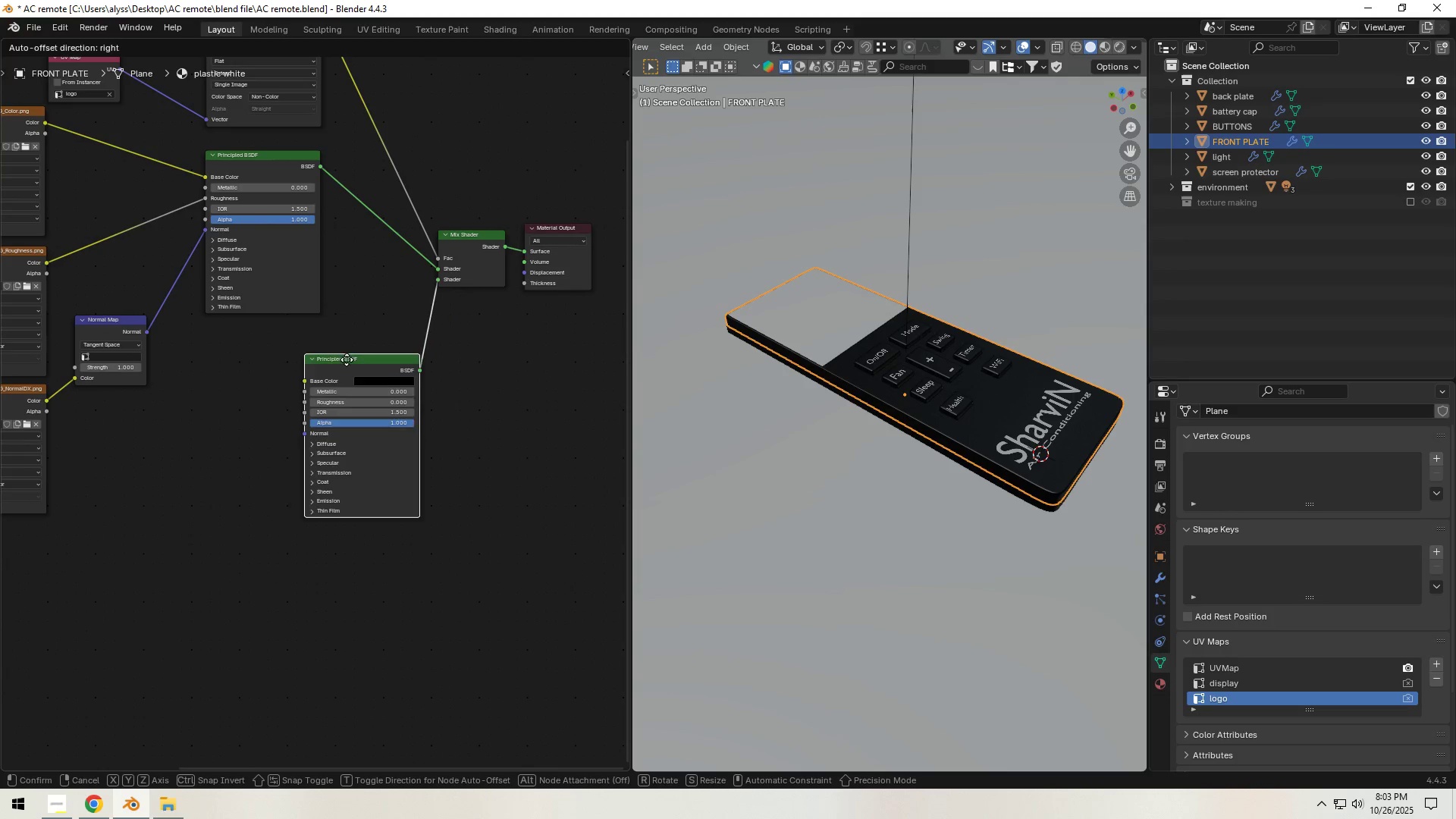 
wait(6.19)
 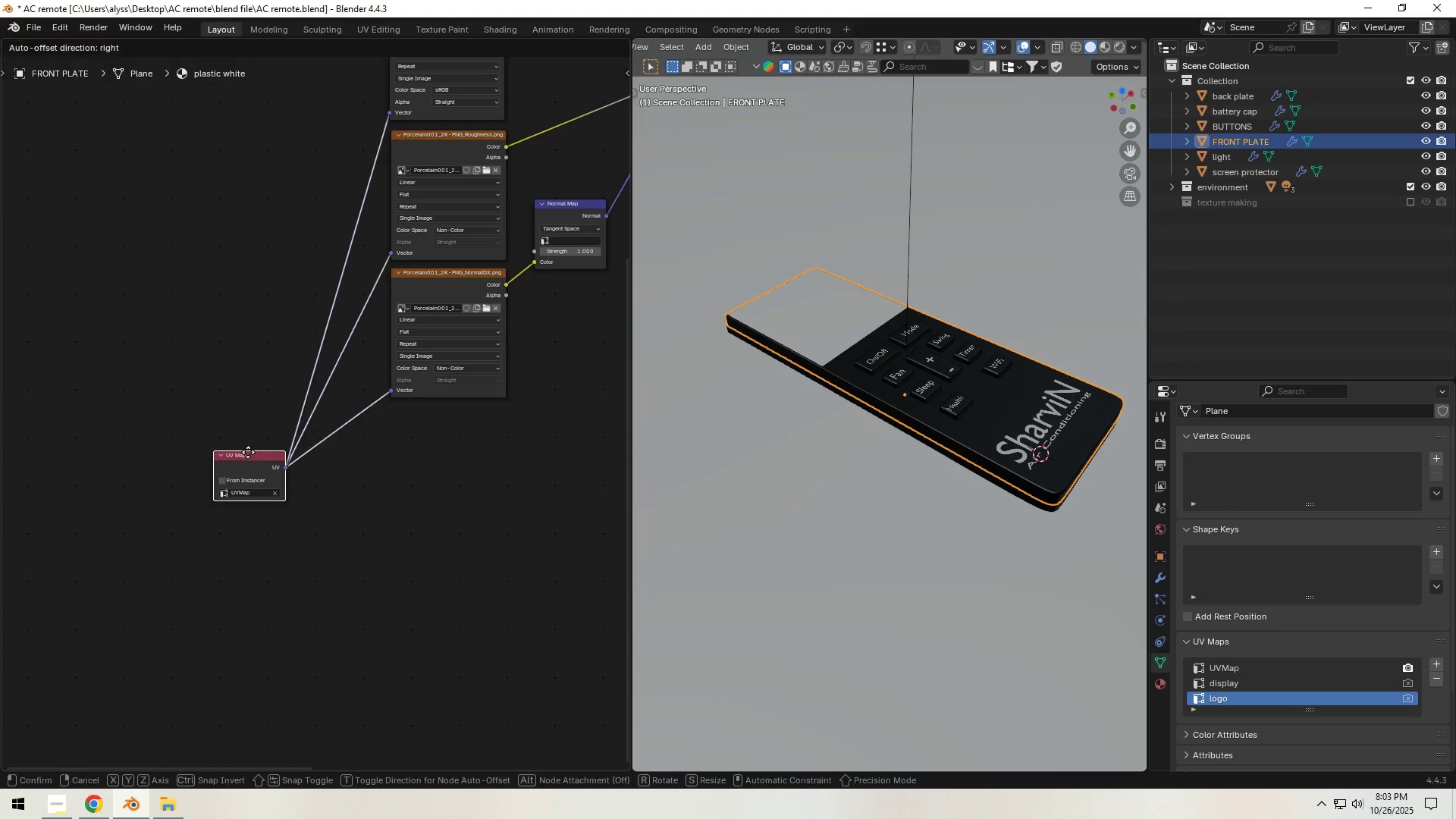 
left_click([445, 375])
 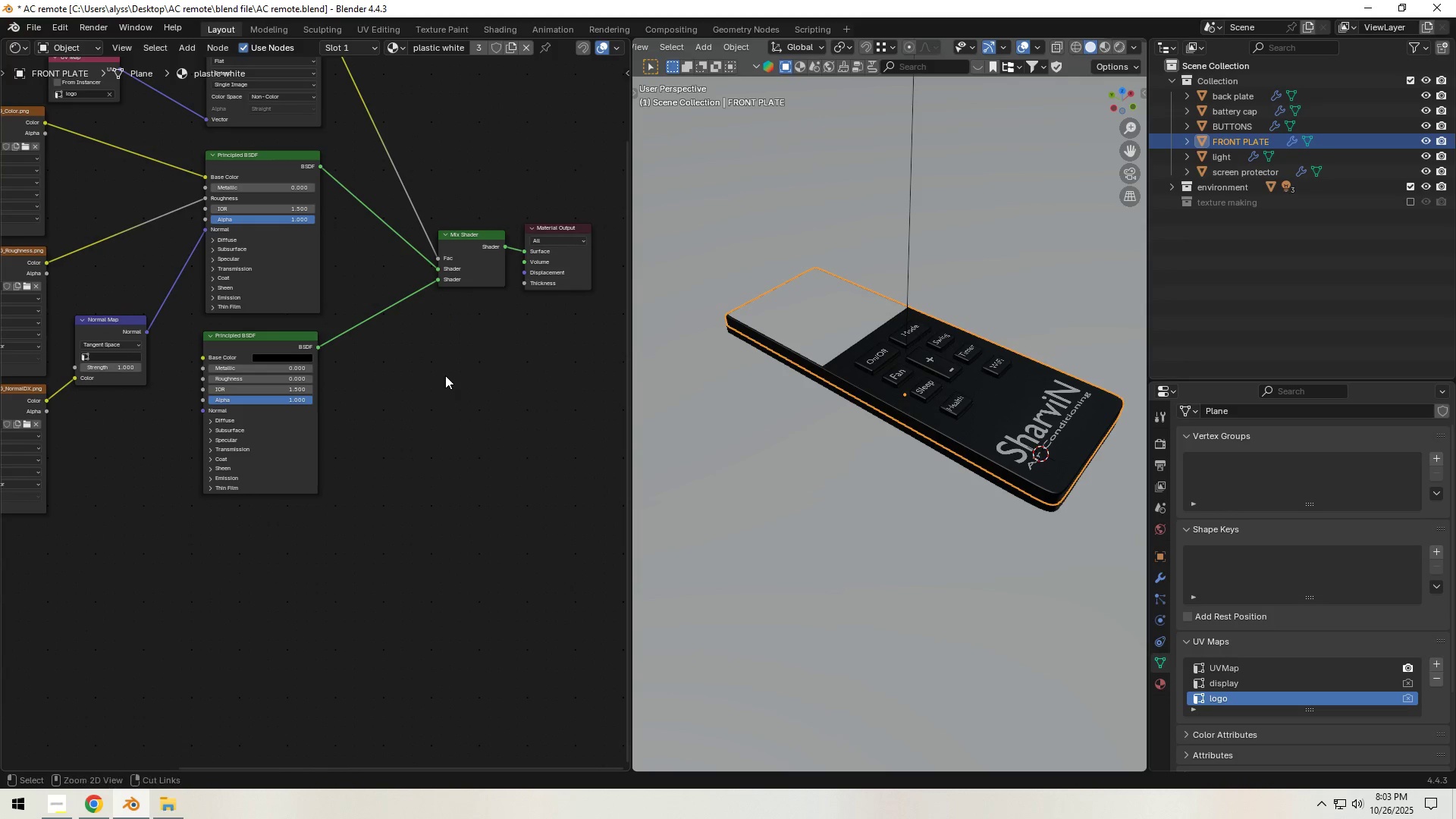 
key(Control+S)
 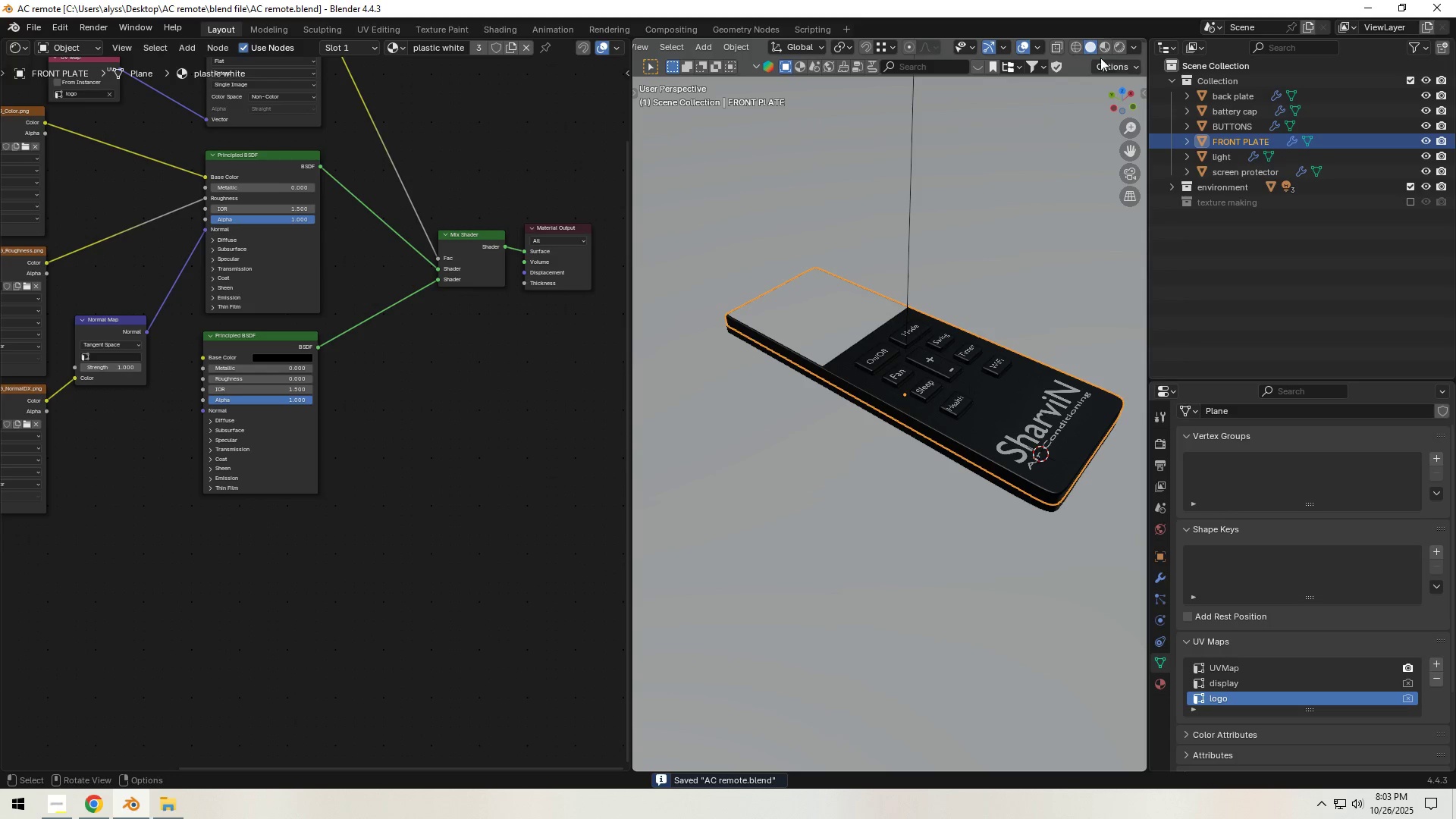 
left_click([1115, 47])
 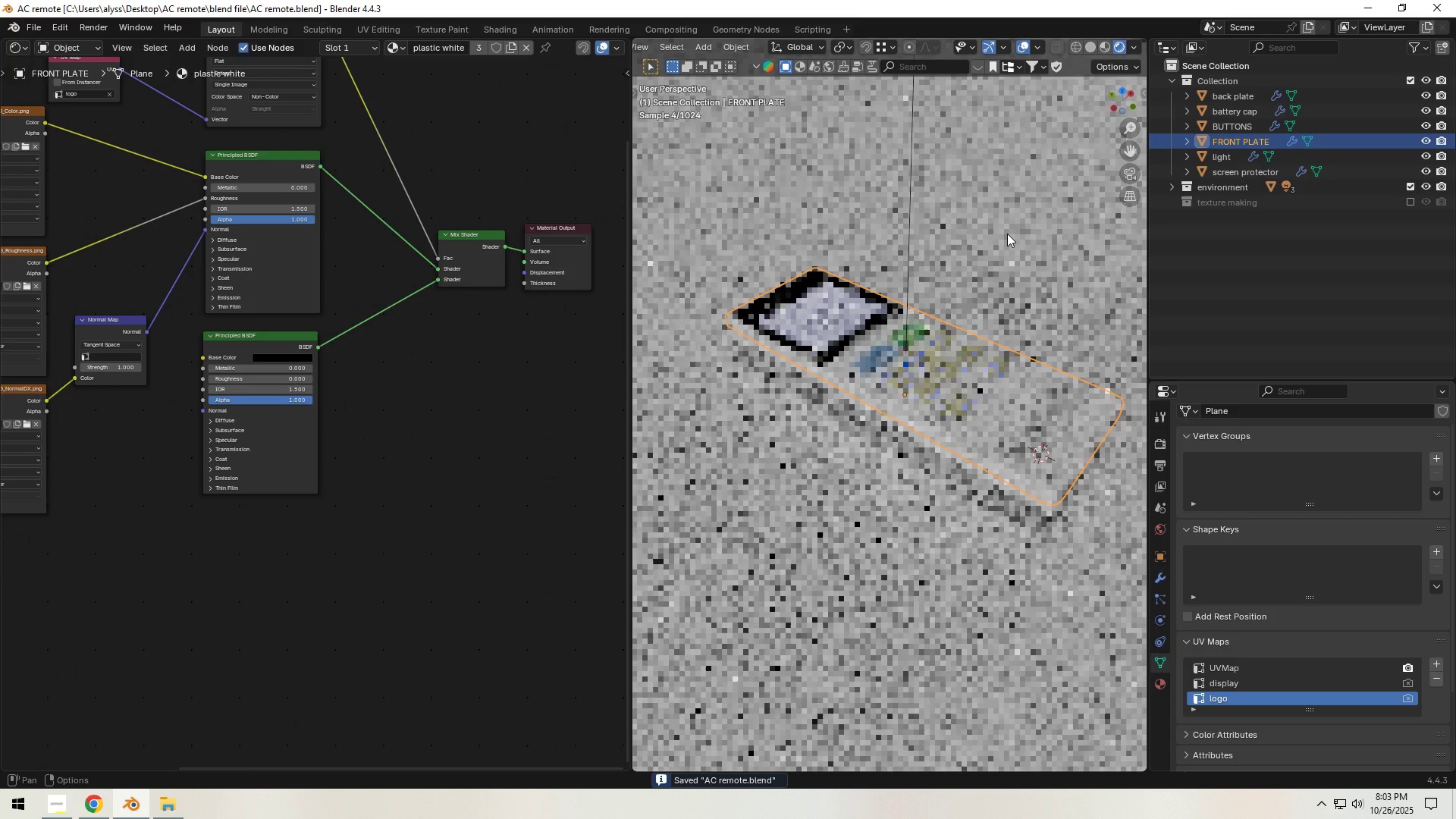 
left_click([1007, 234])
 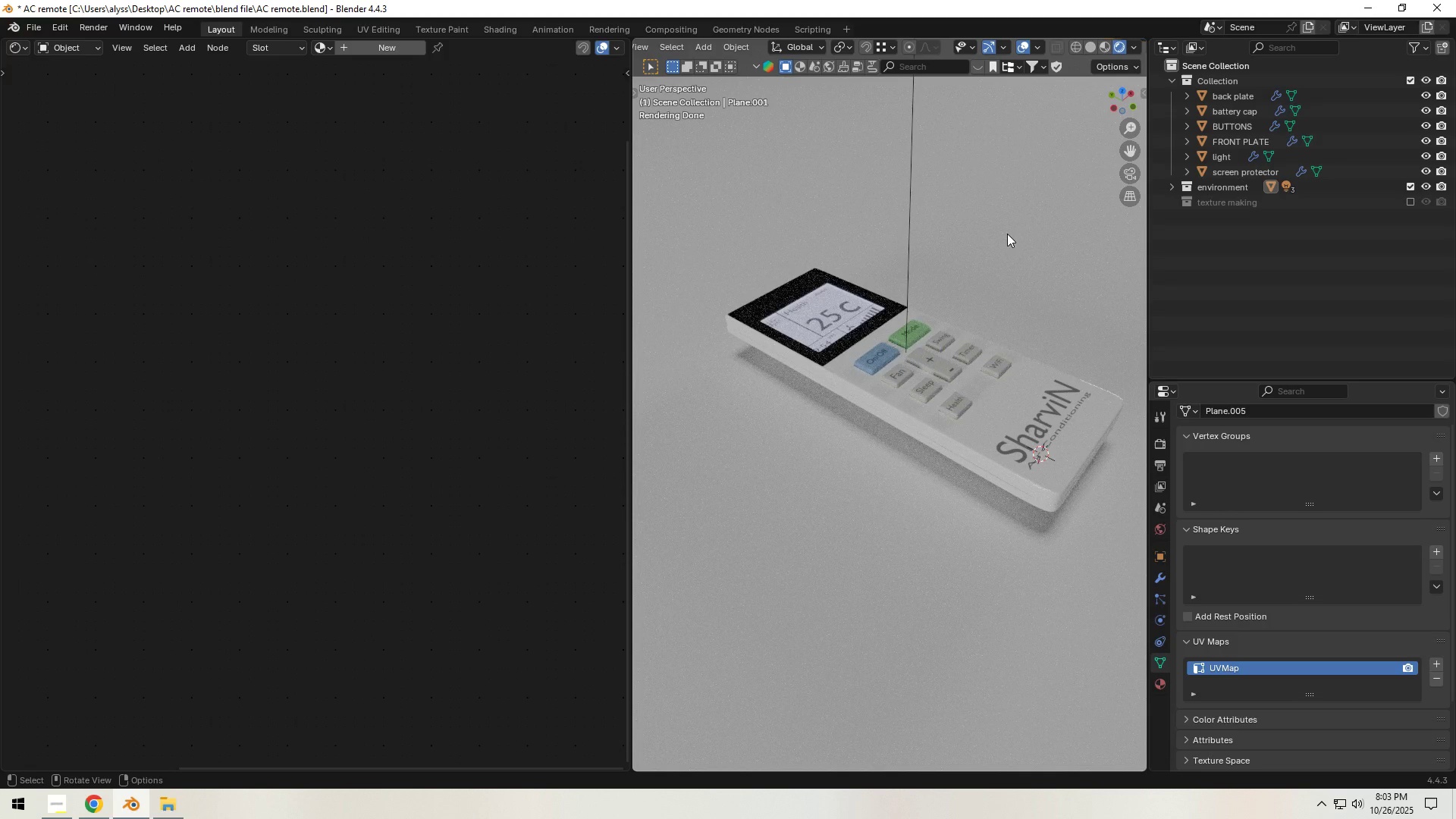 
wait(20.14)
 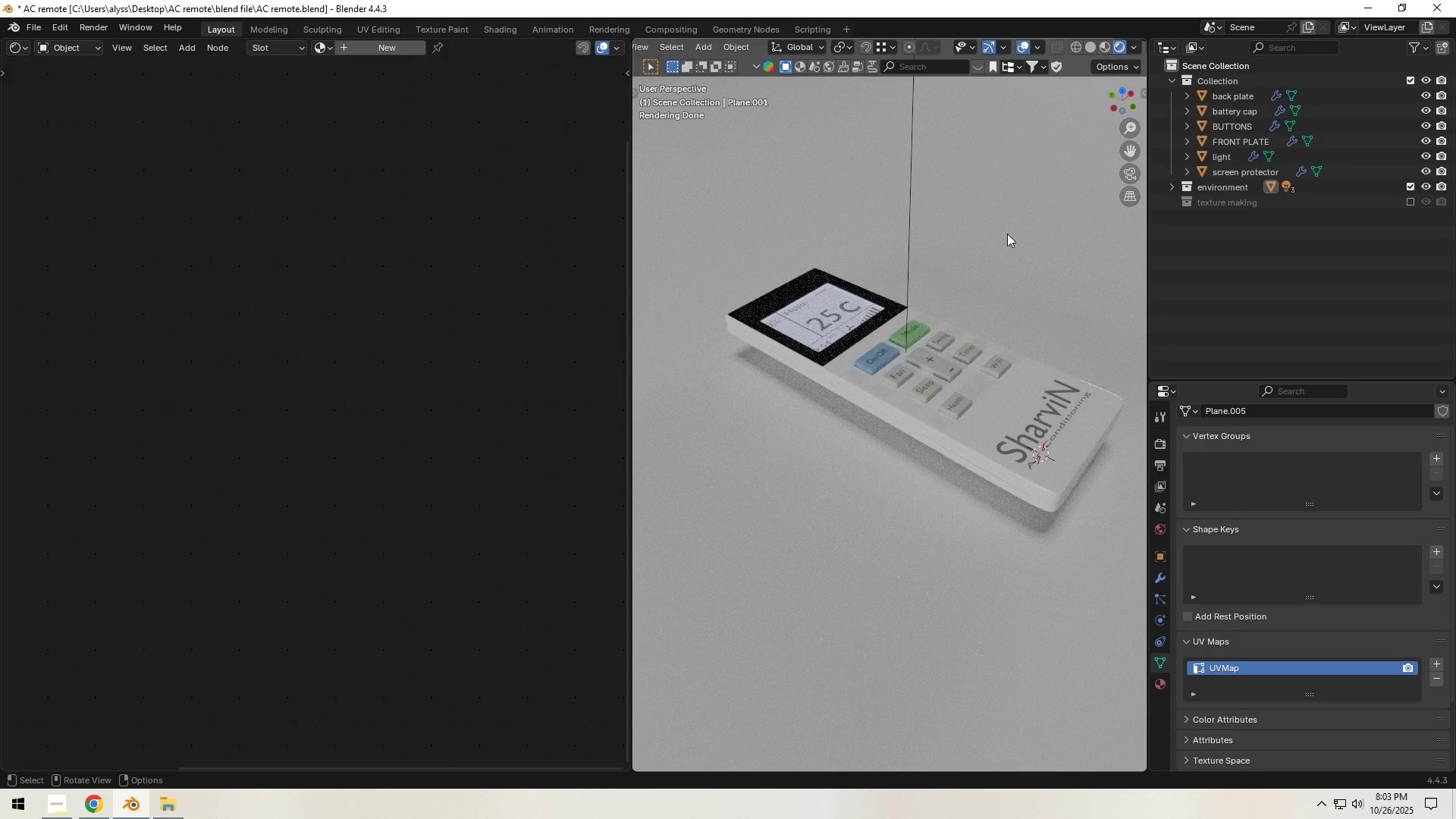 
left_click([1084, 43])
 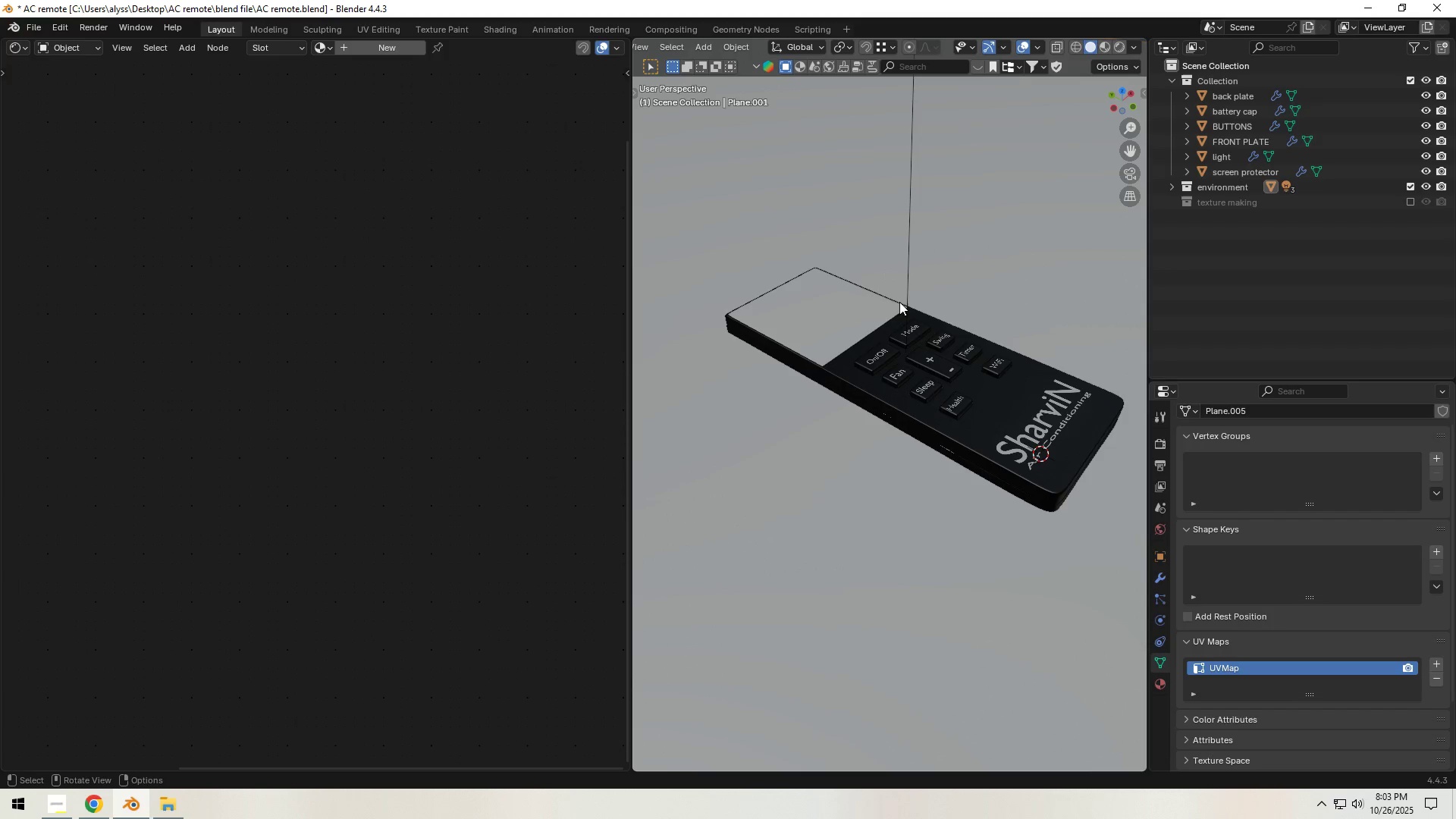 
key(Control+S)
 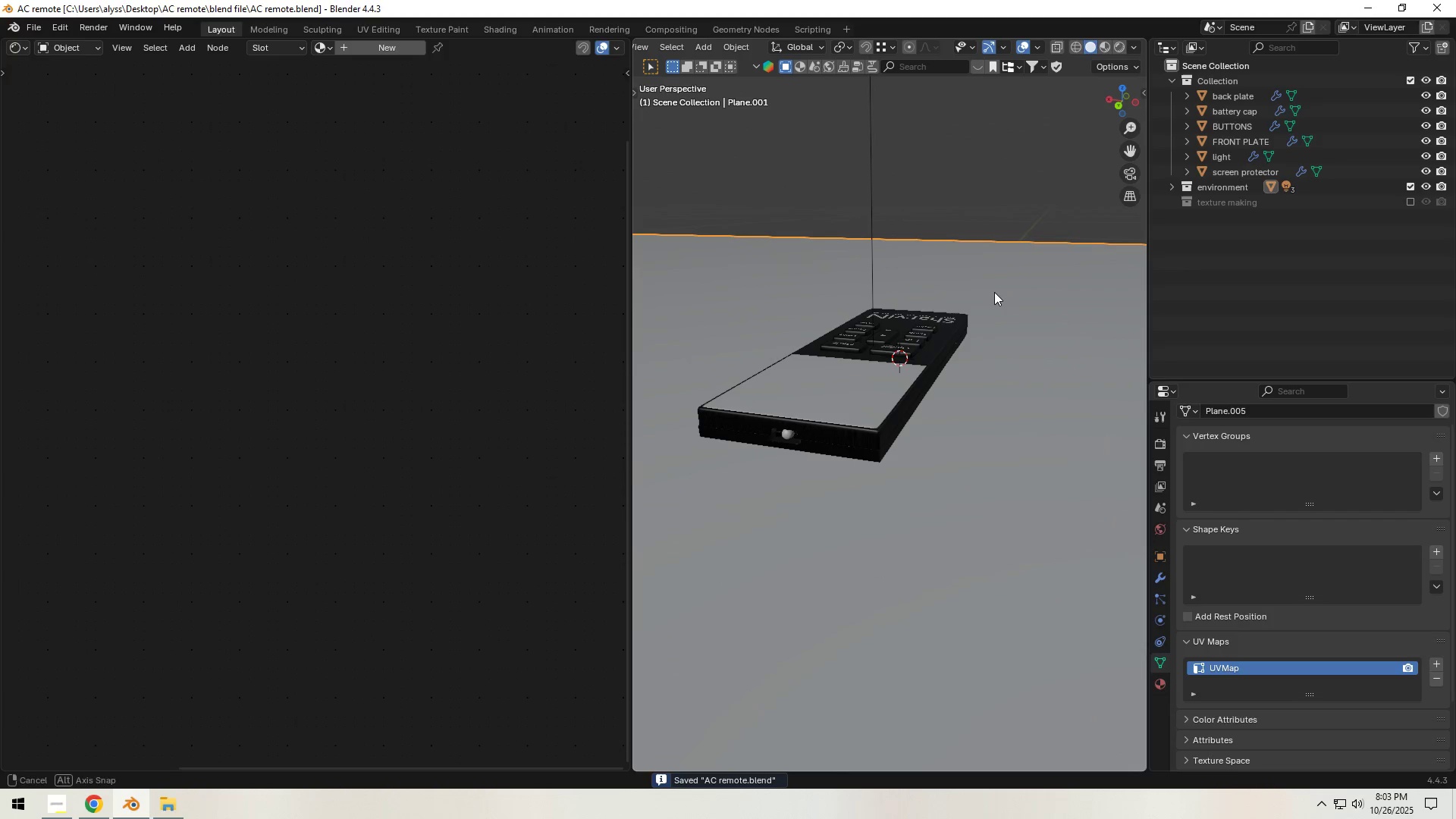 
scroll: coordinate [905, 388], scroll_direction: up, amount: 1.0
 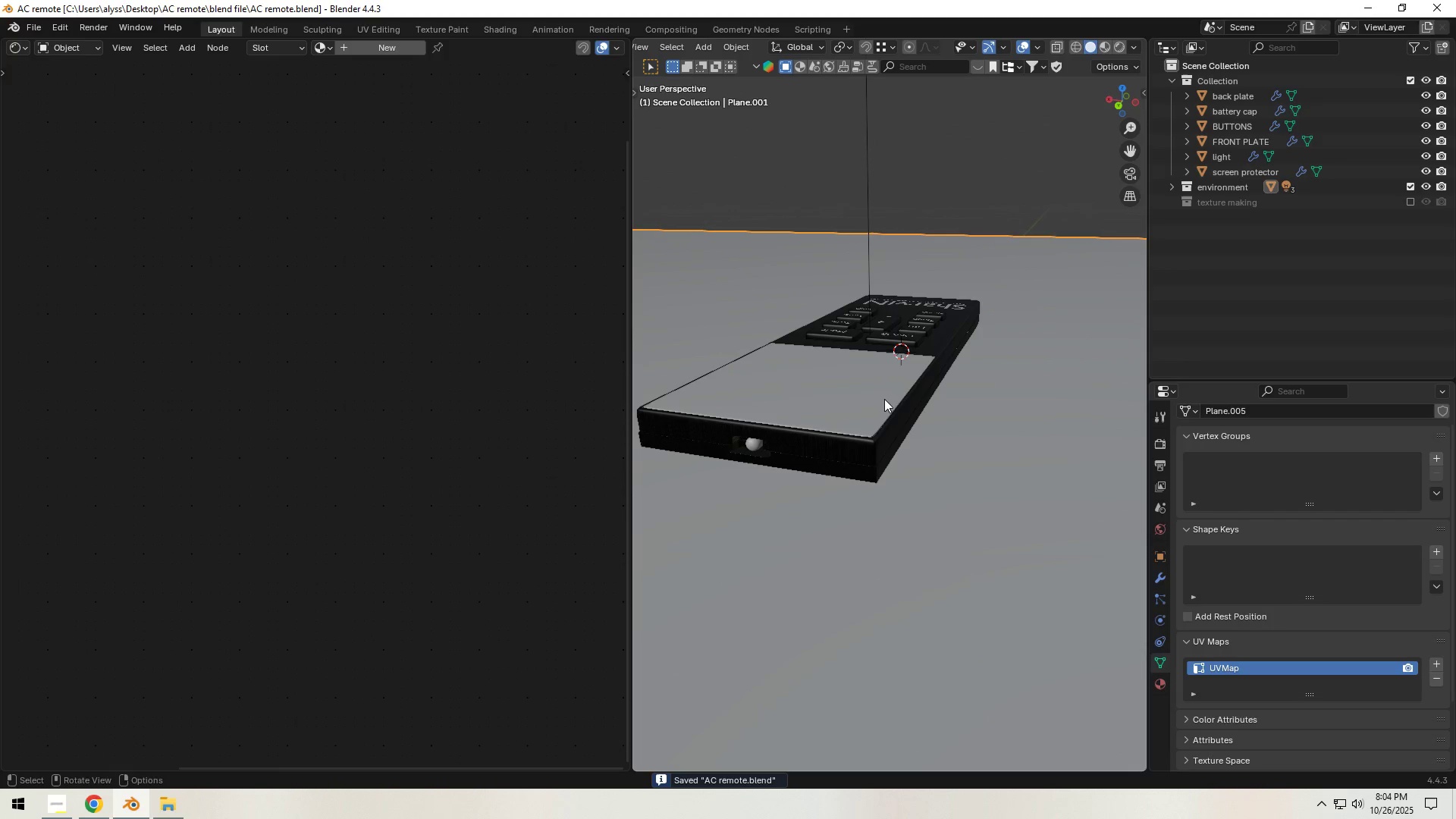 
hold_key(key=ShiftLeft, duration=0.4)
 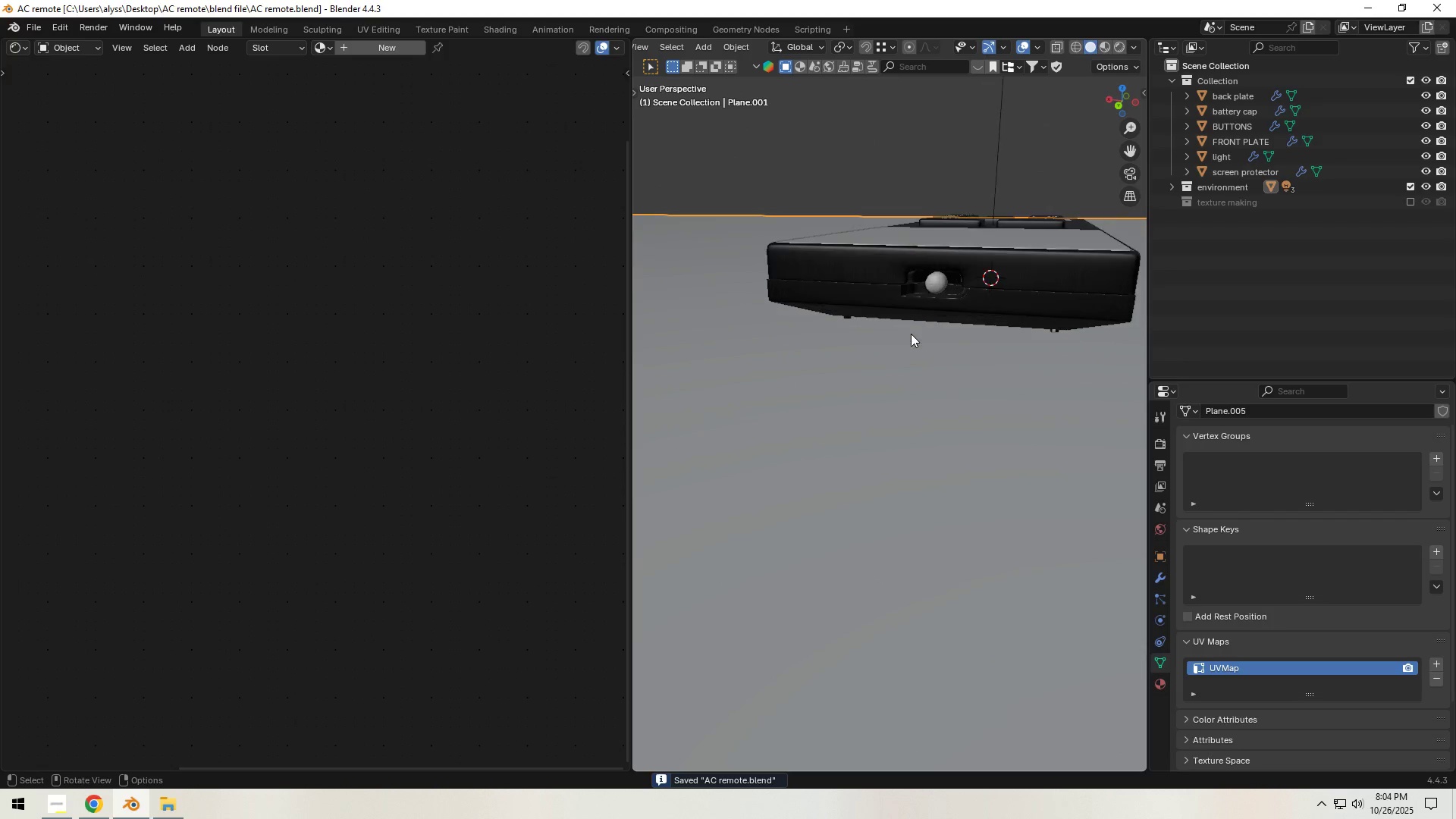 
scroll: coordinate [911, 334], scroll_direction: up, amount: 1.0
 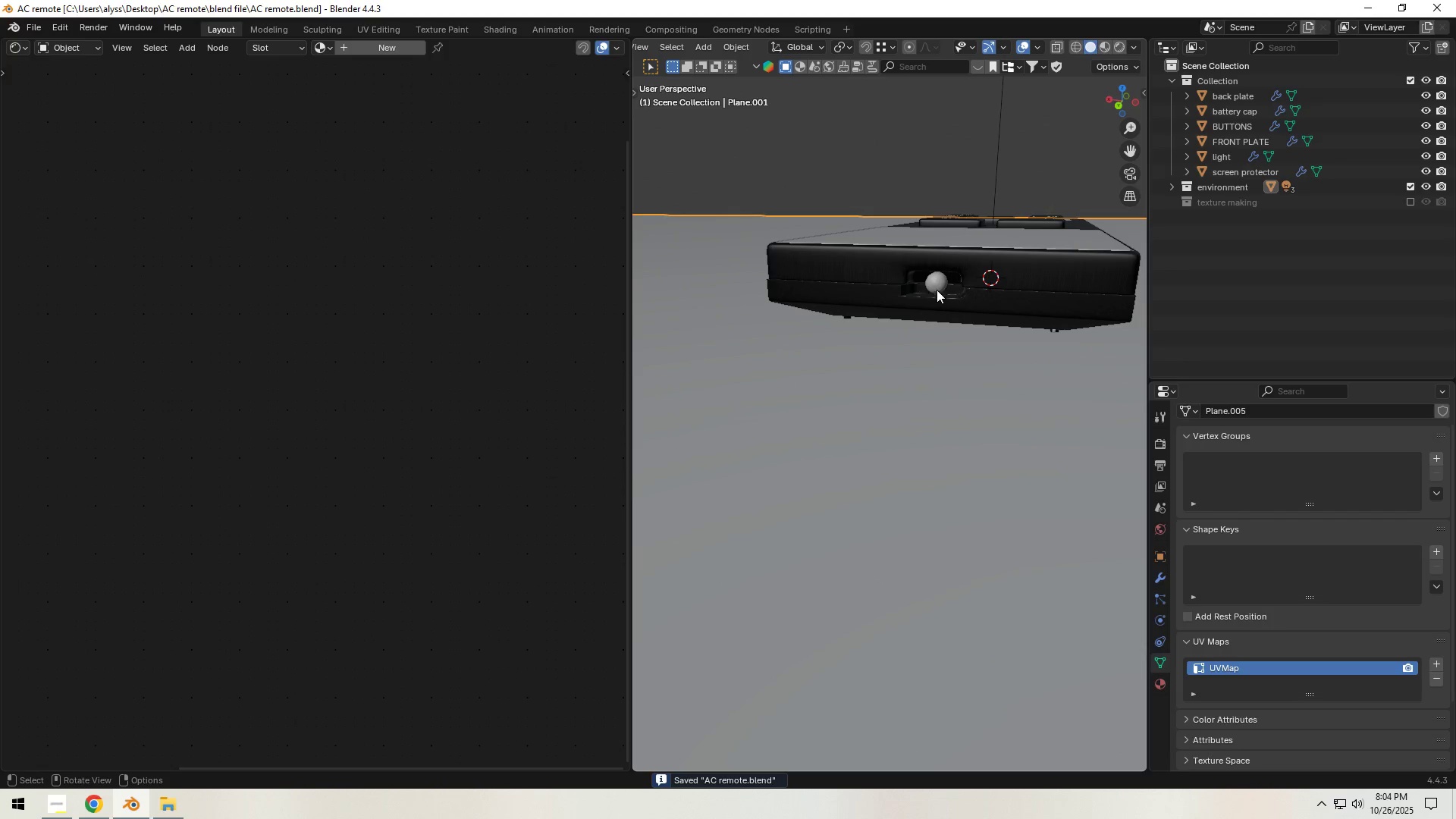 
left_click([937, 287])
 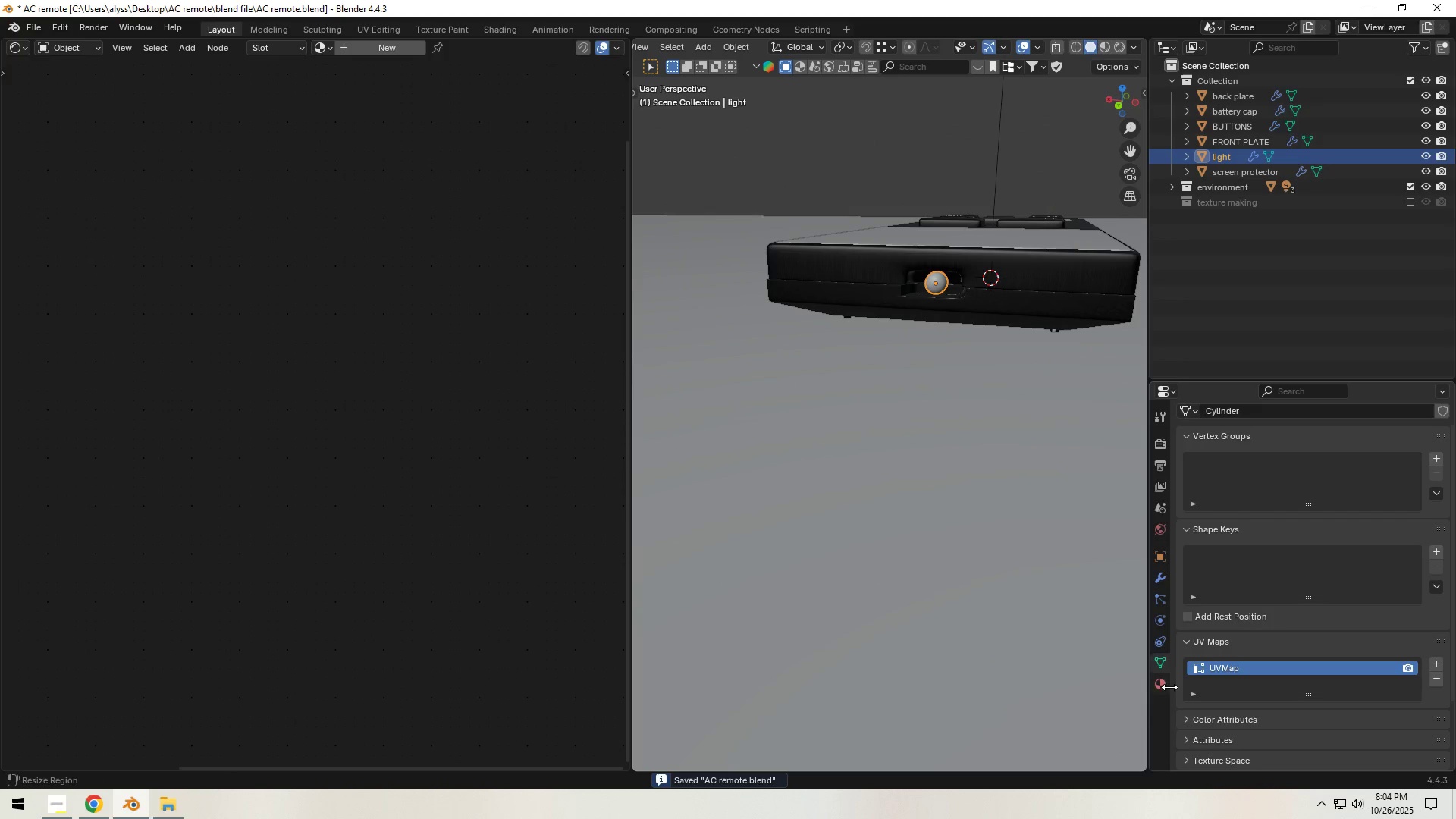 
left_click([1163, 682])
 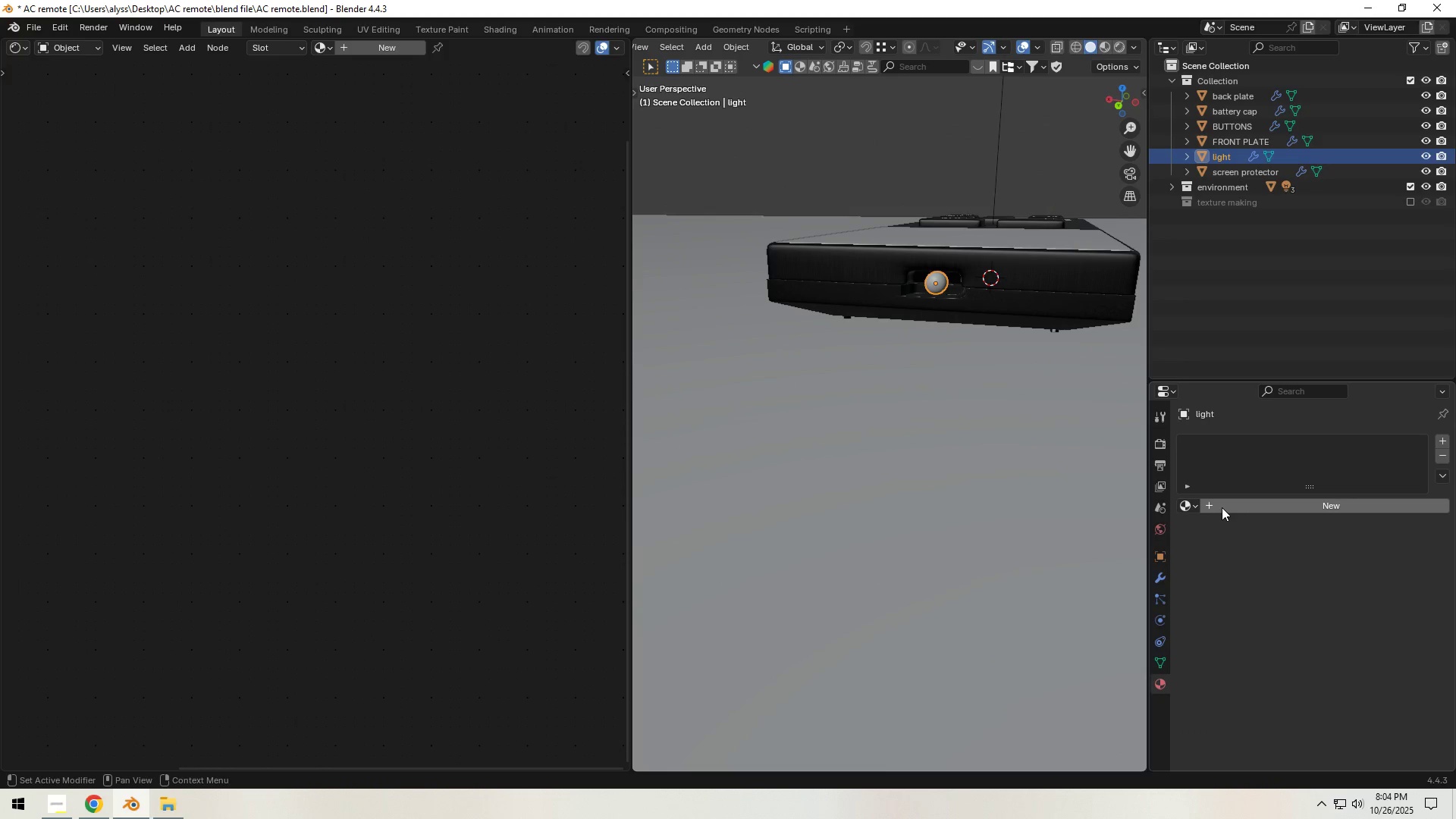 
left_click([1232, 507])
 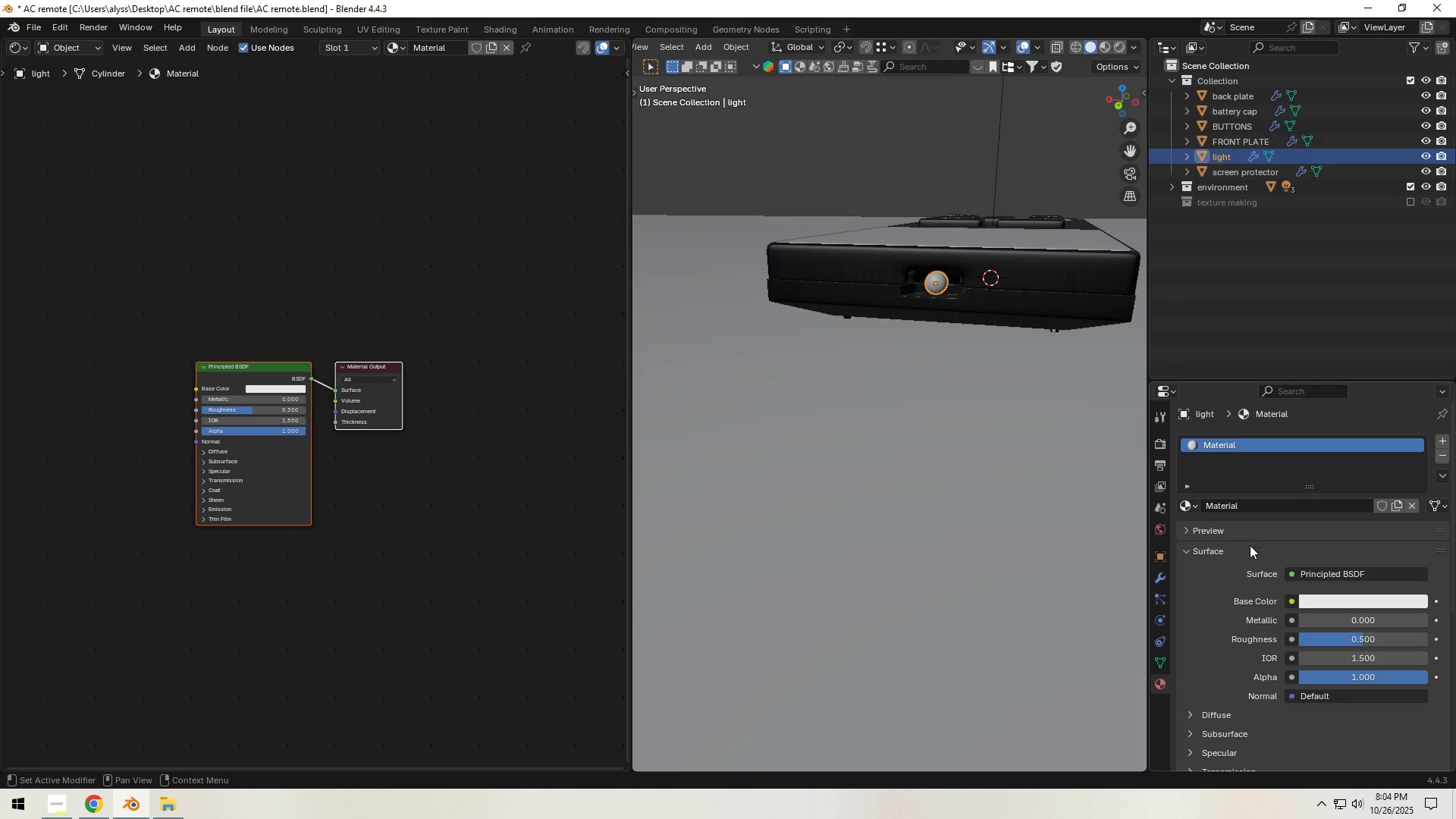 
scroll: coordinate [1248, 564], scroll_direction: down, amount: 3.0
 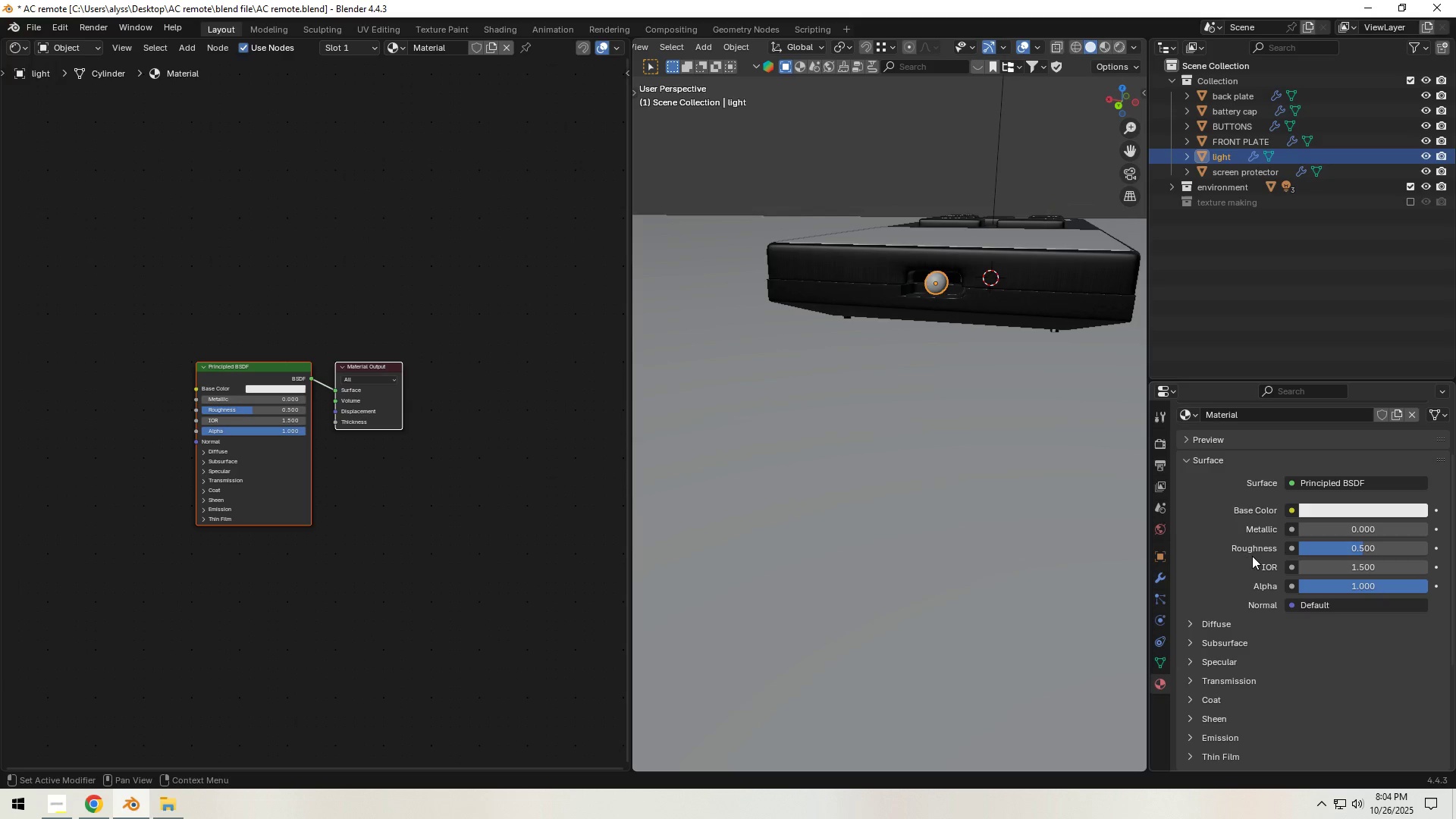 
scroll: coordinate [1246, 541], scroll_direction: up, amount: 5.0
 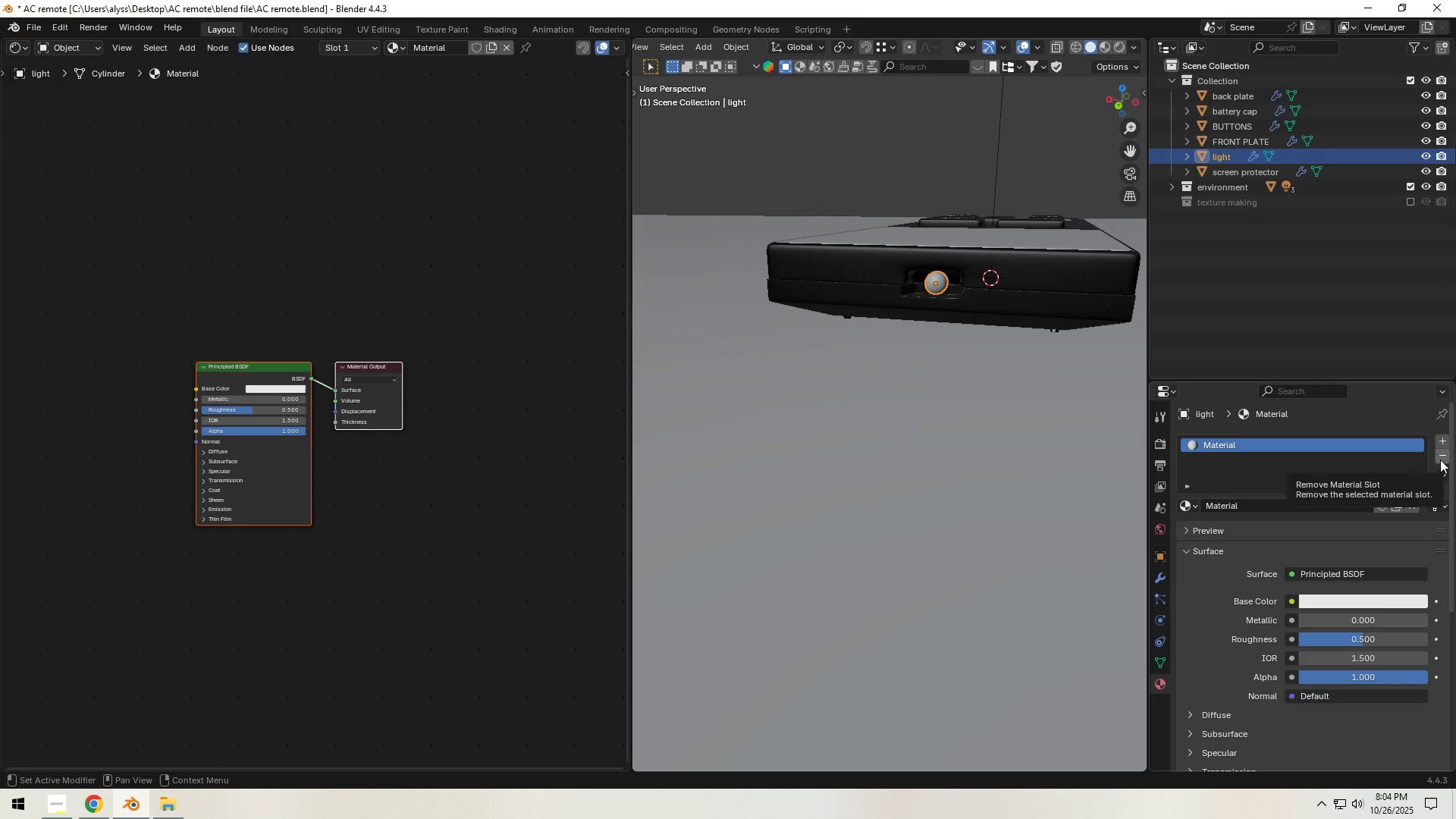 
left_click([1415, 506])
 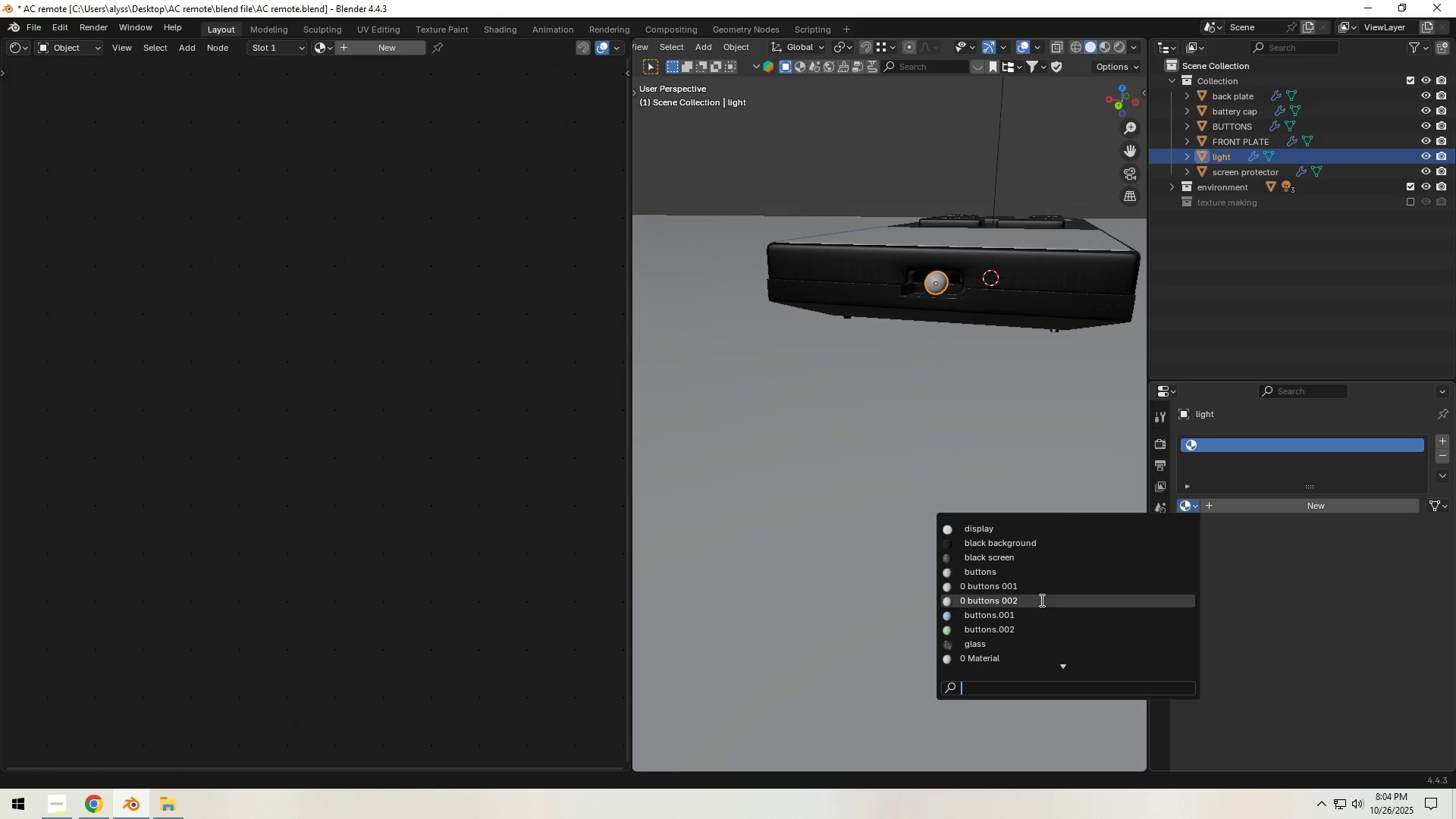 
left_click([1012, 641])
 